 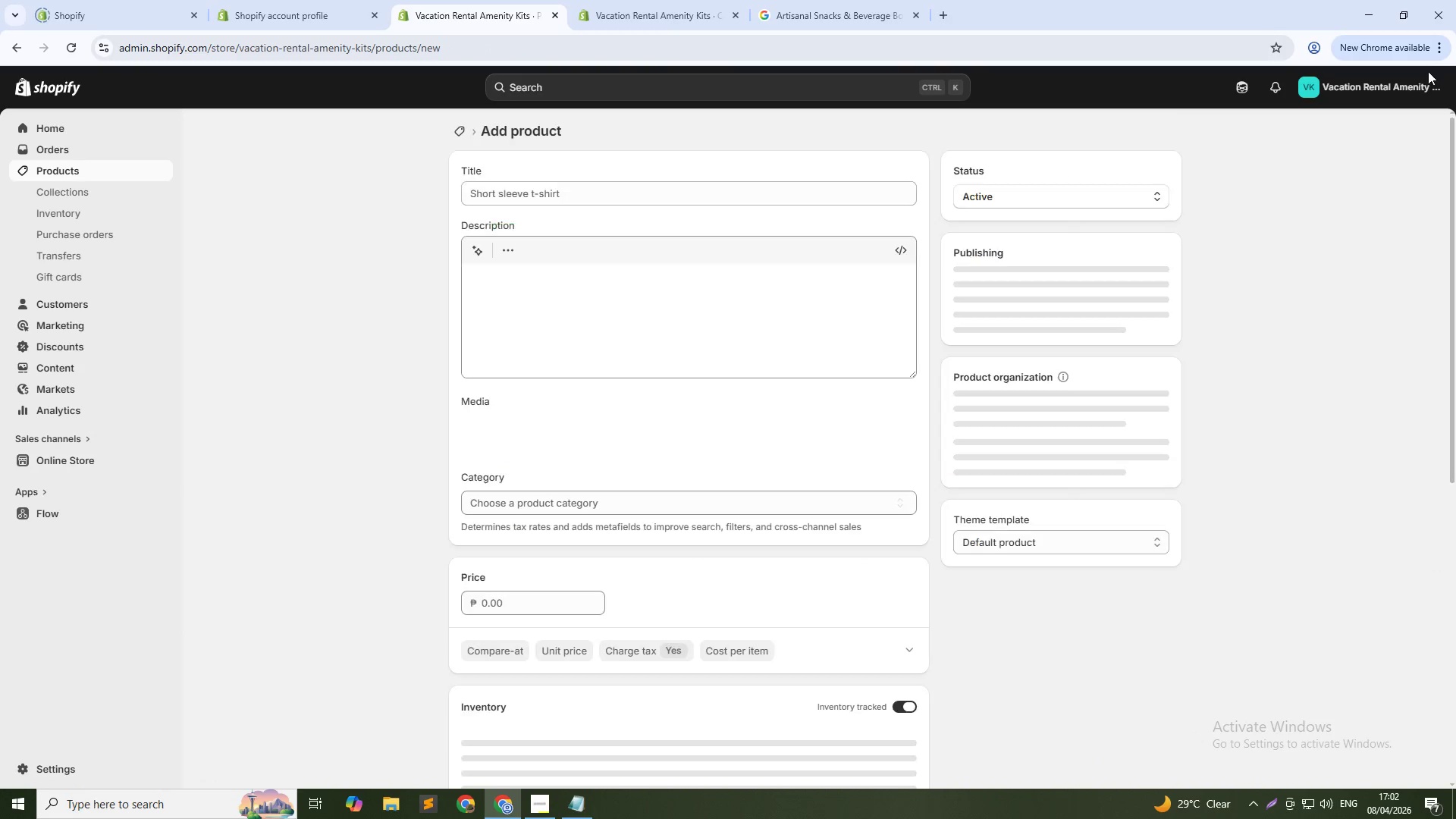 
left_click([891, 192])
 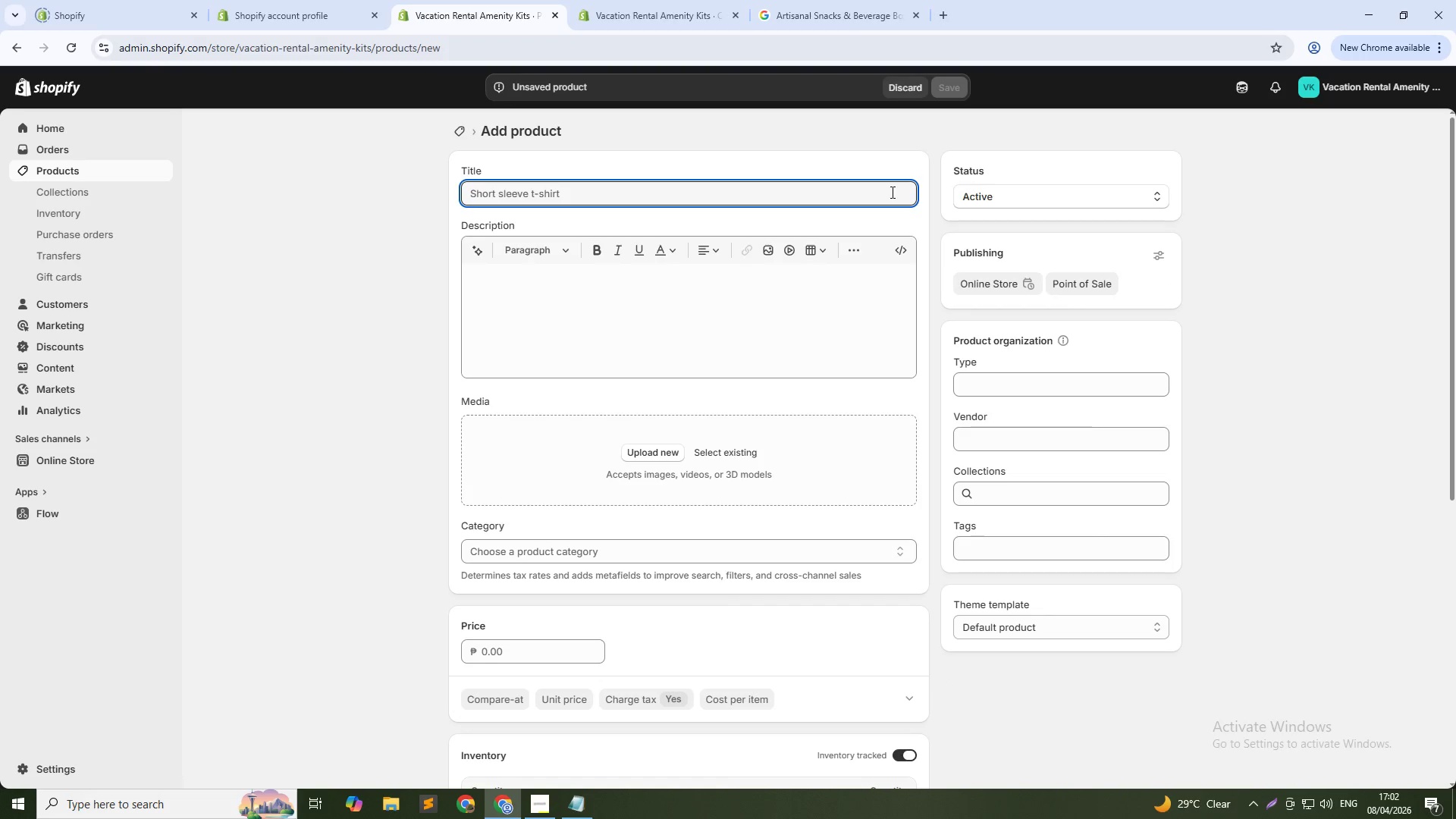 
type(Chef's Pantry Welcome BUndle)
 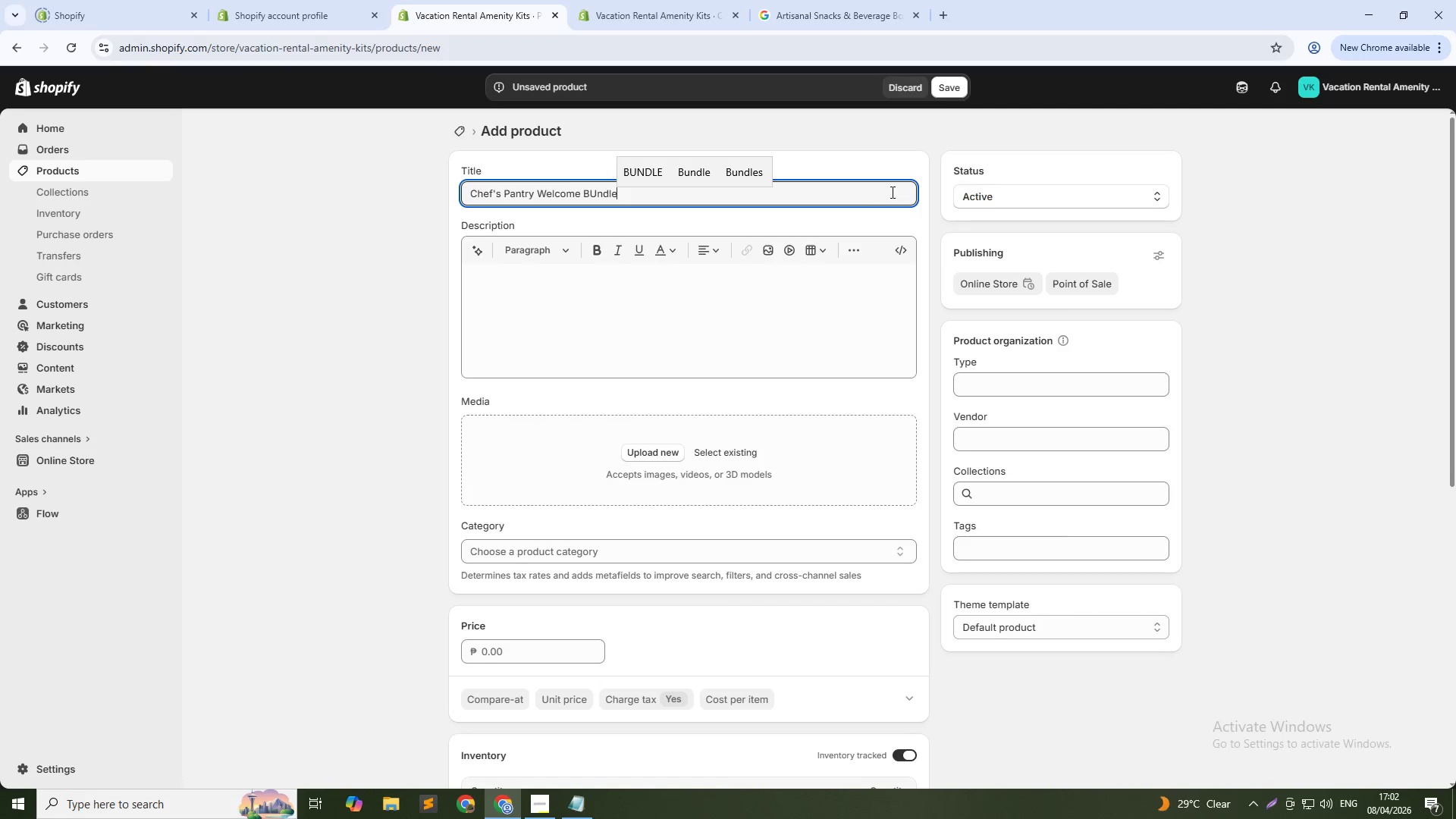 
key(ArrowRight)
 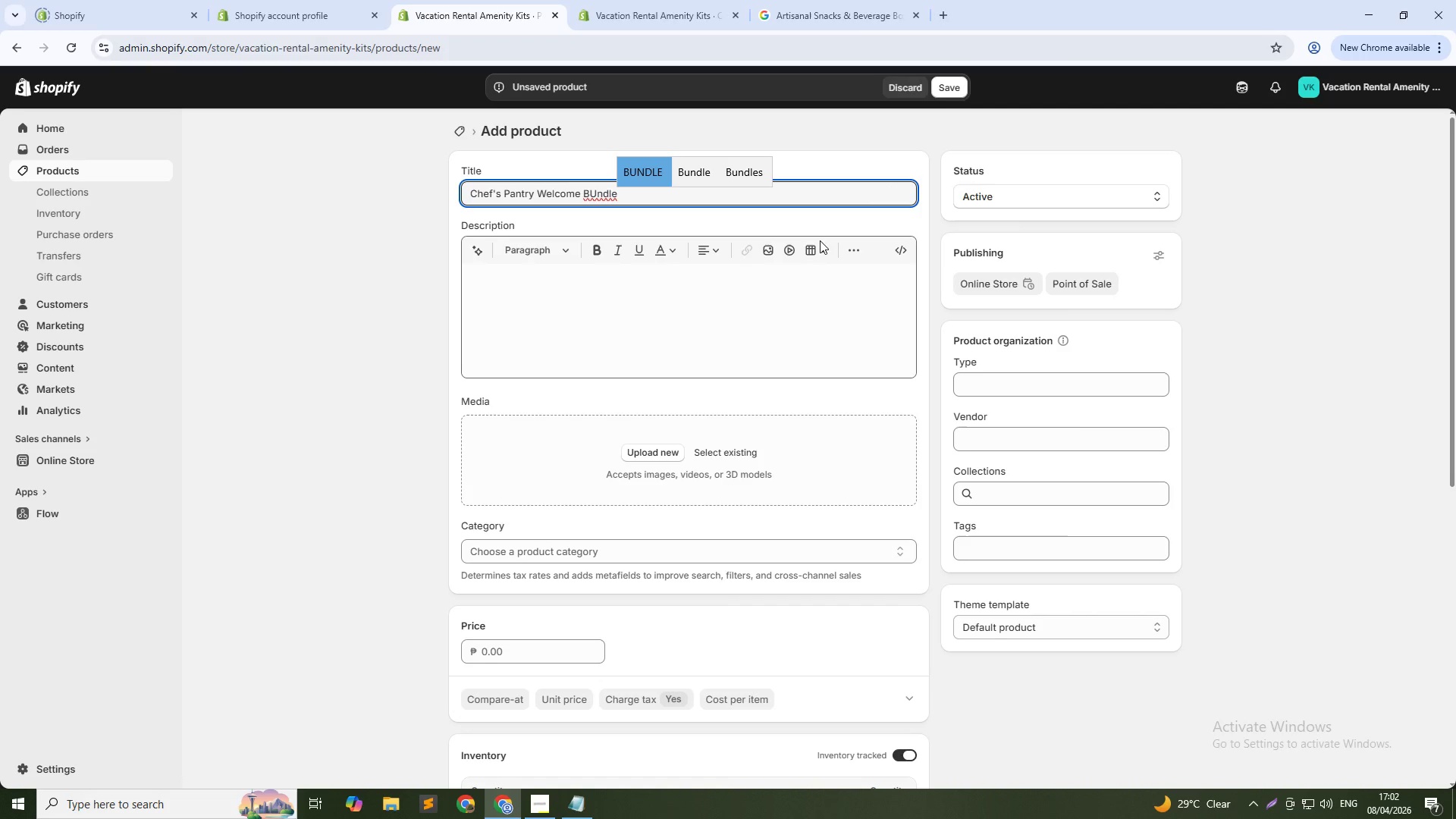 
key(ArrowUp)
 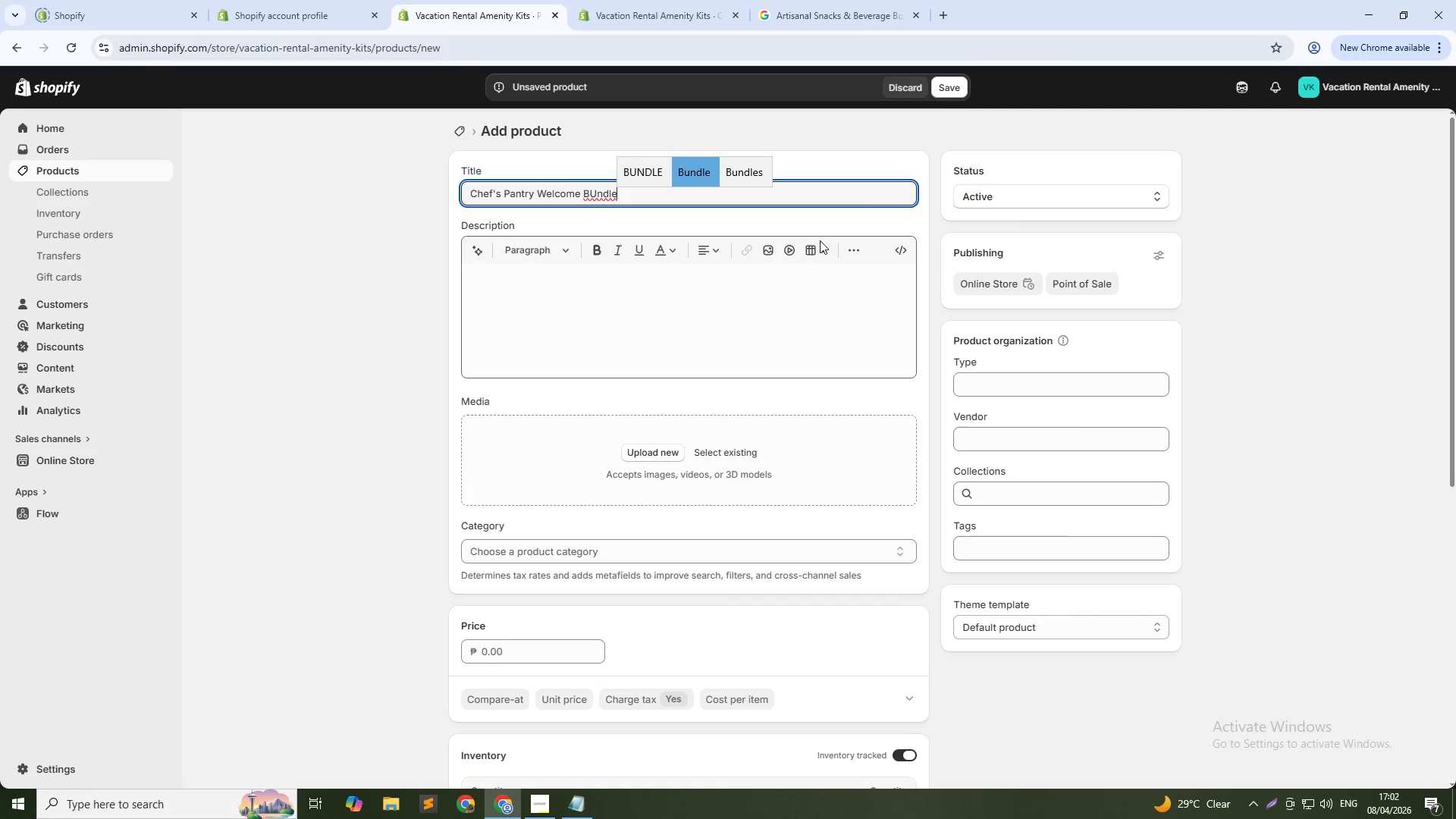 
key(ArrowRight)
 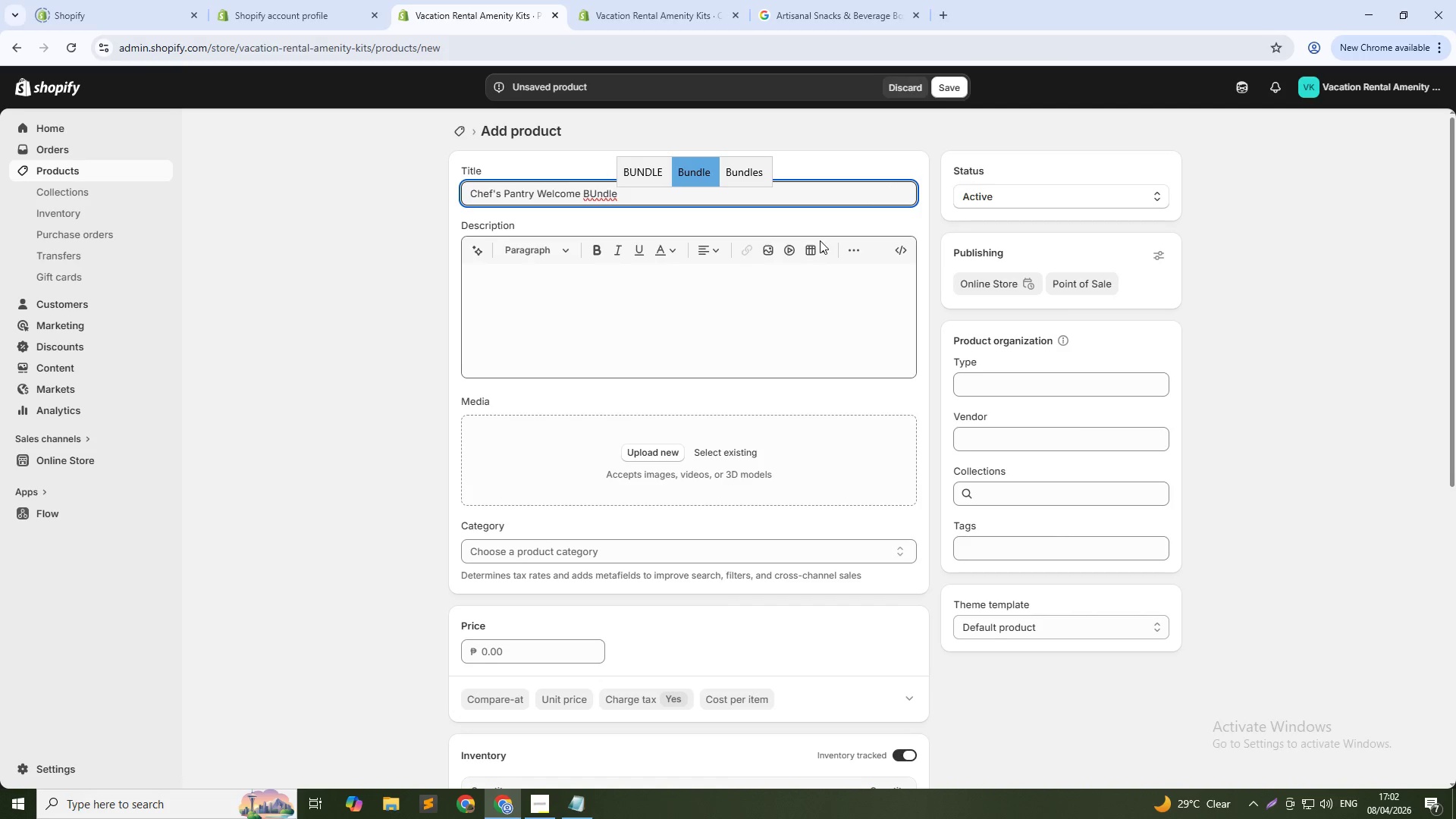 
key(Enter)
 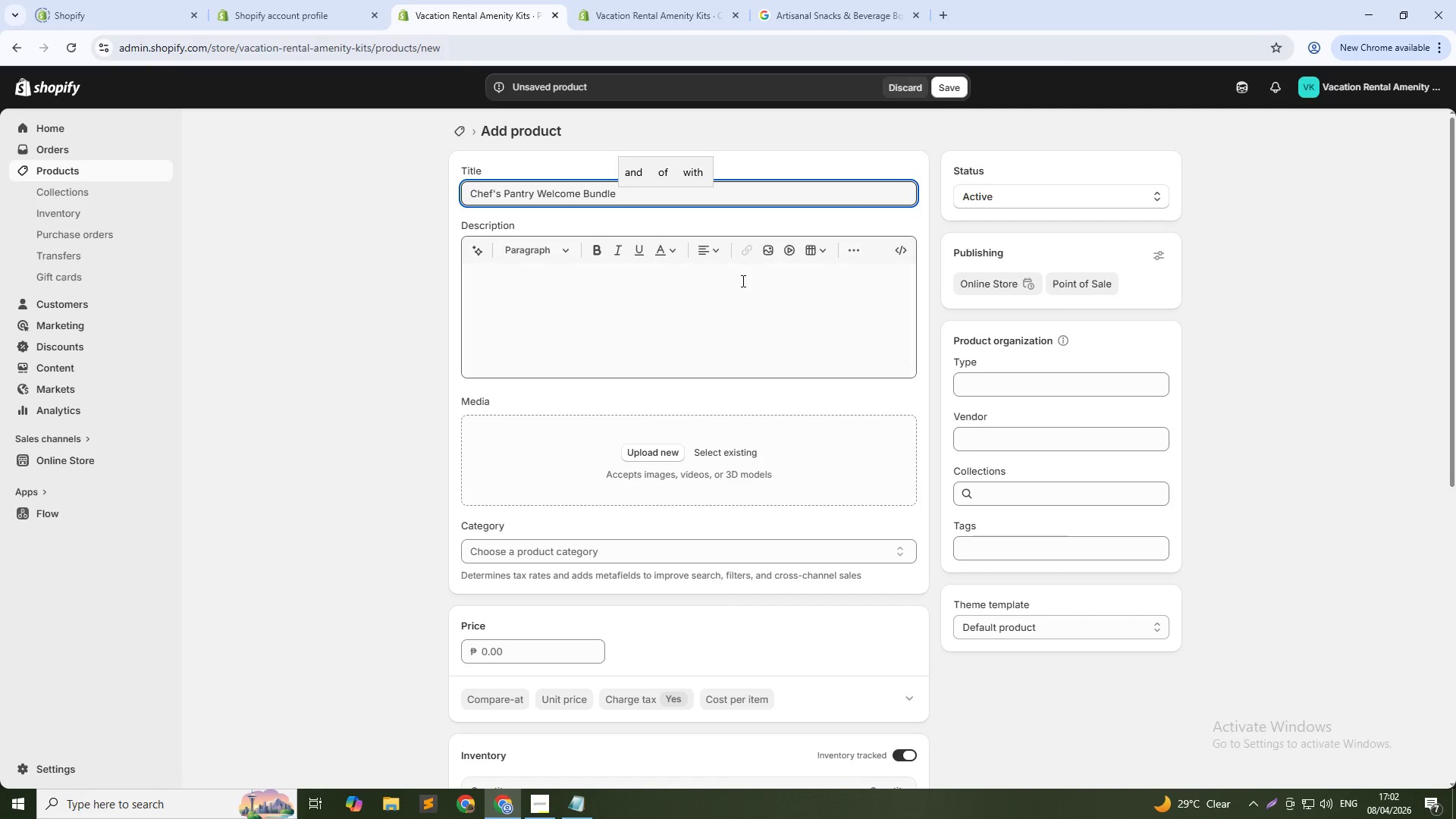 
left_click([653, 315])
 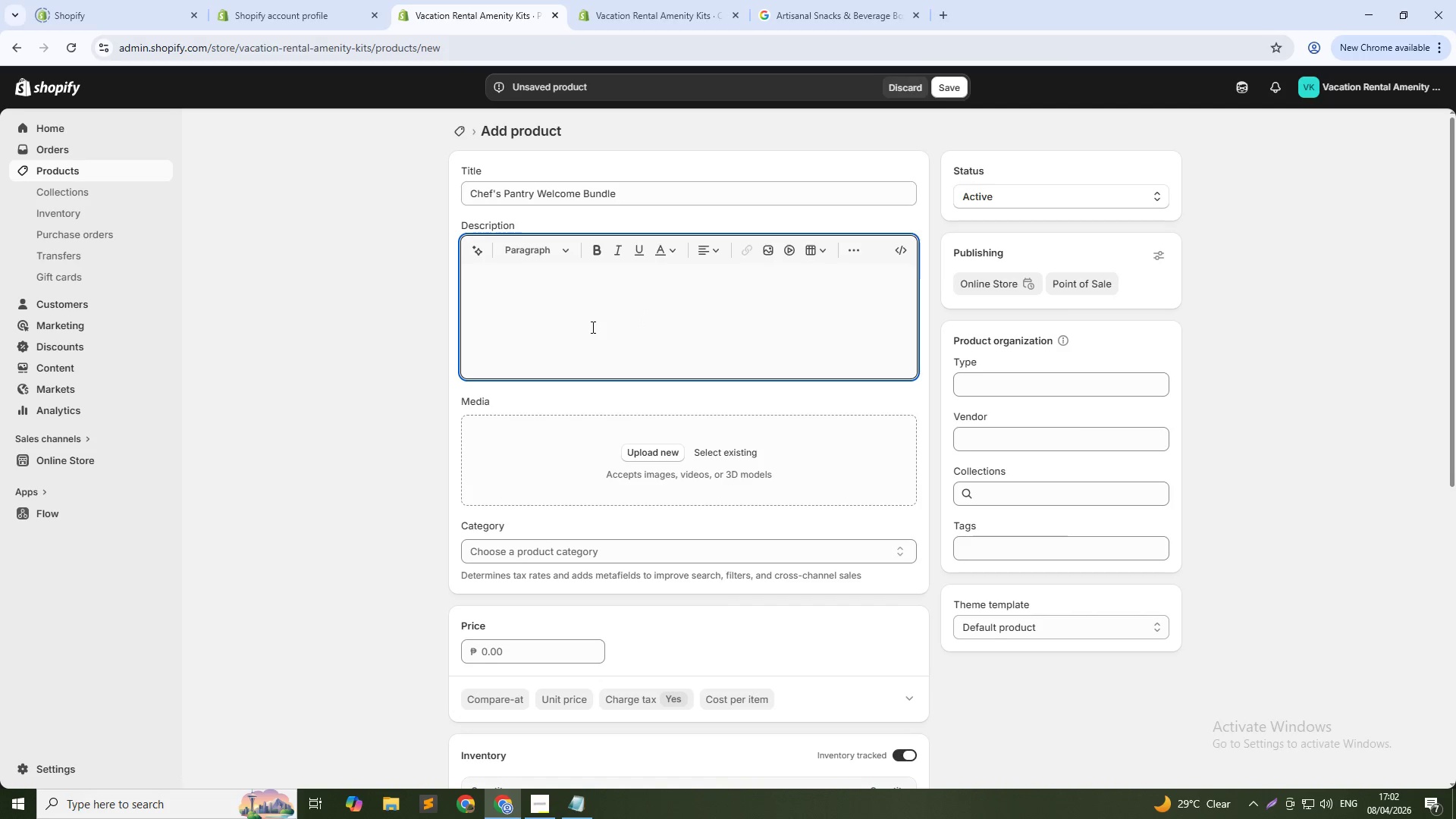 
type(A gourment par)
key(Backspace)
type(ntry welcome set that transforms a guest's)
 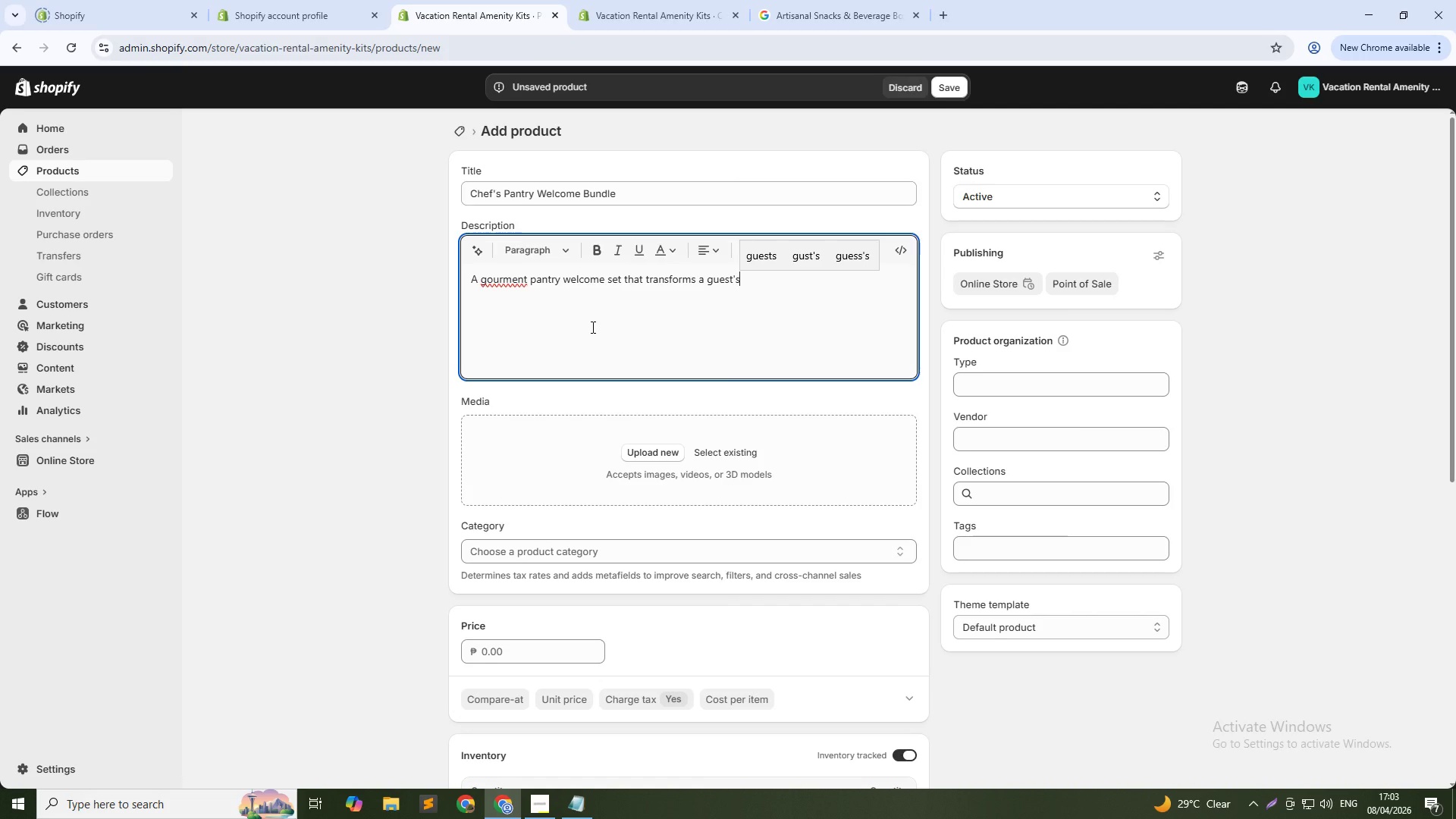 
wait(5.73)
 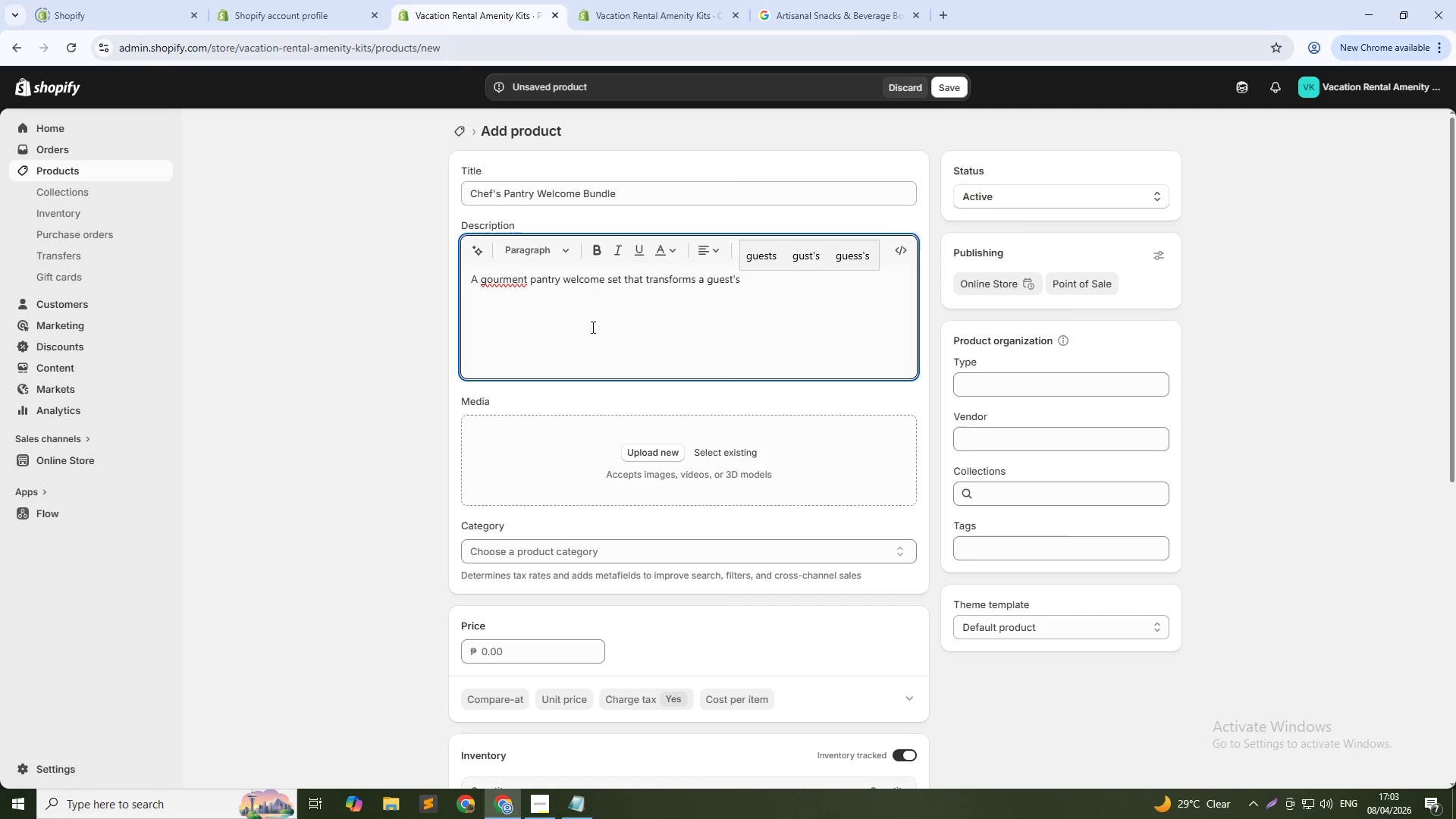 
type( first evening in. Included)
key(Backspace)
type(s single-origin gorund coffee, cold-press extra virgin olive oil, artisan flaked sea salt, local wildflower honey, handmade bronze-die pasta, and a property-branded recipe card. Arr)
 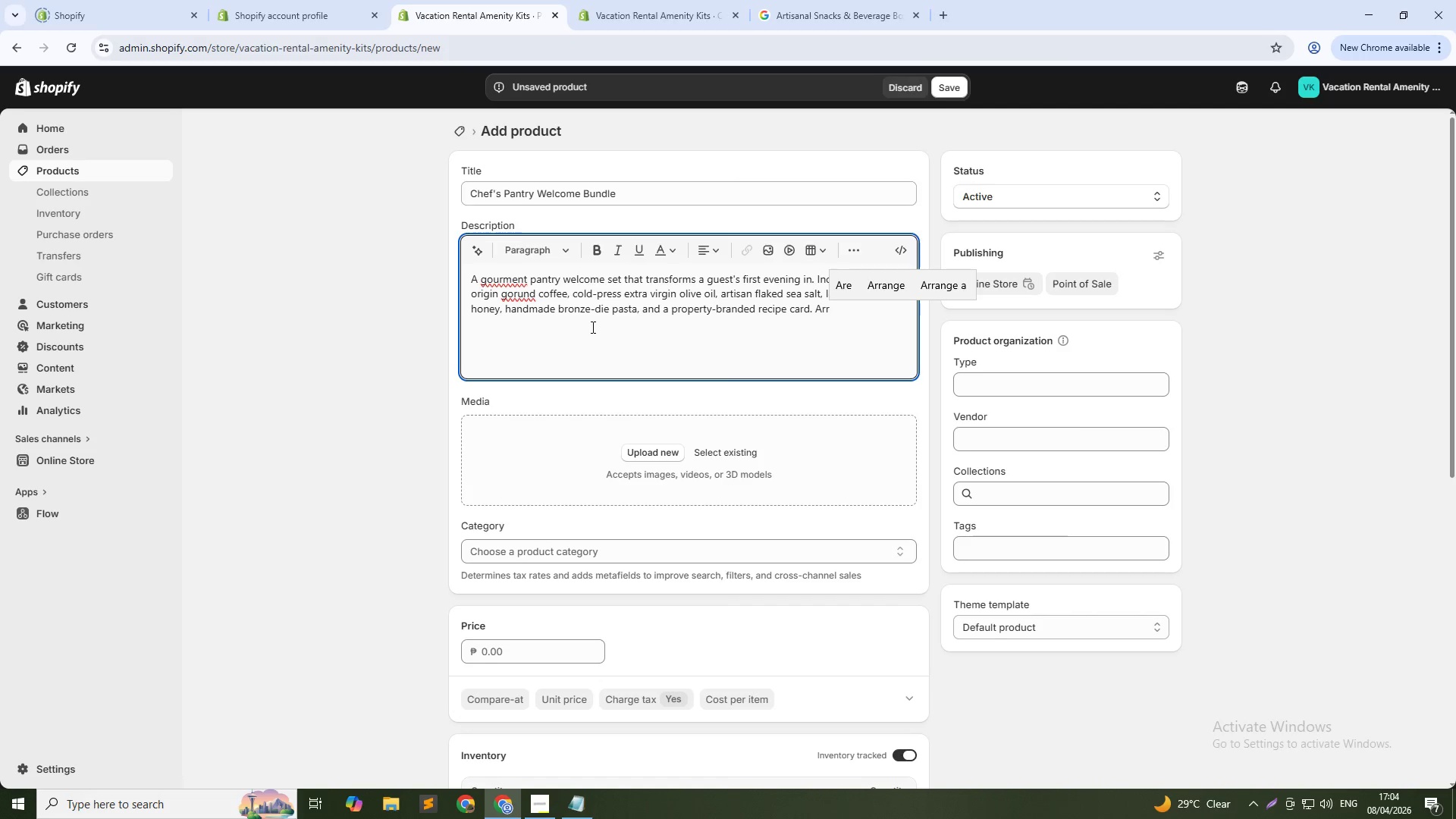 
left_click([515, 296])
 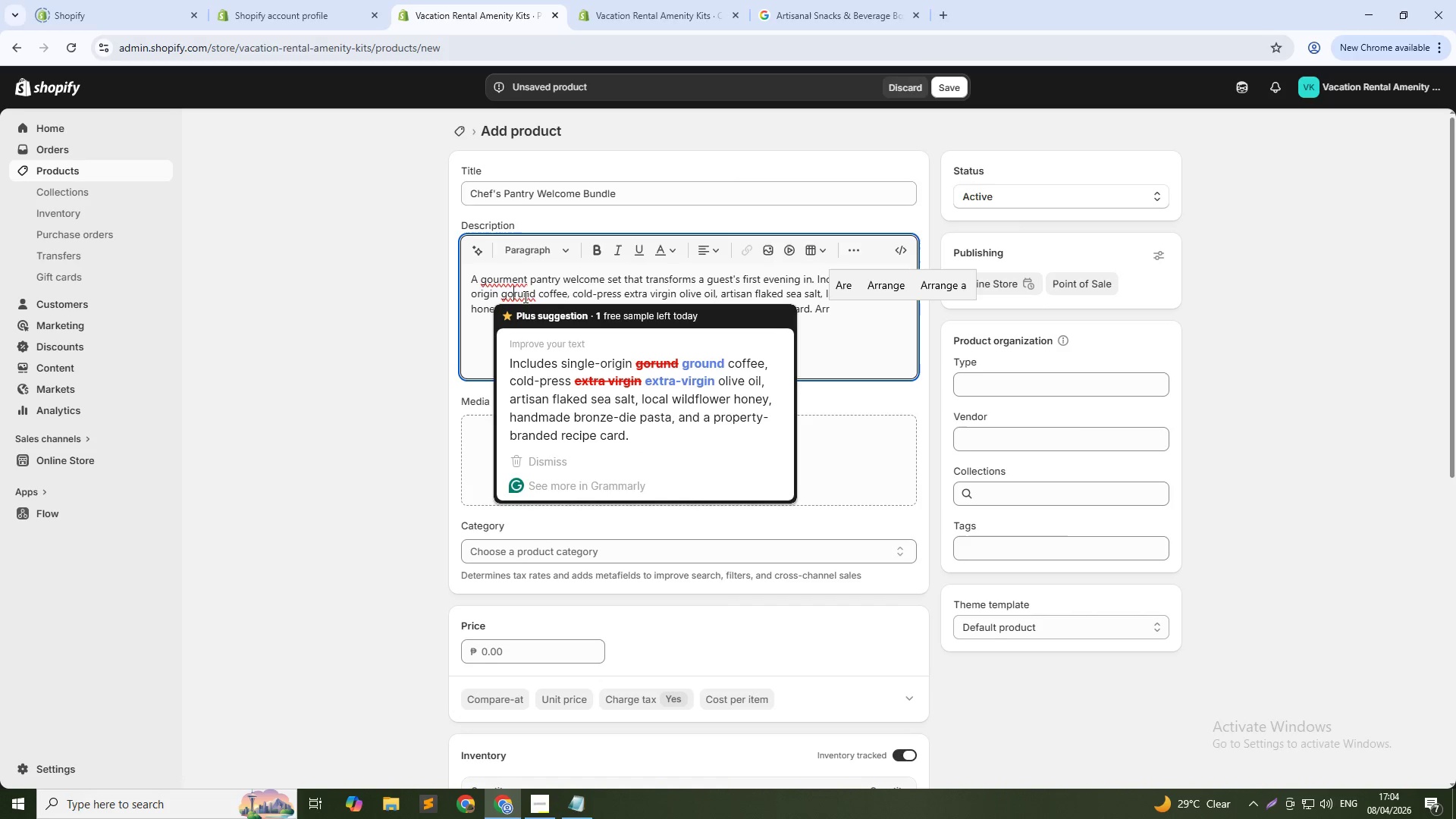 
double_click([524, 293])
 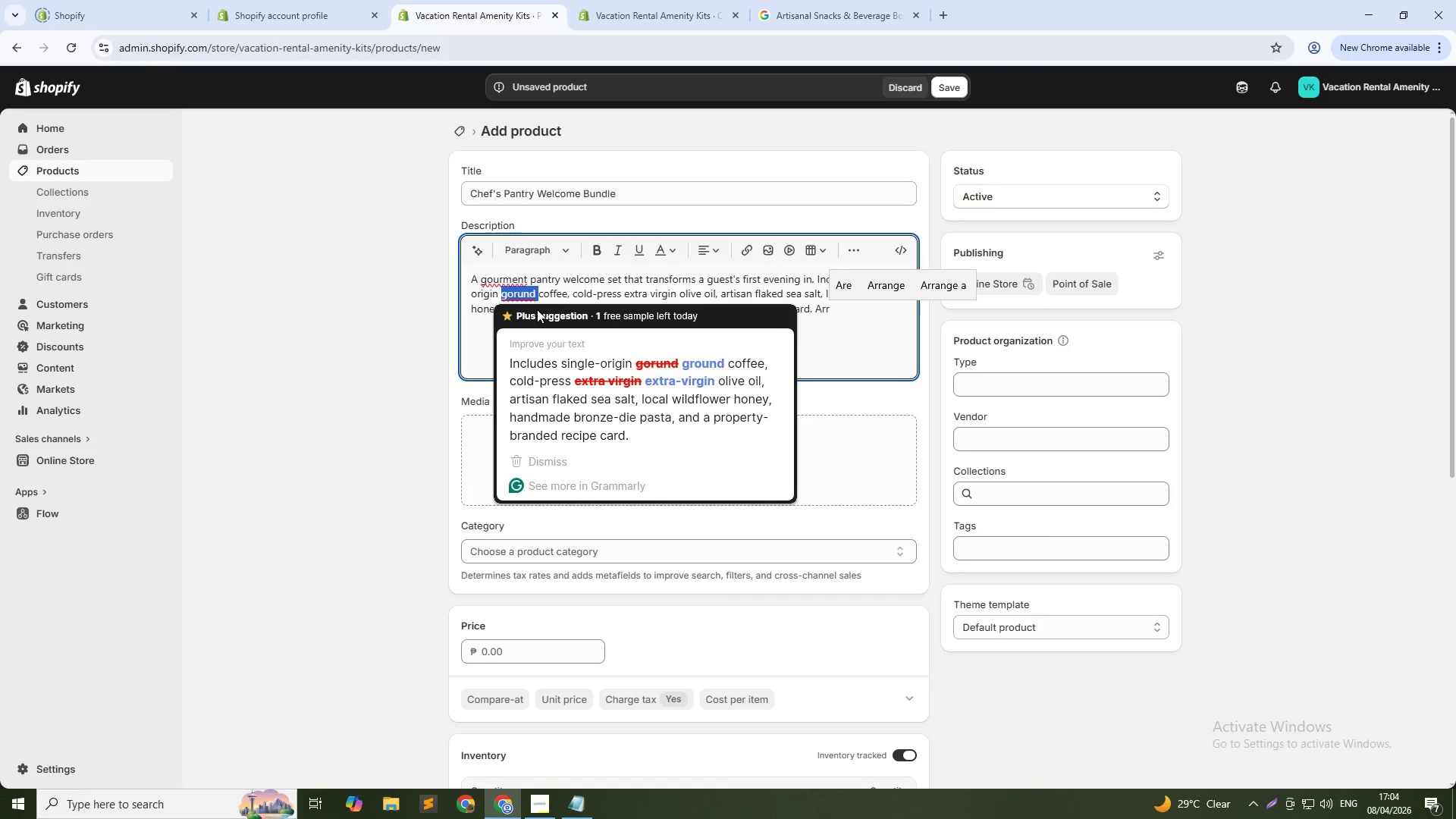 
type(g)
key(Backspace)
type(ground )
 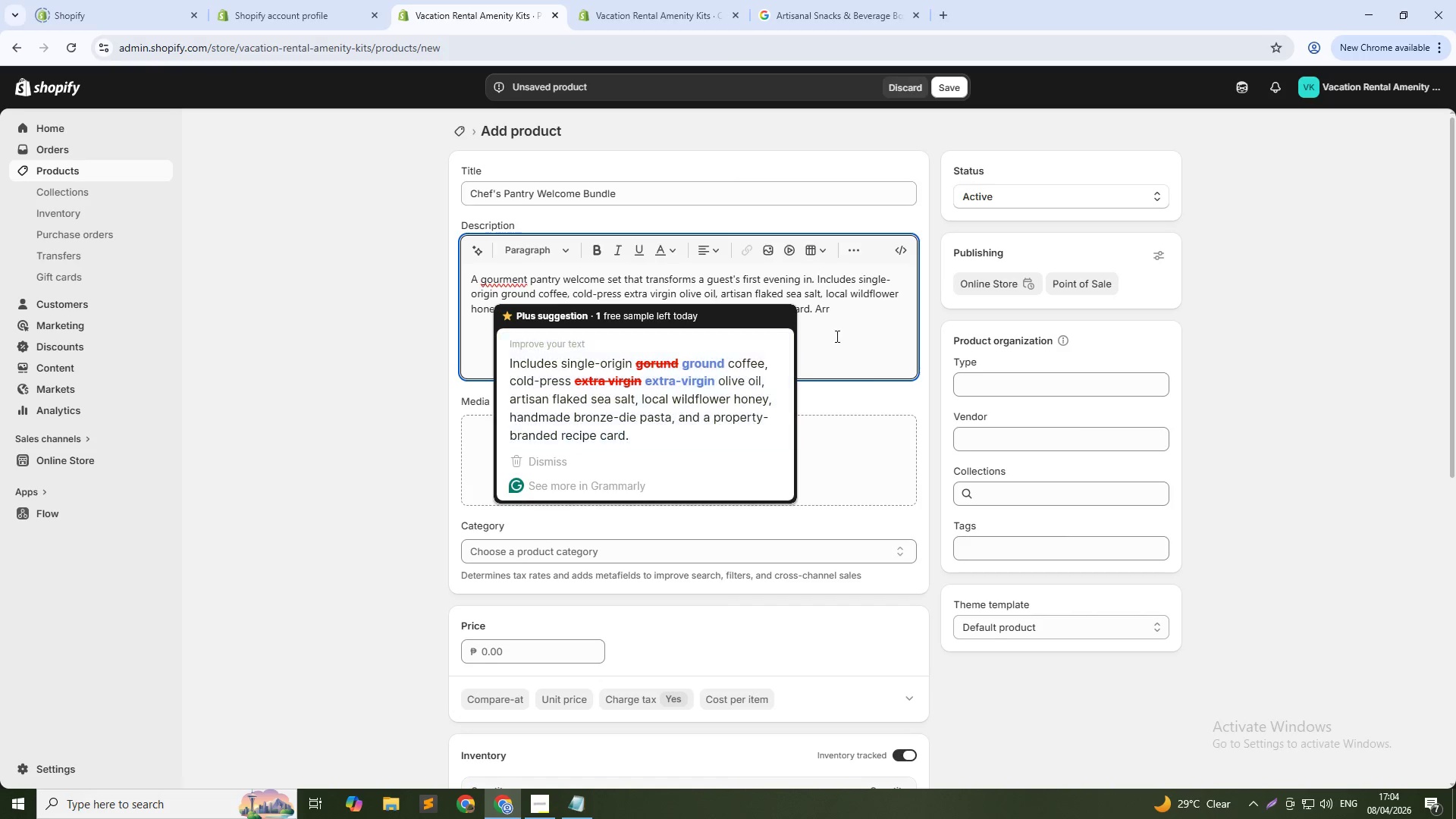 
left_click([836, 336])
 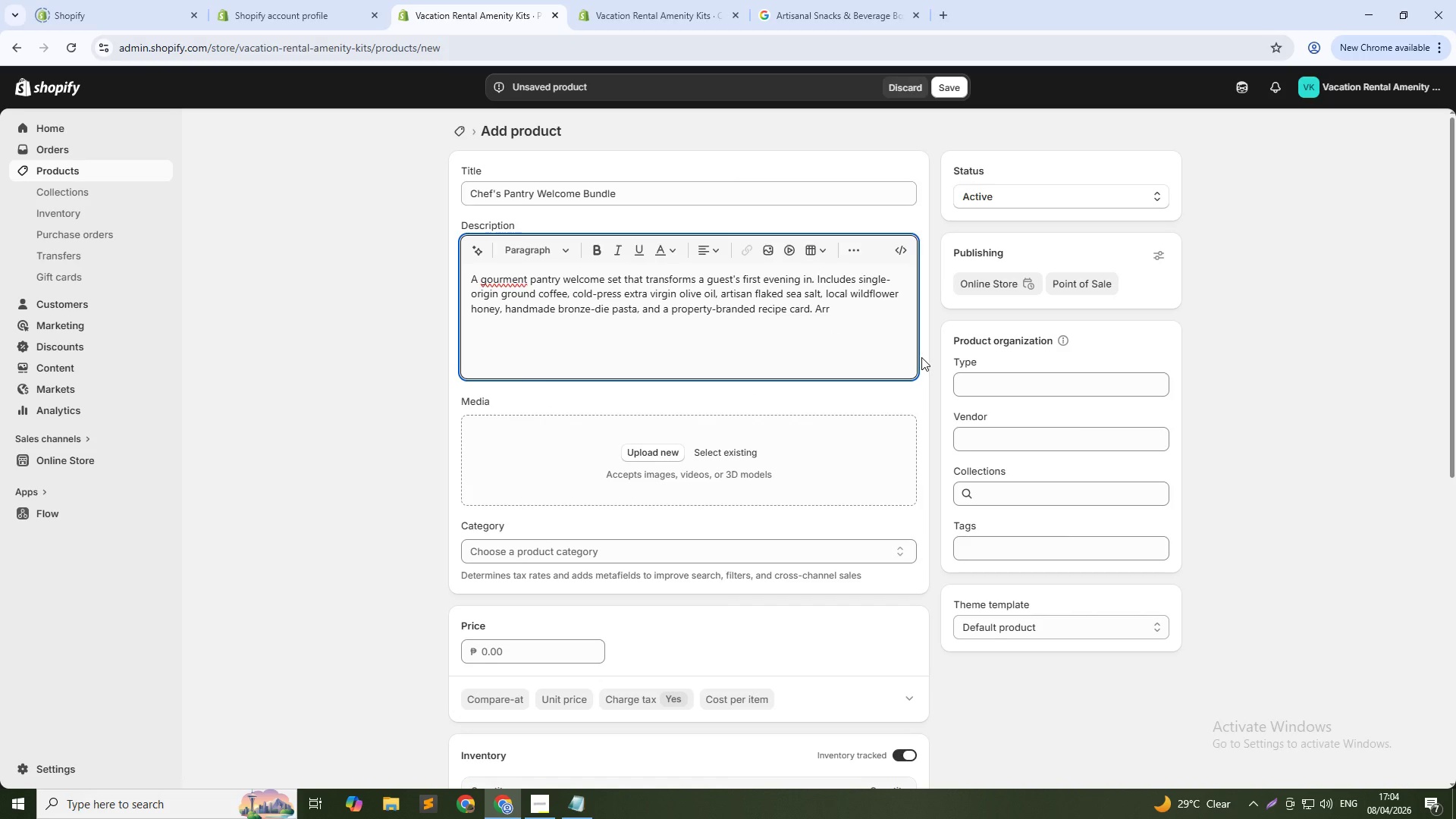 
type(ives in a lined )
 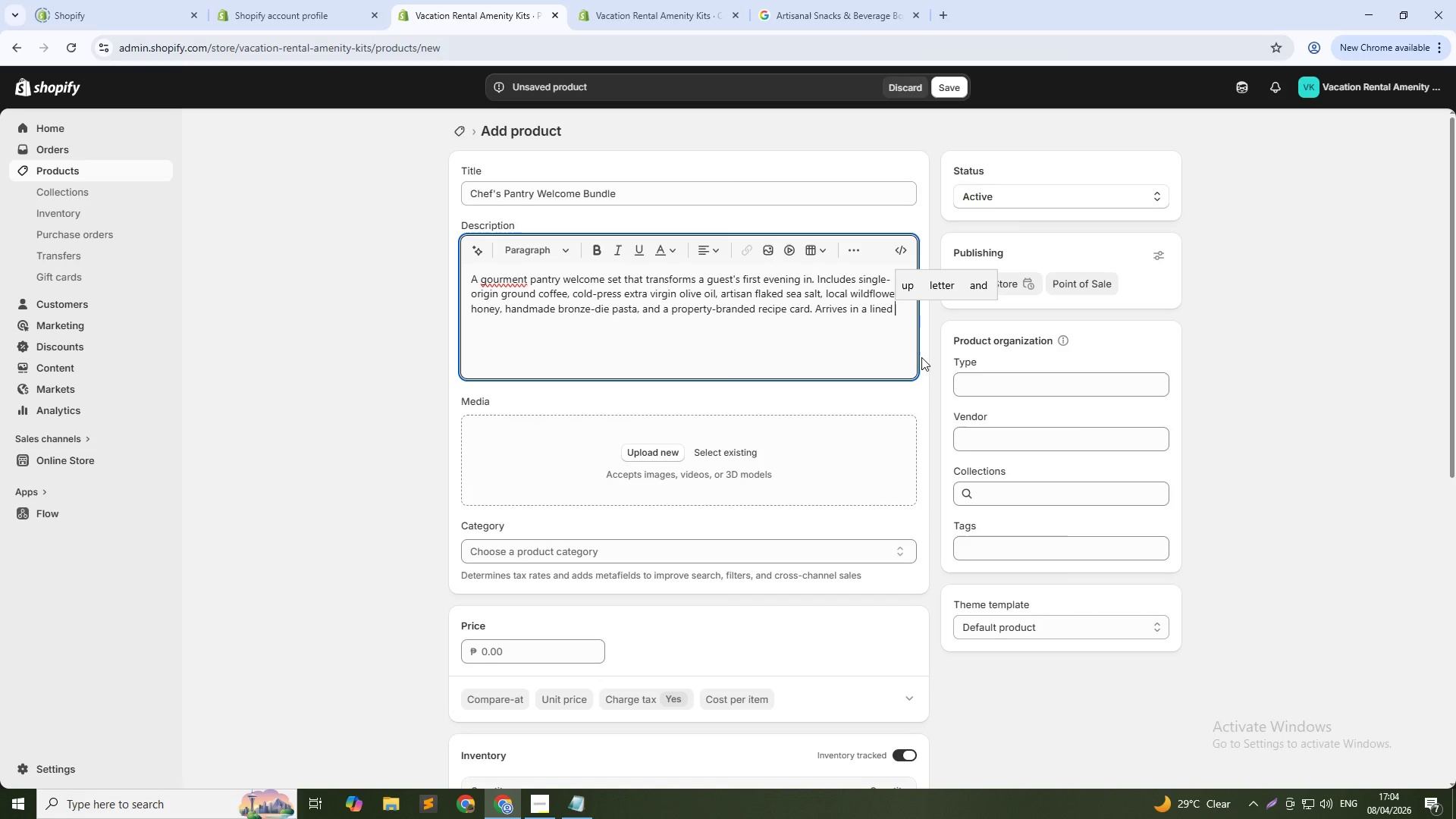 
wait(10.56)
 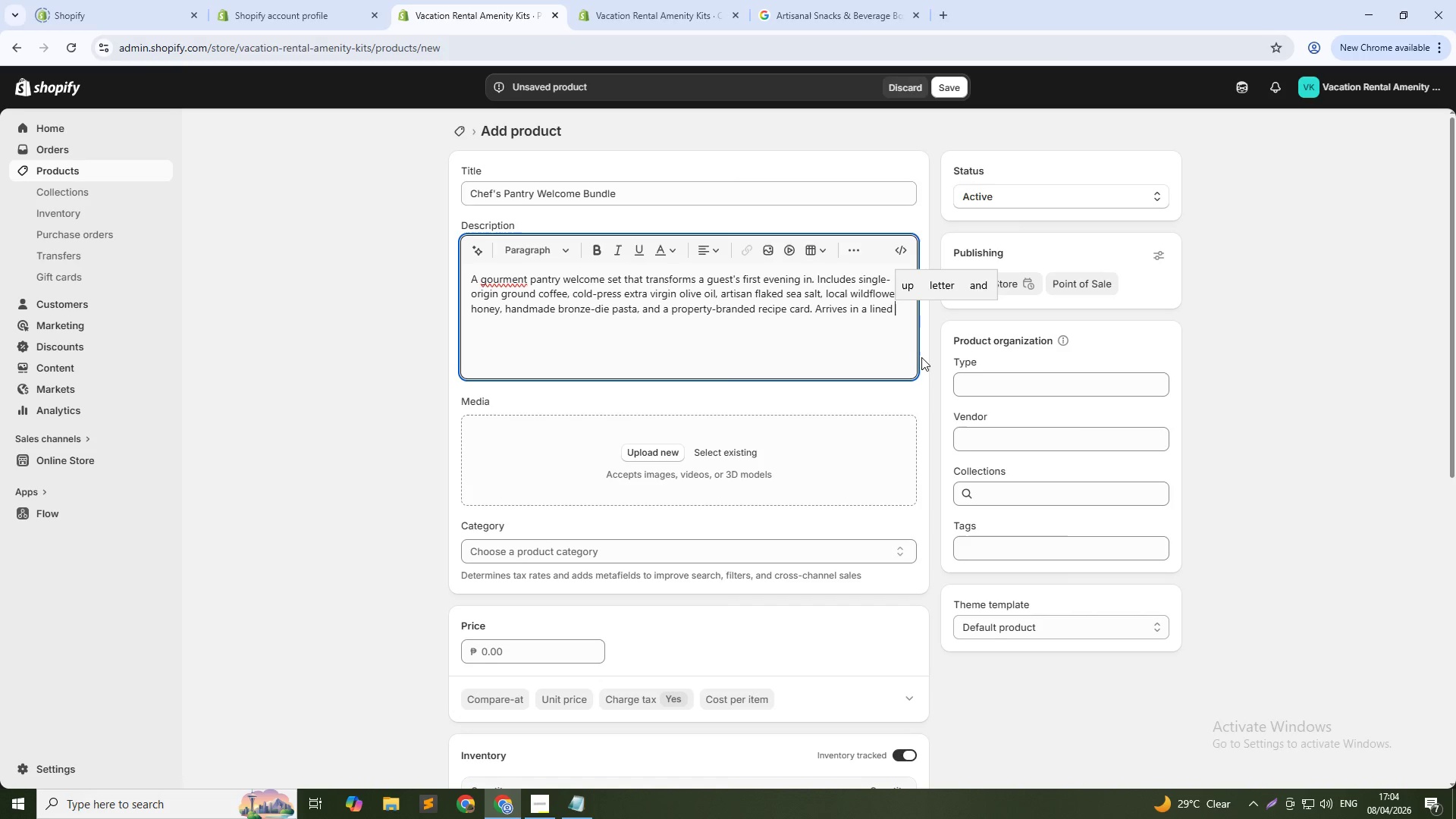 
type(wooden crate with gold tissue and wax seal.)
 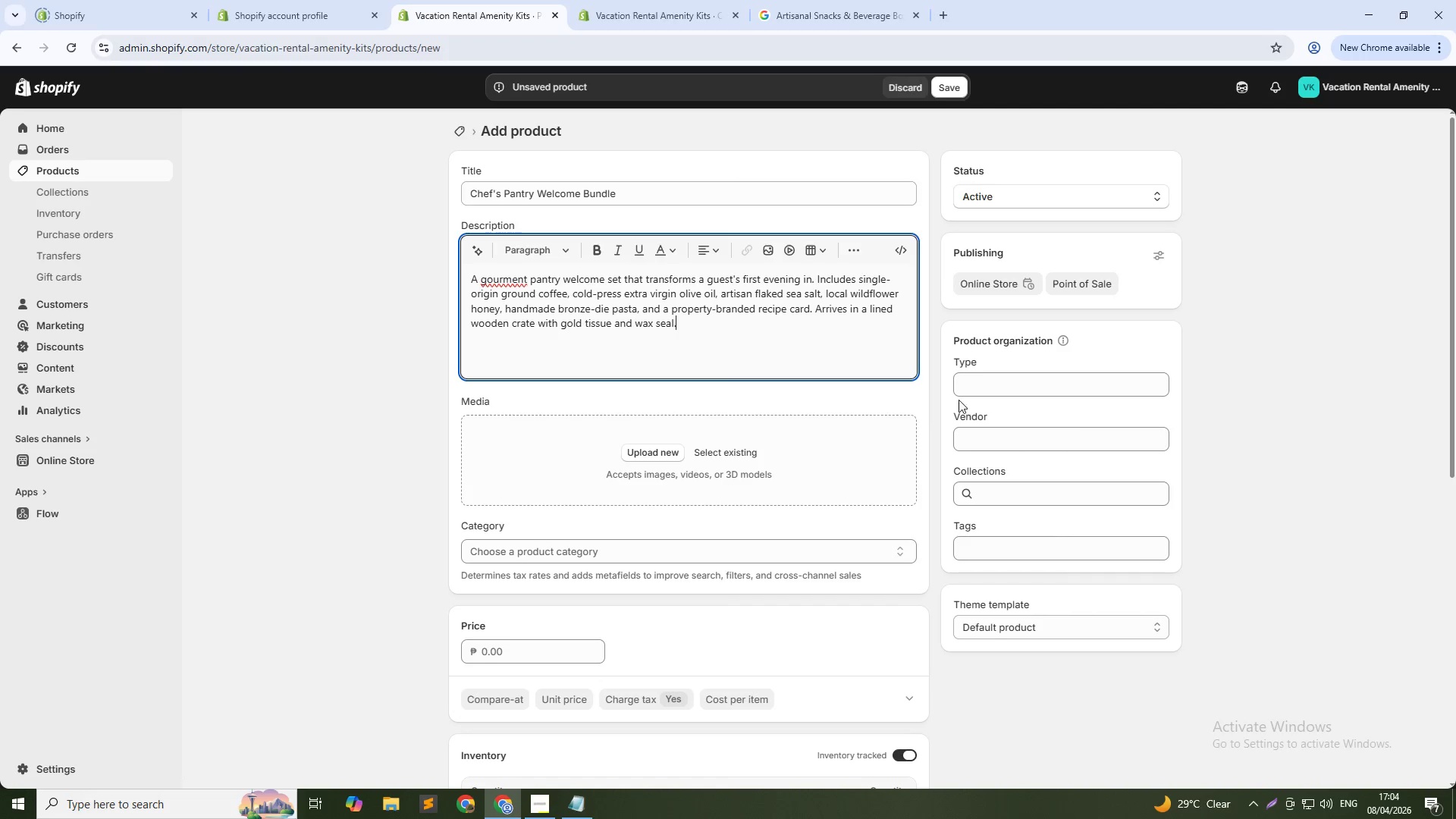 
left_click([976, 388])
 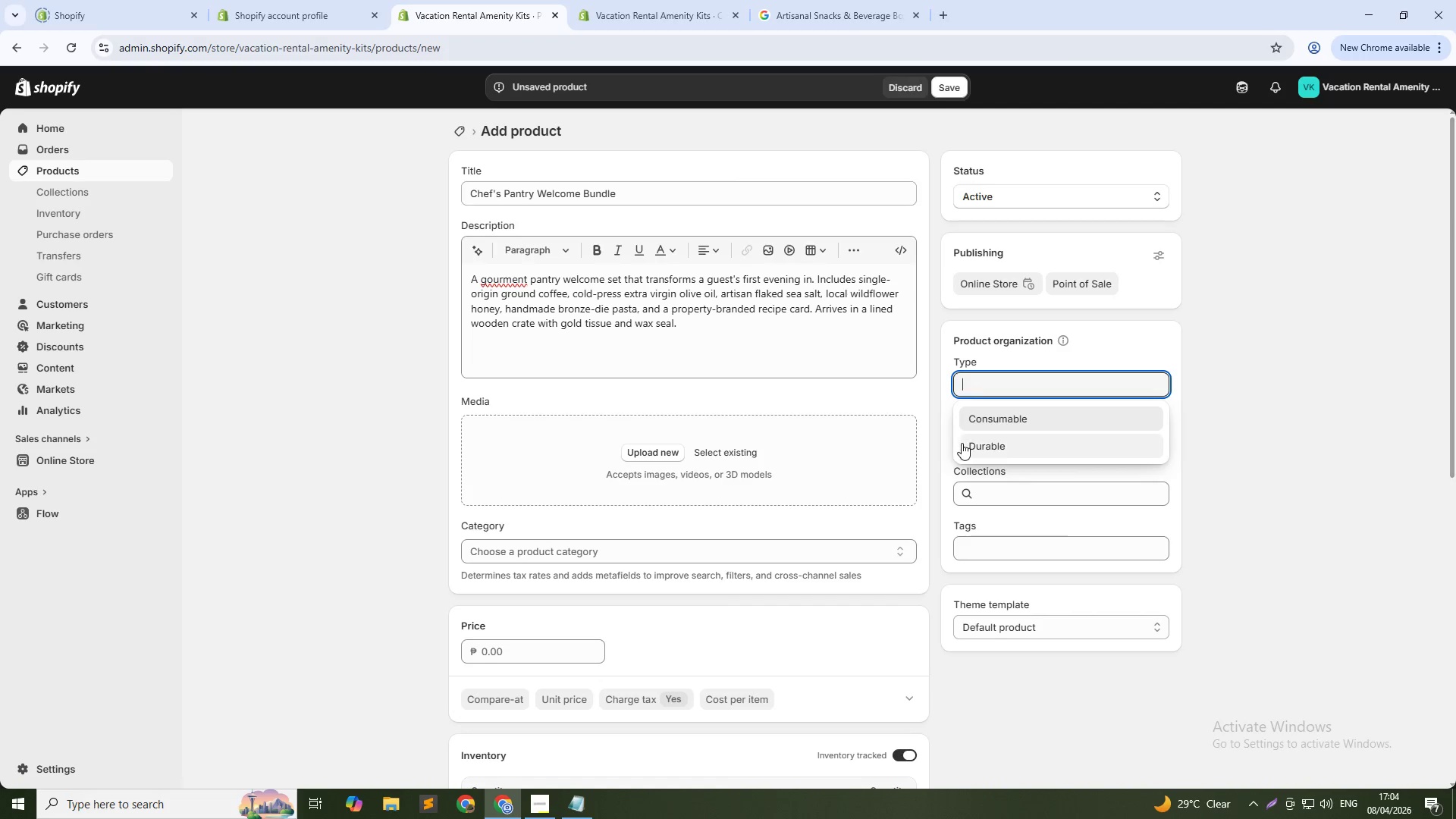 
left_click([982, 440])
 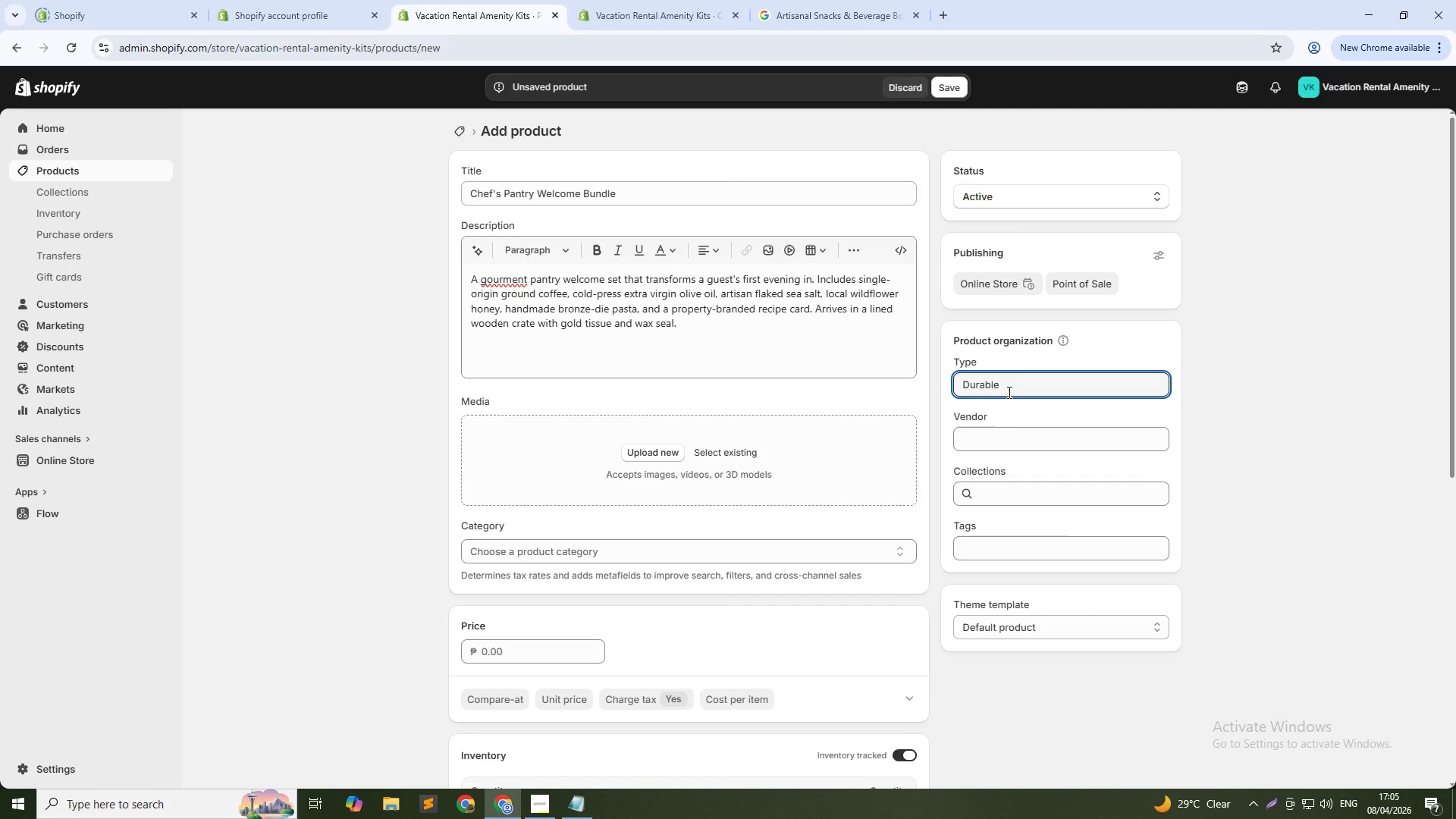 
double_click([1008, 392])
 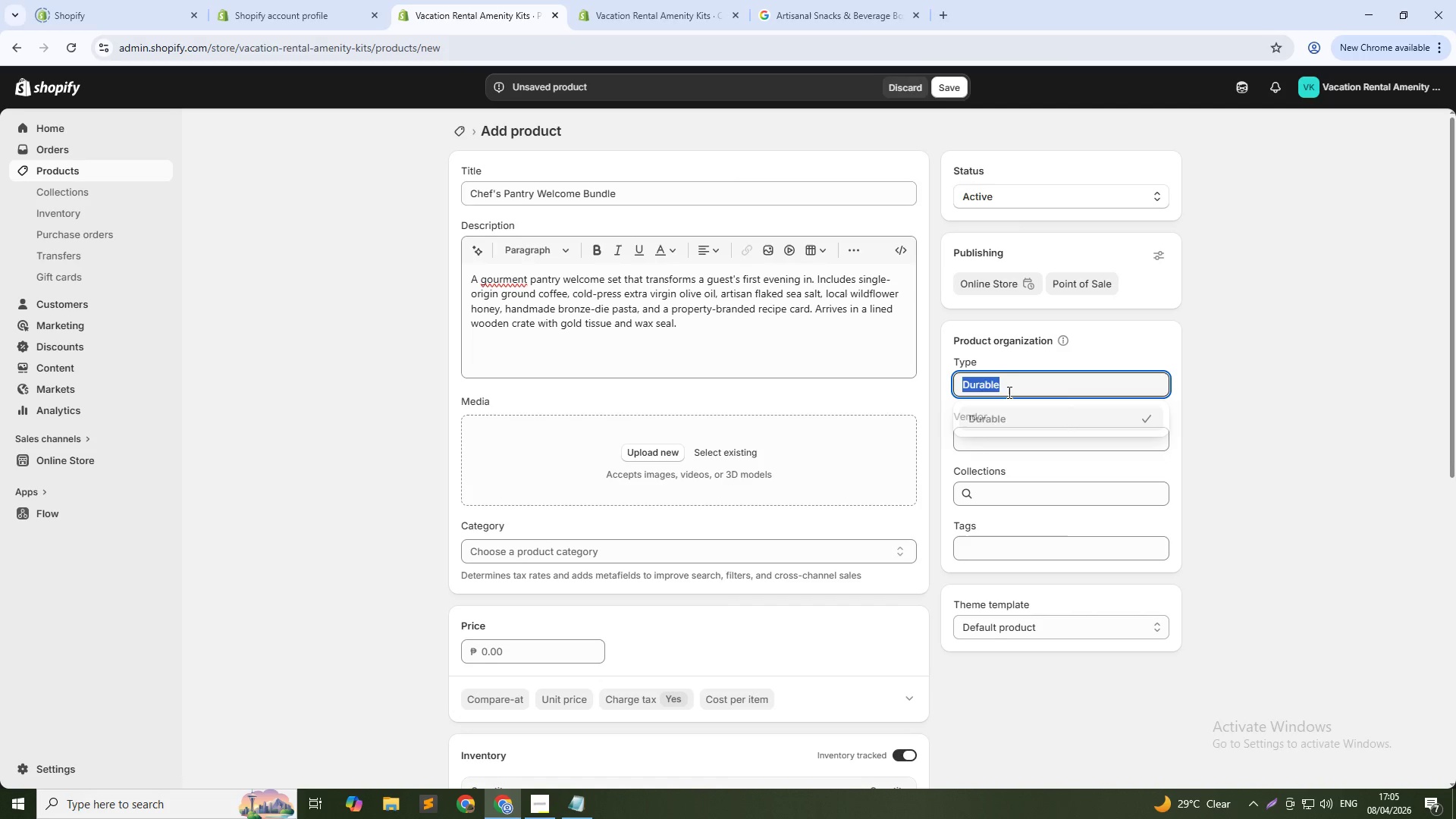 
triple_click([1008, 392])
 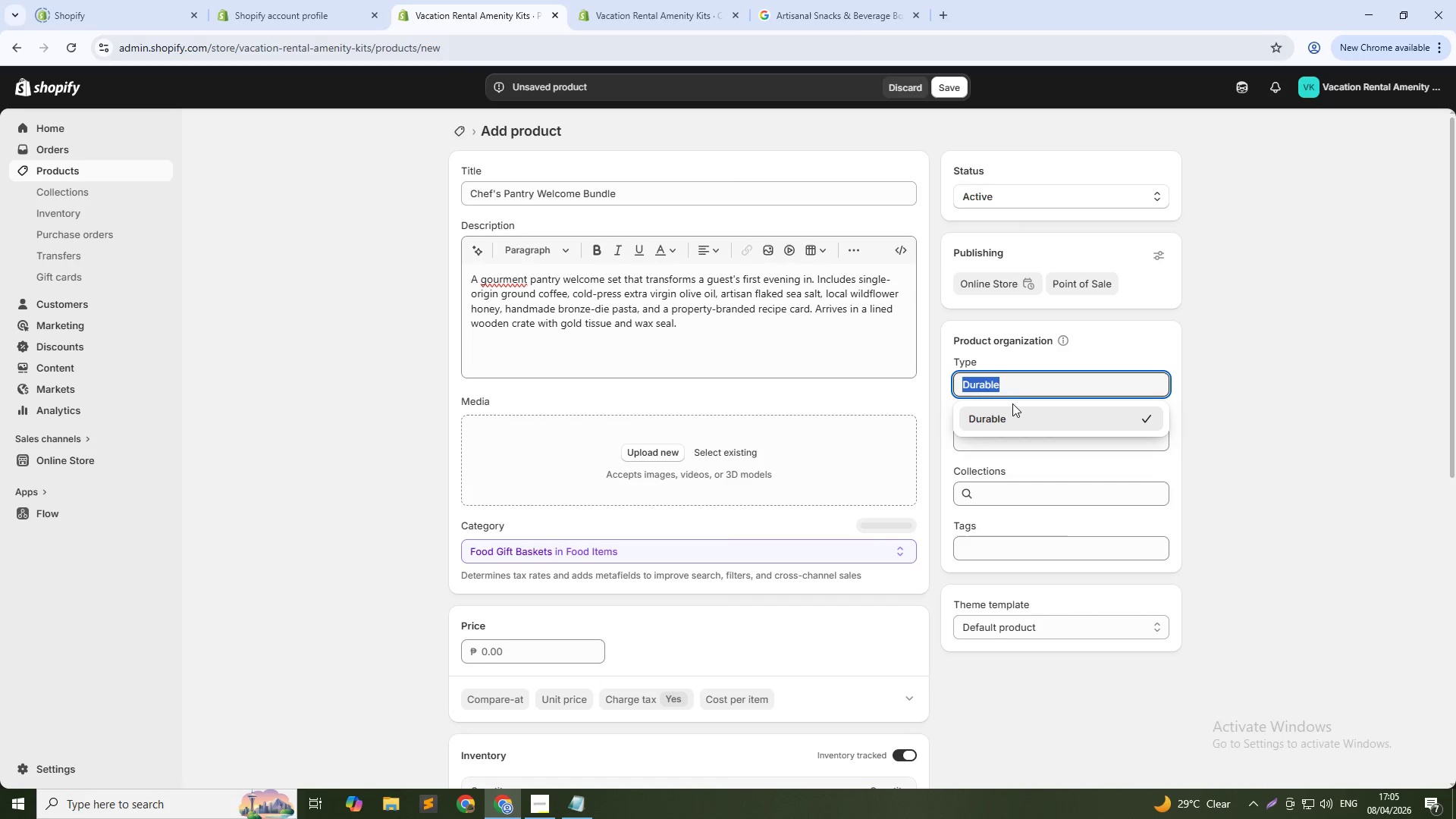 
key(Backspace)
 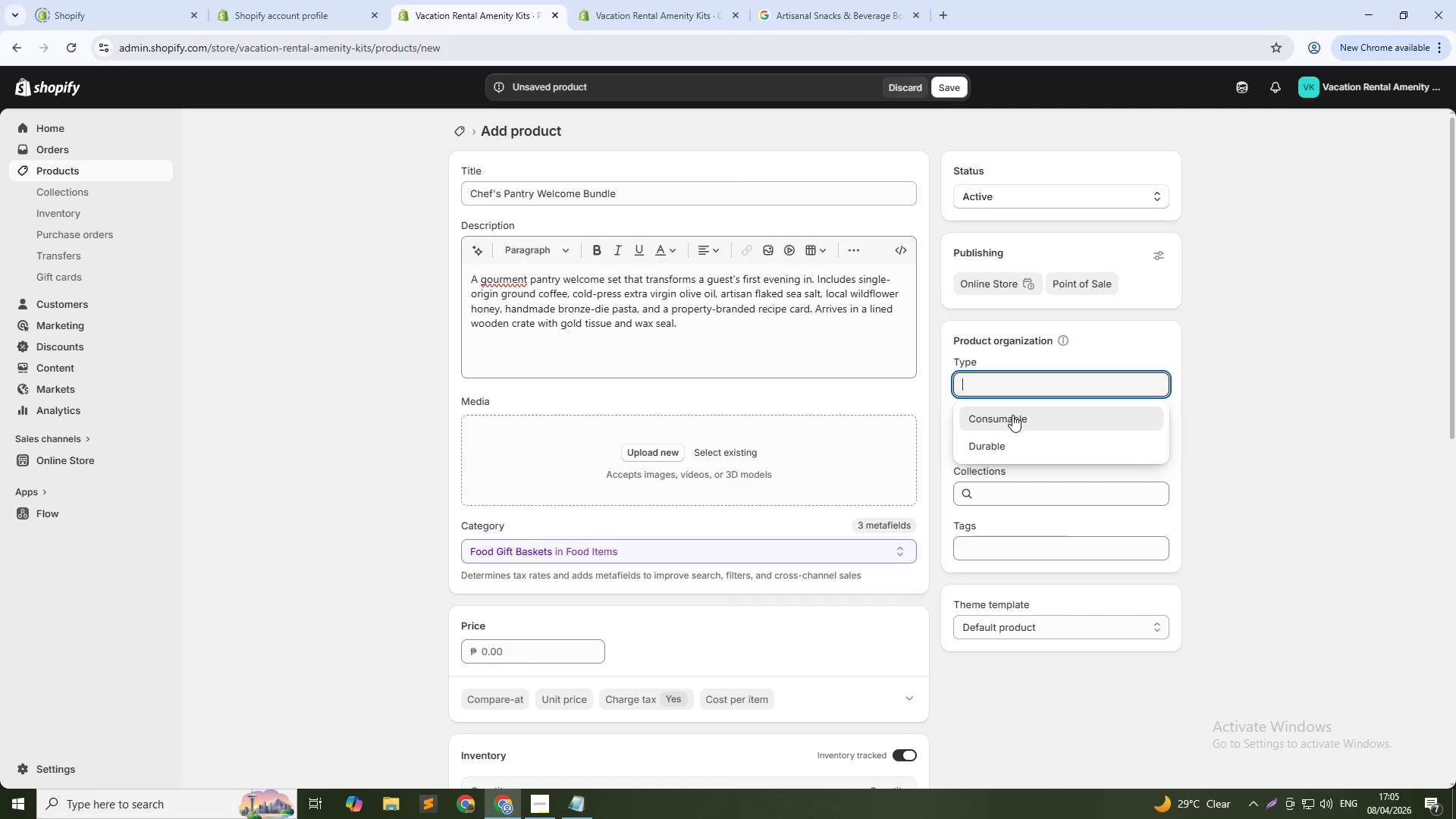 
left_click([1012, 417])
 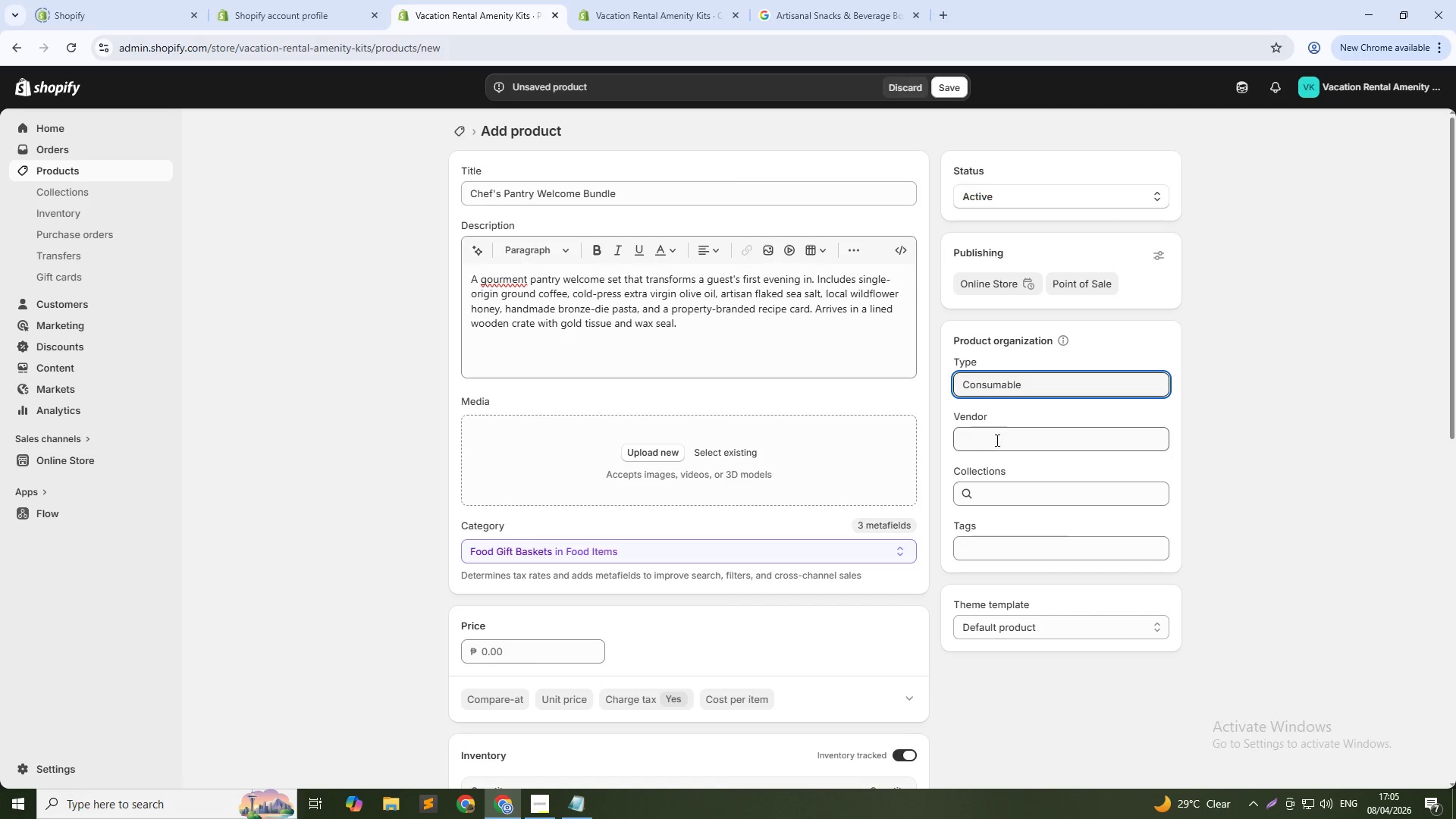 
left_click([996, 440])
 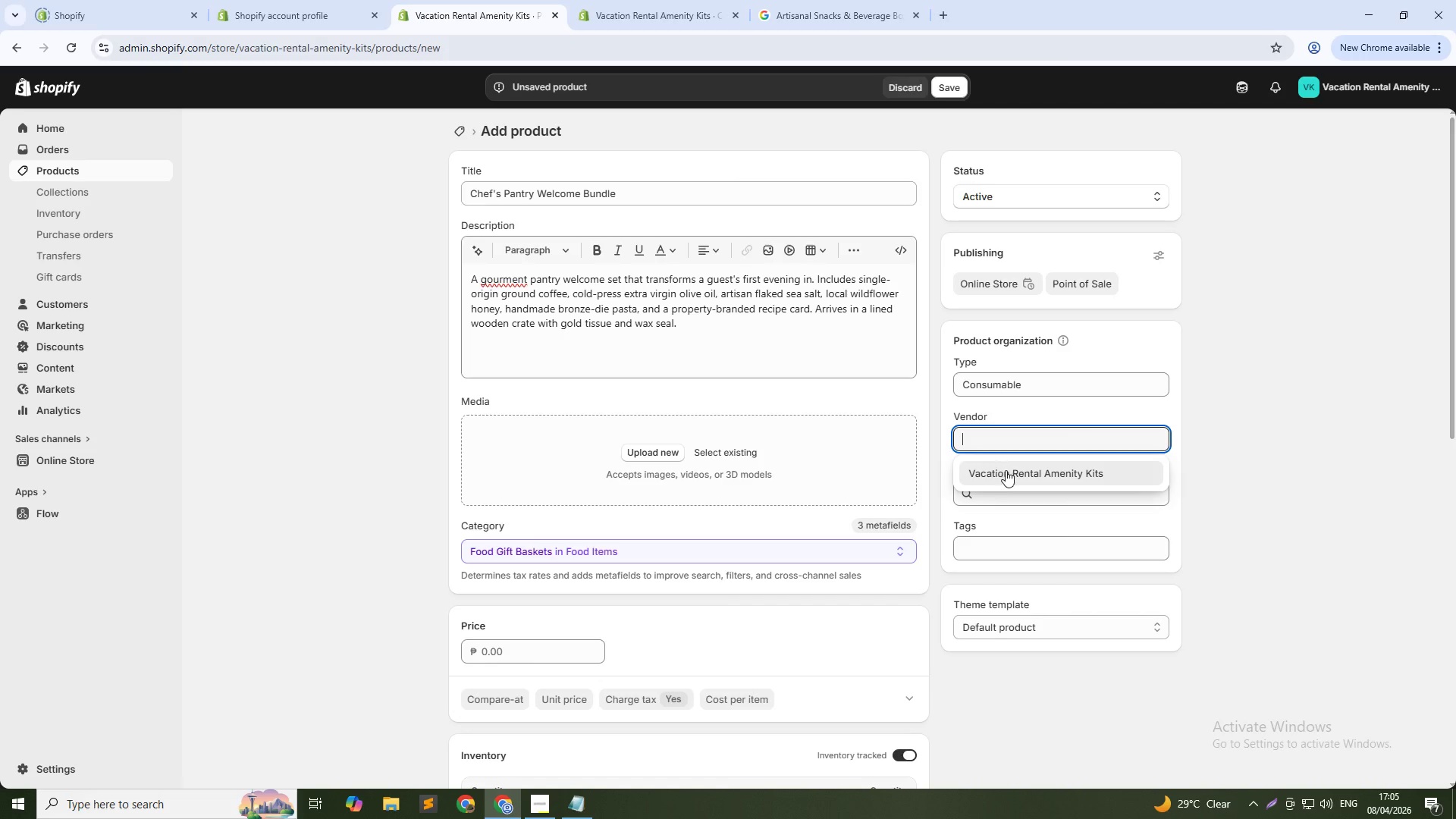 
left_click([1006, 470])
 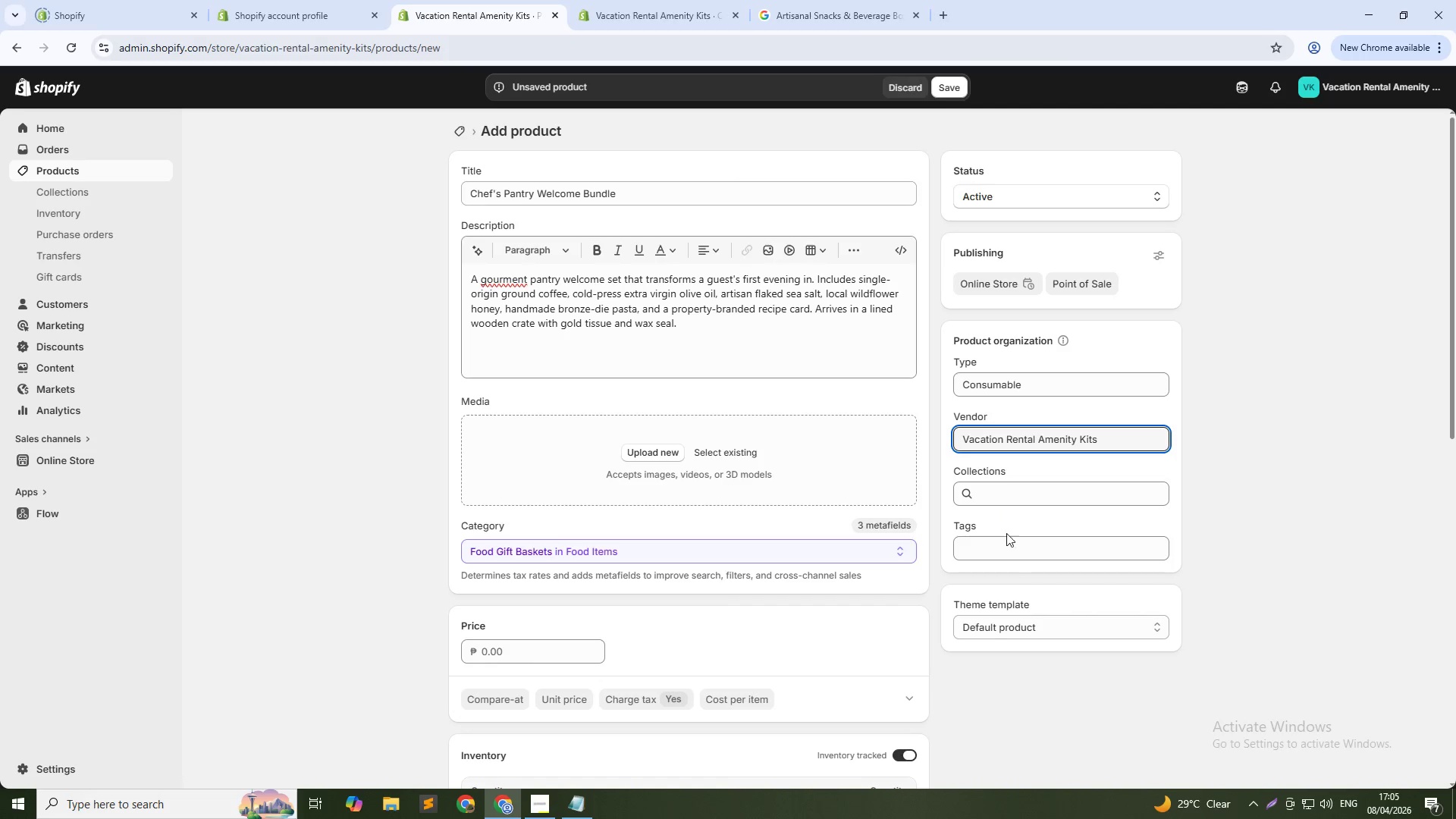 
left_click([1007, 543])
 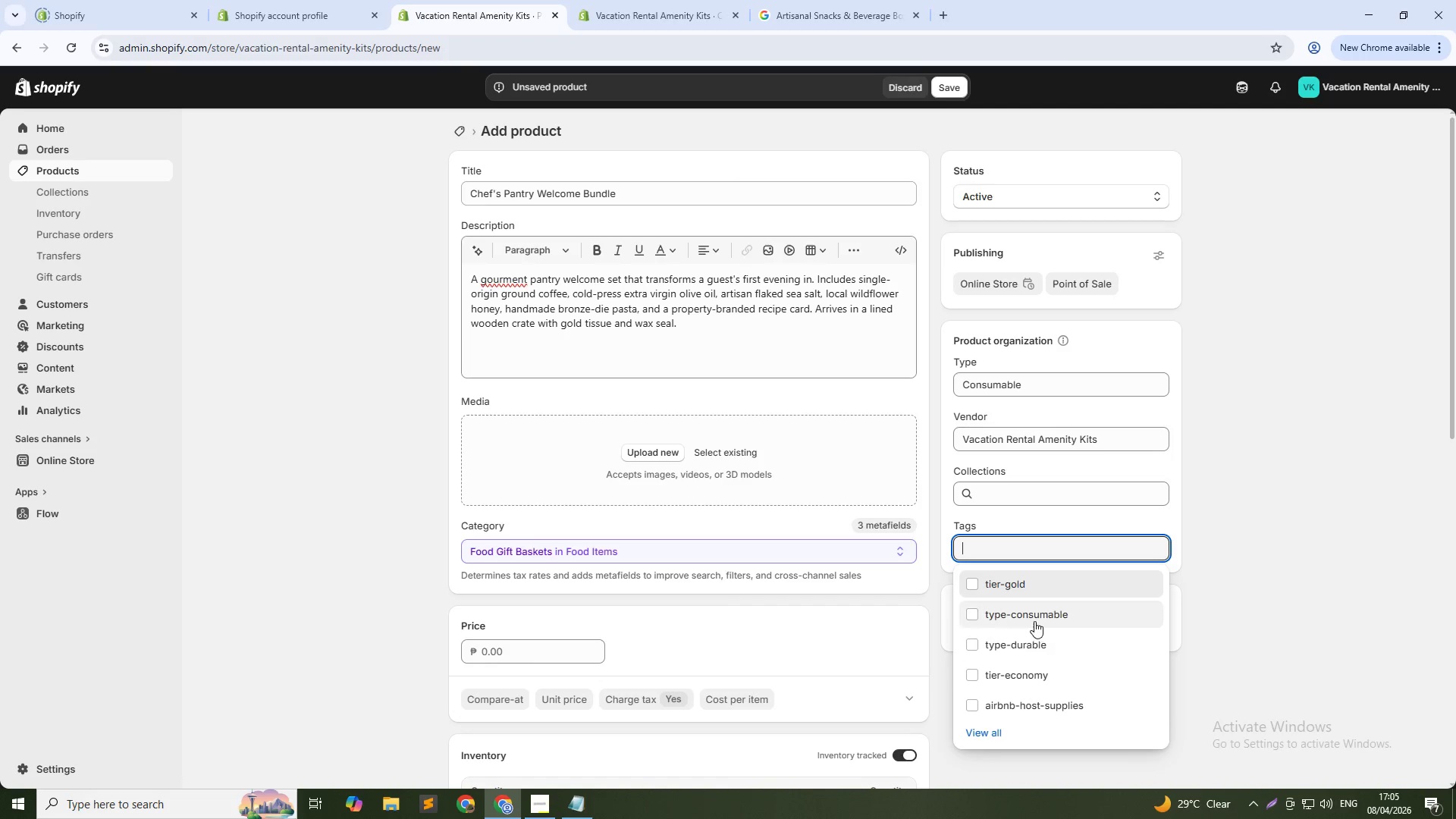 
type(tier-pl)
 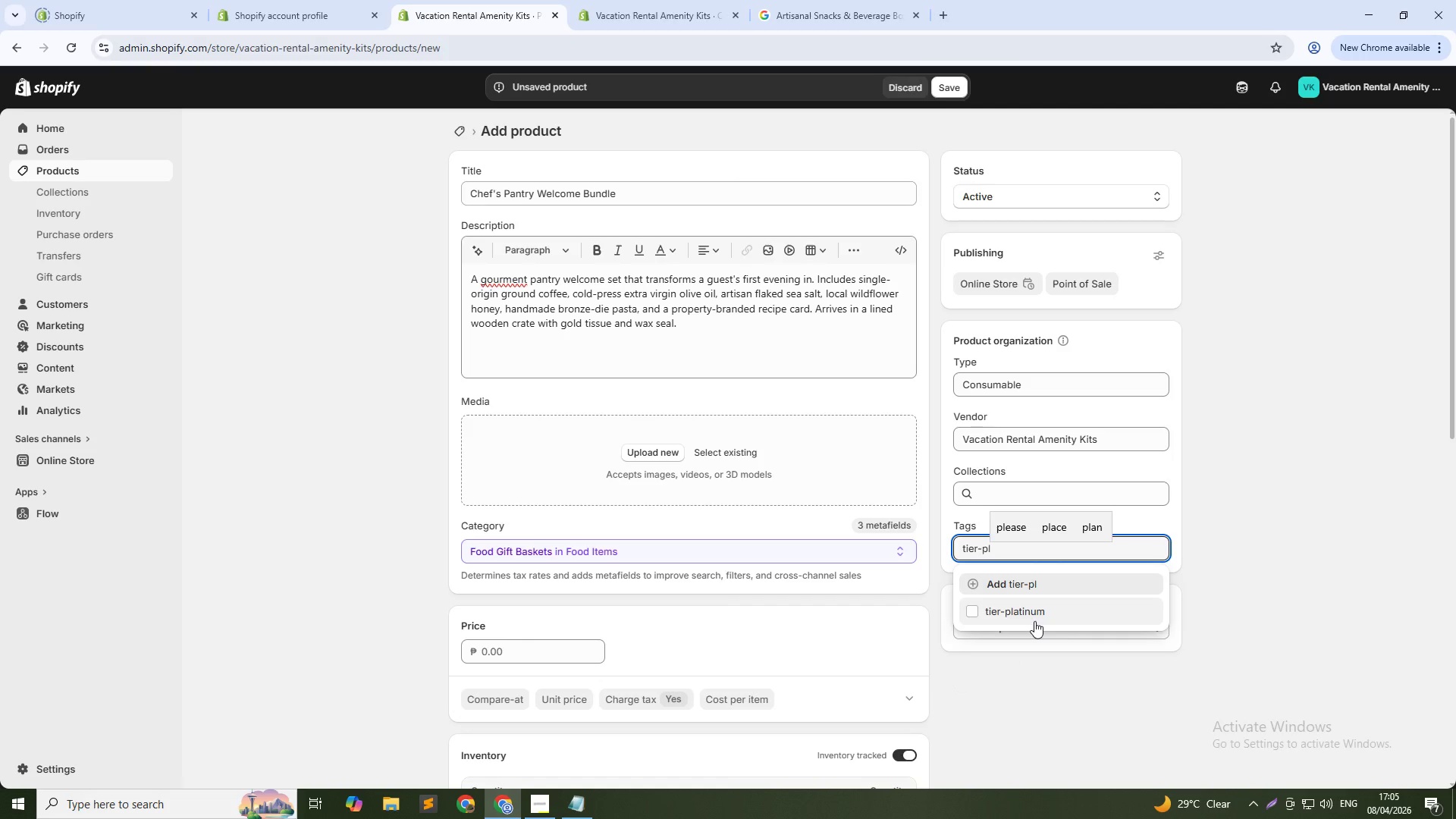 
left_click([1034, 621])
 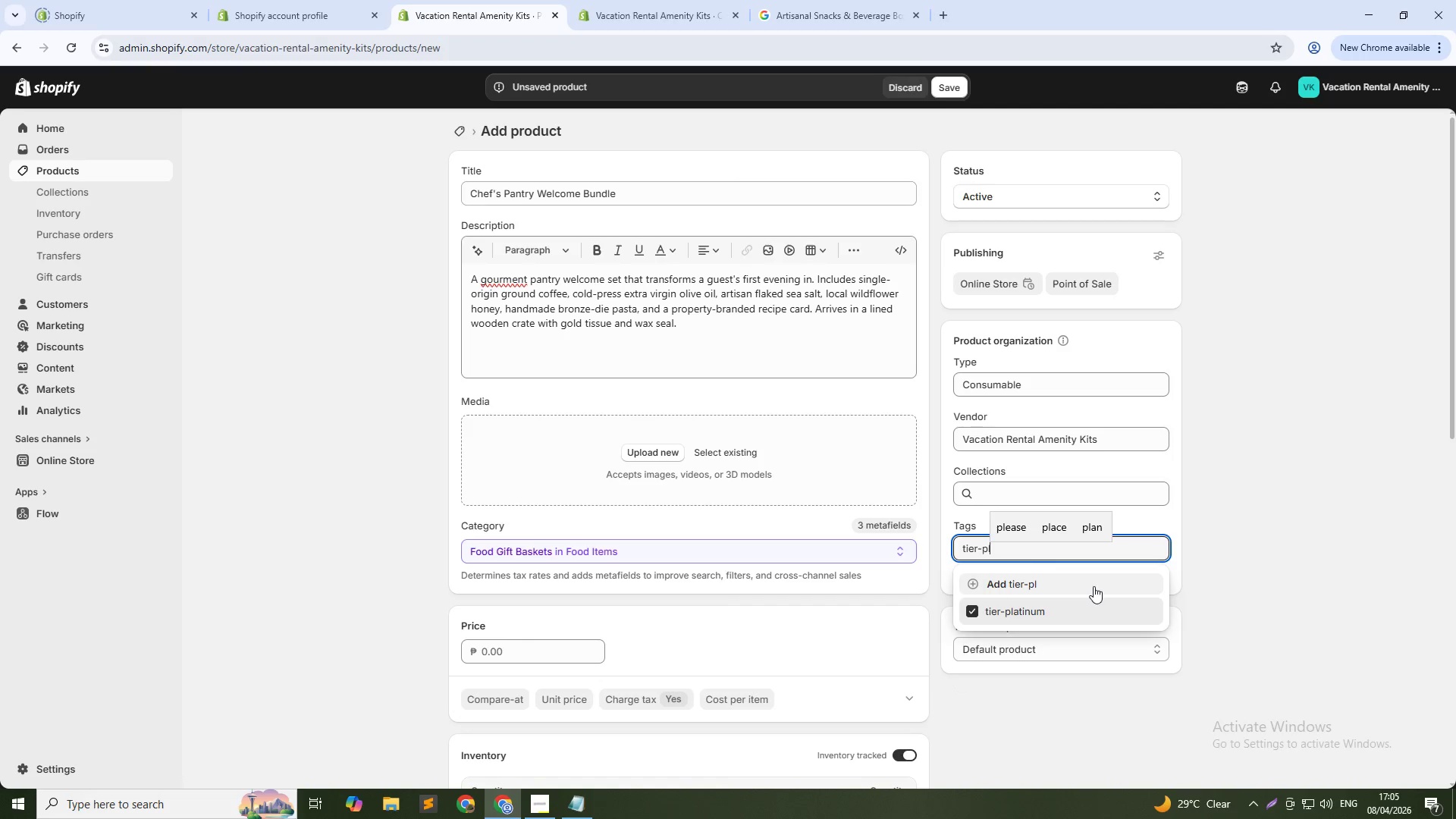 
double_click([1121, 551])
 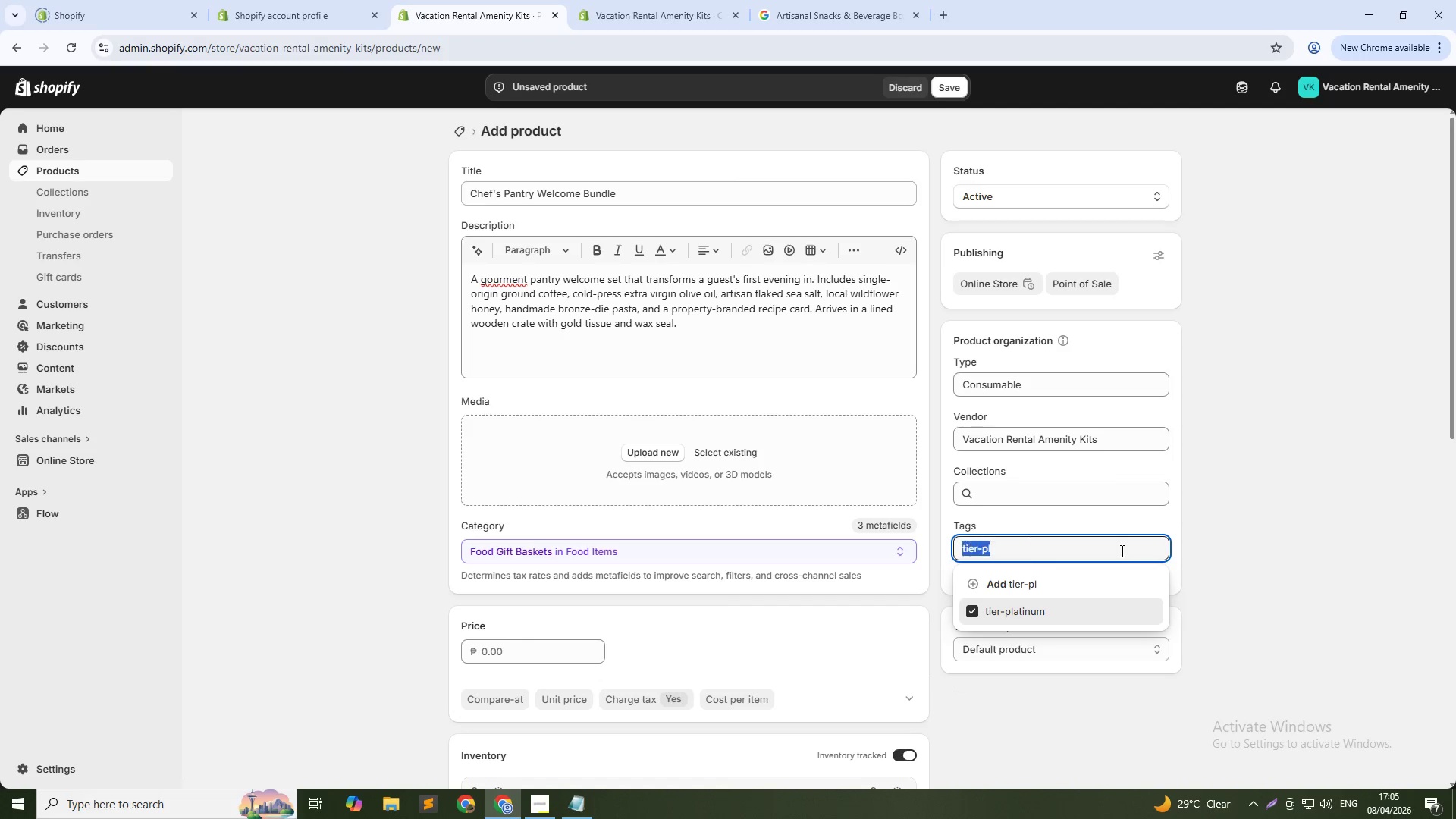 
triple_click([1121, 551])
 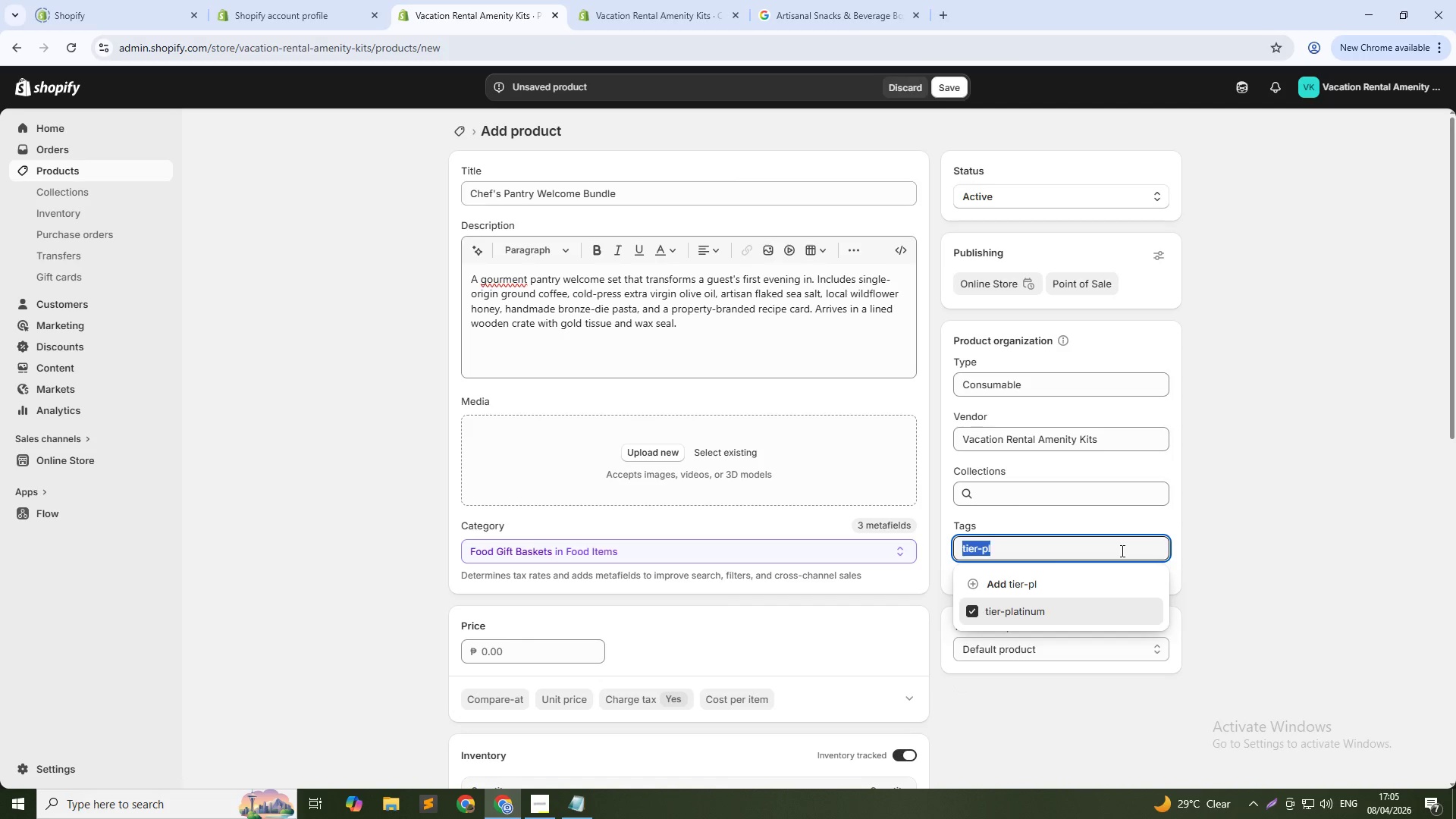 
key(Backspace)
 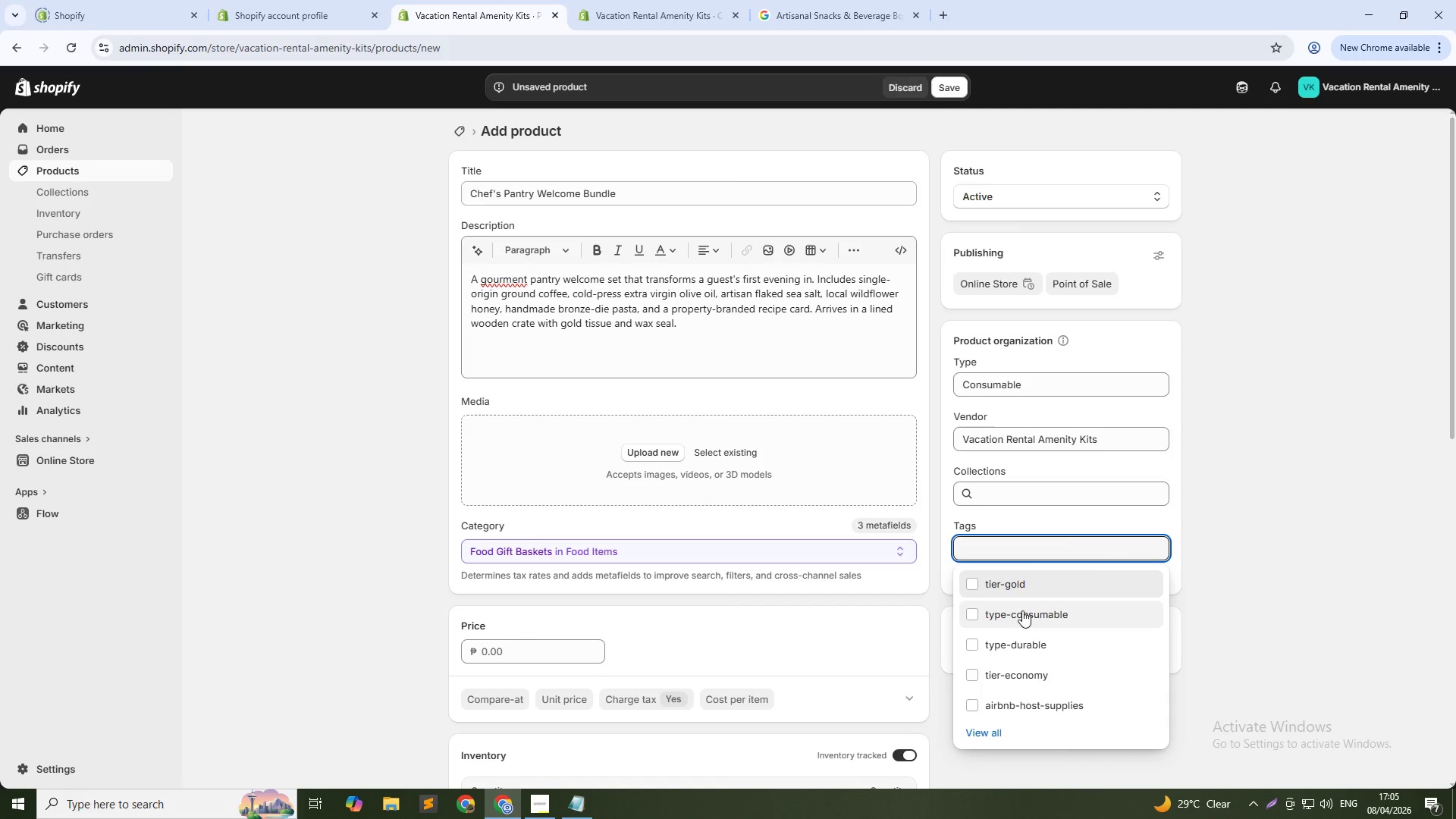 
left_click([1016, 614])
 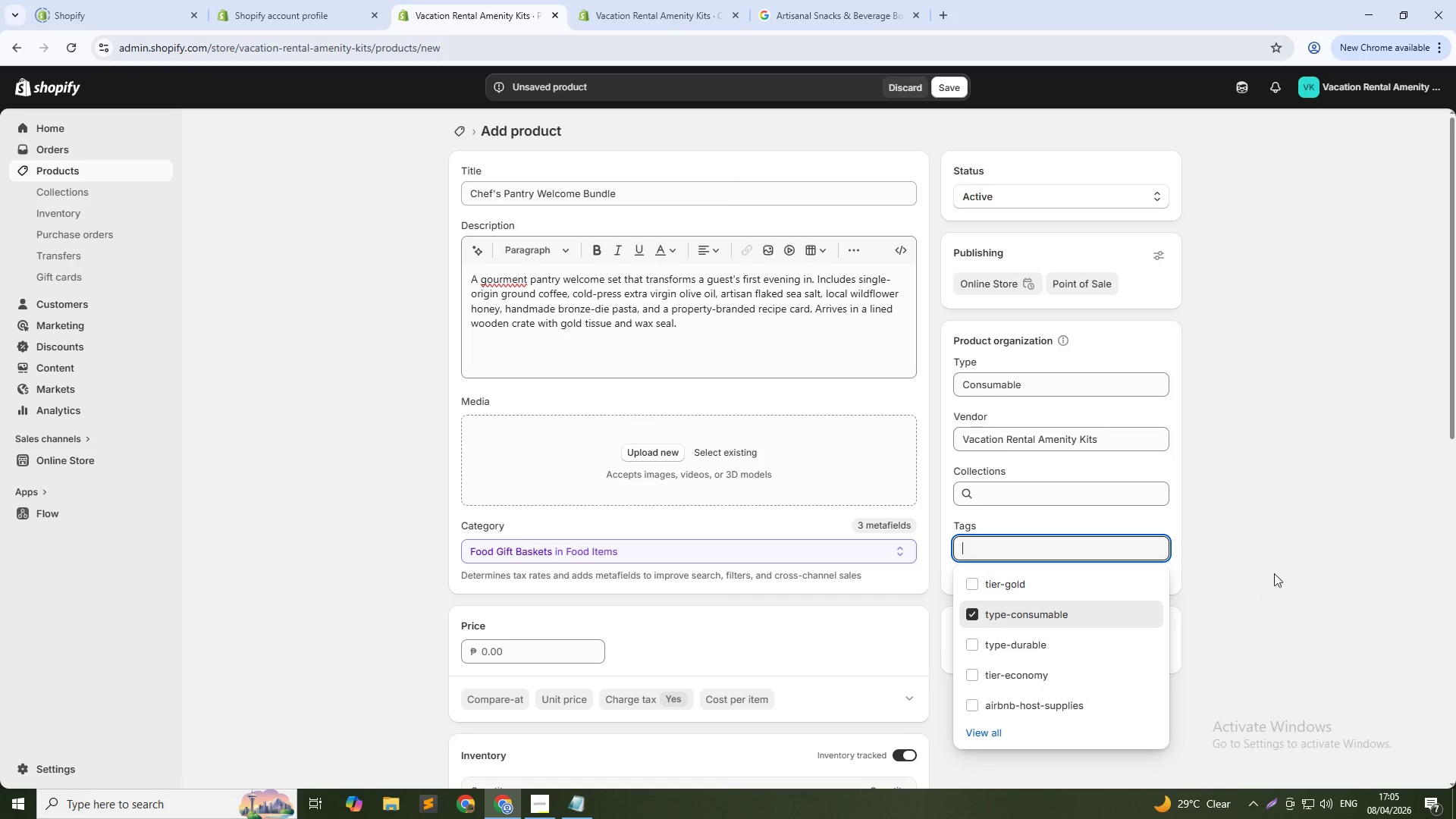 
wait(9.66)
 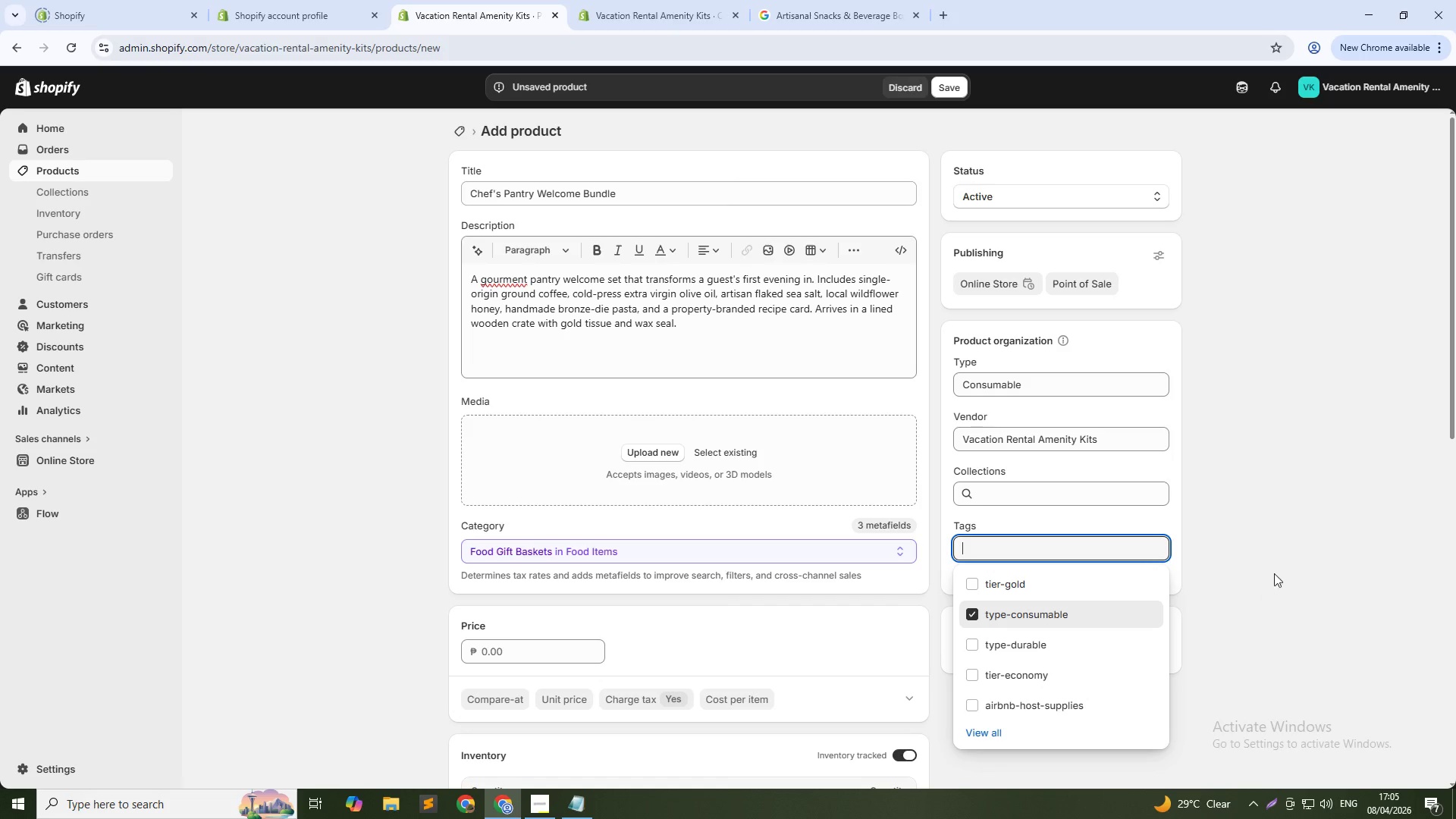 
left_click([1288, 570])
 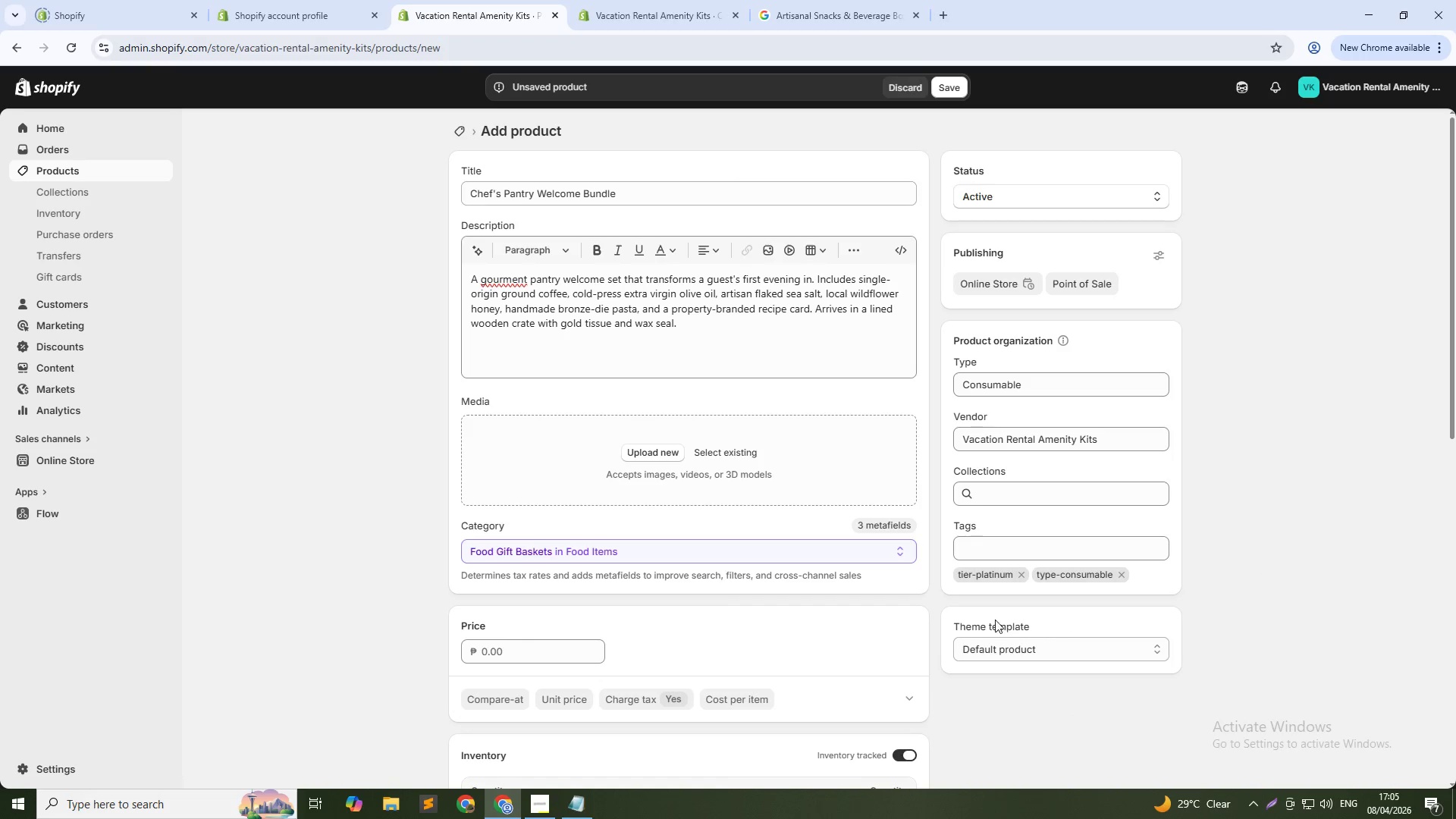 
scroll: coordinate [788, 620], scroll_direction: down, amount: 2.0
 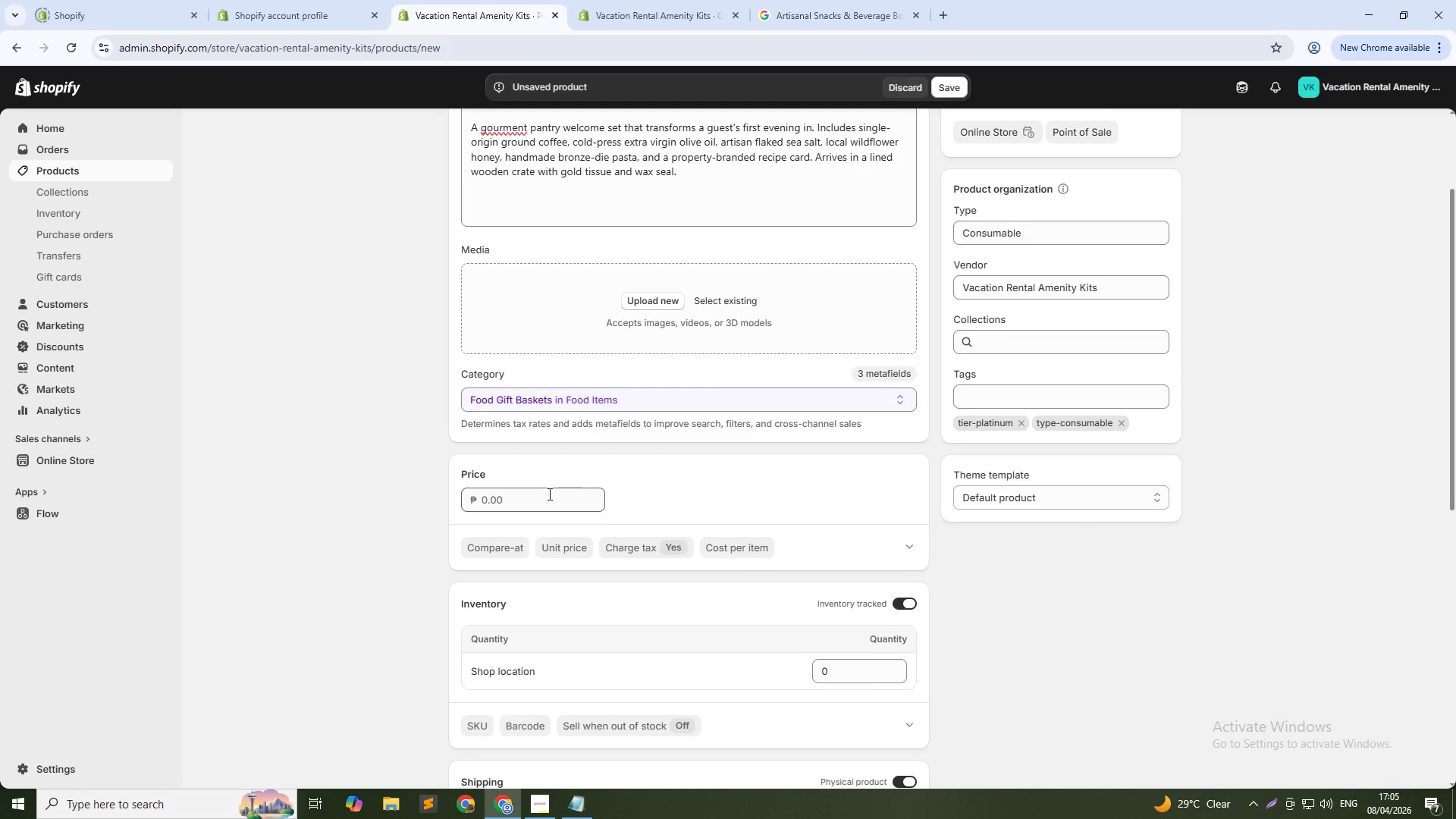 
left_click([551, 496])
 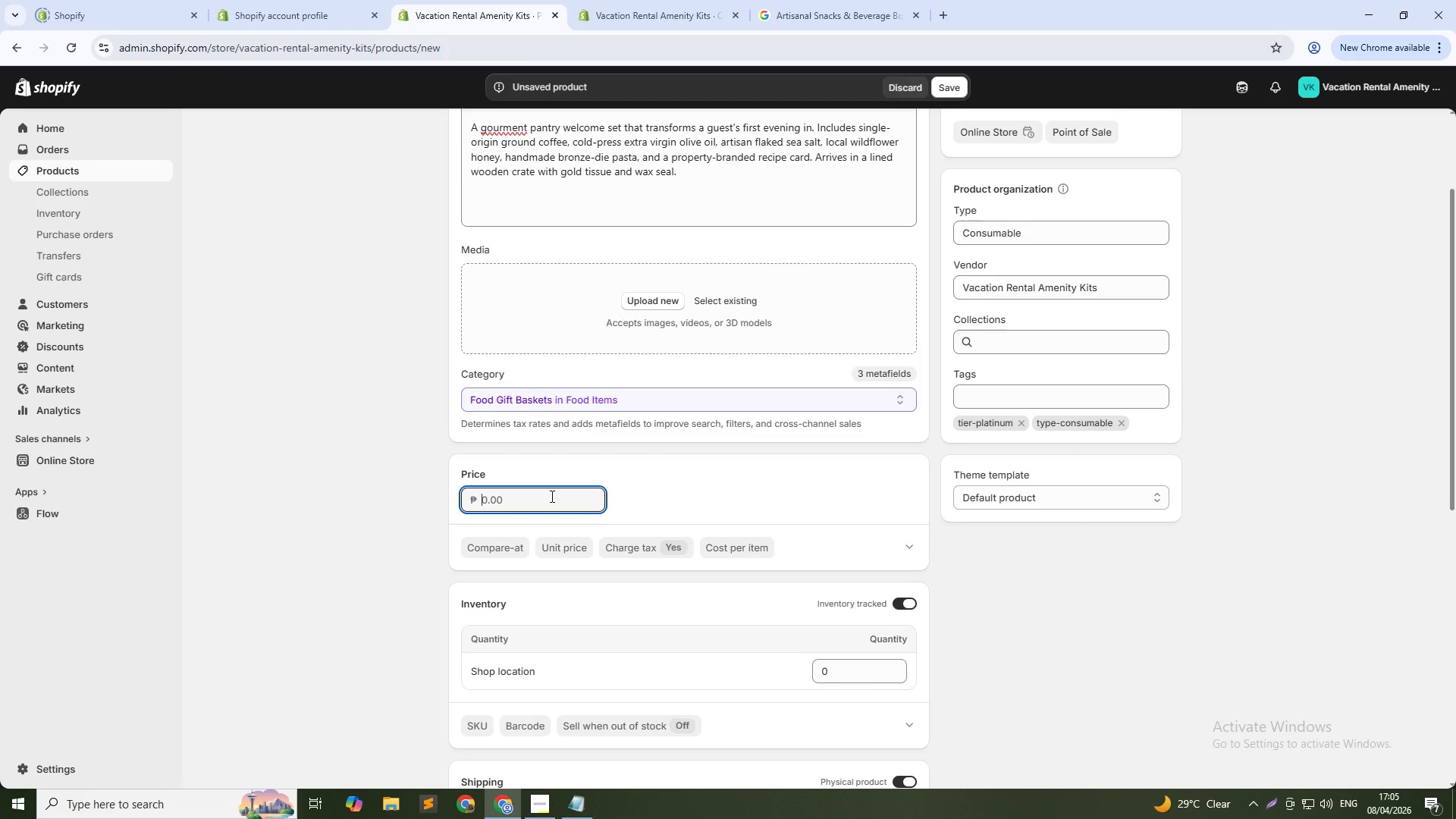 
double_click([551, 496])
 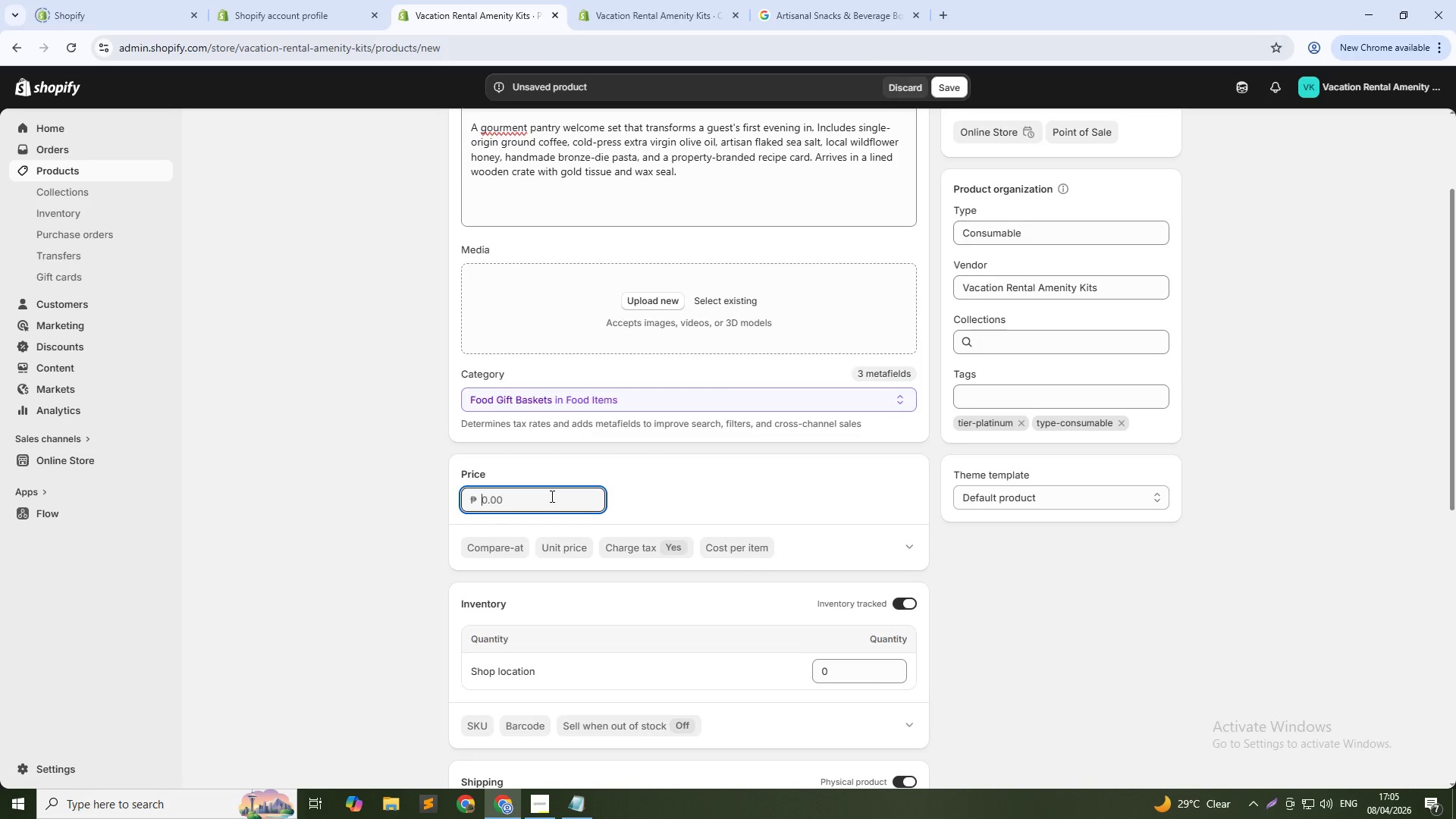 
key(Numpad1)
 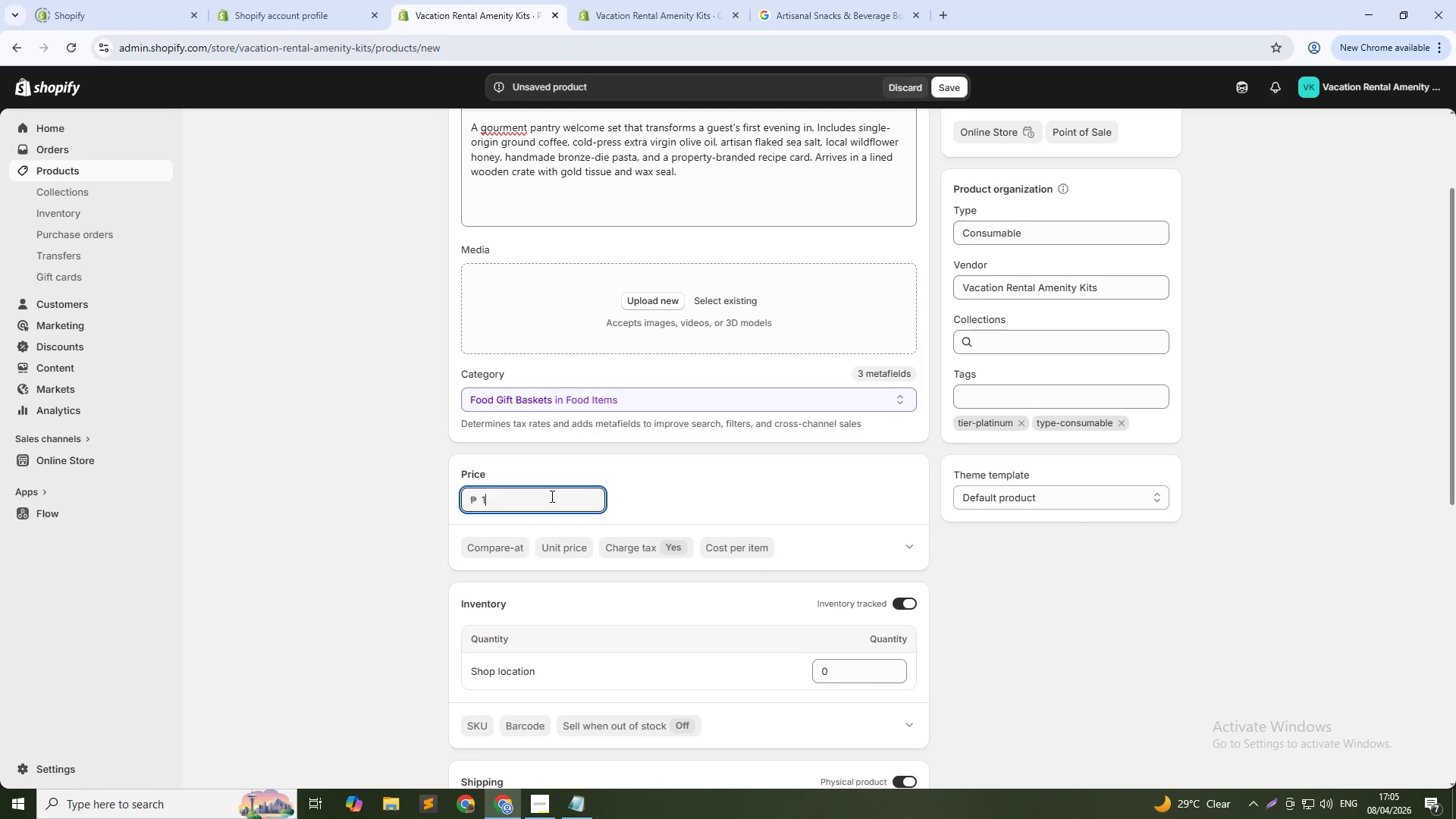 
key(Numpad4)
 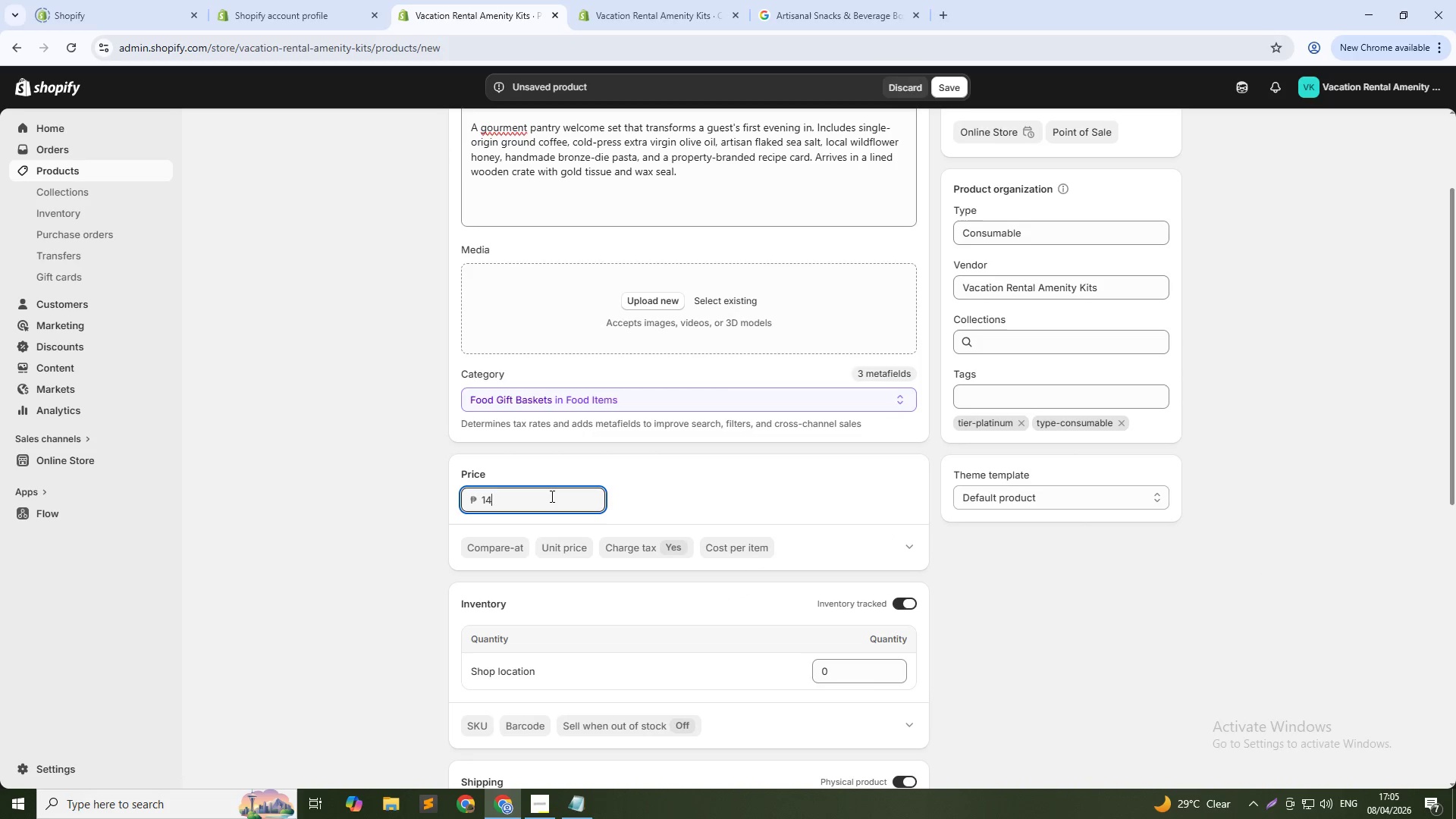 
key(Numpad5)
 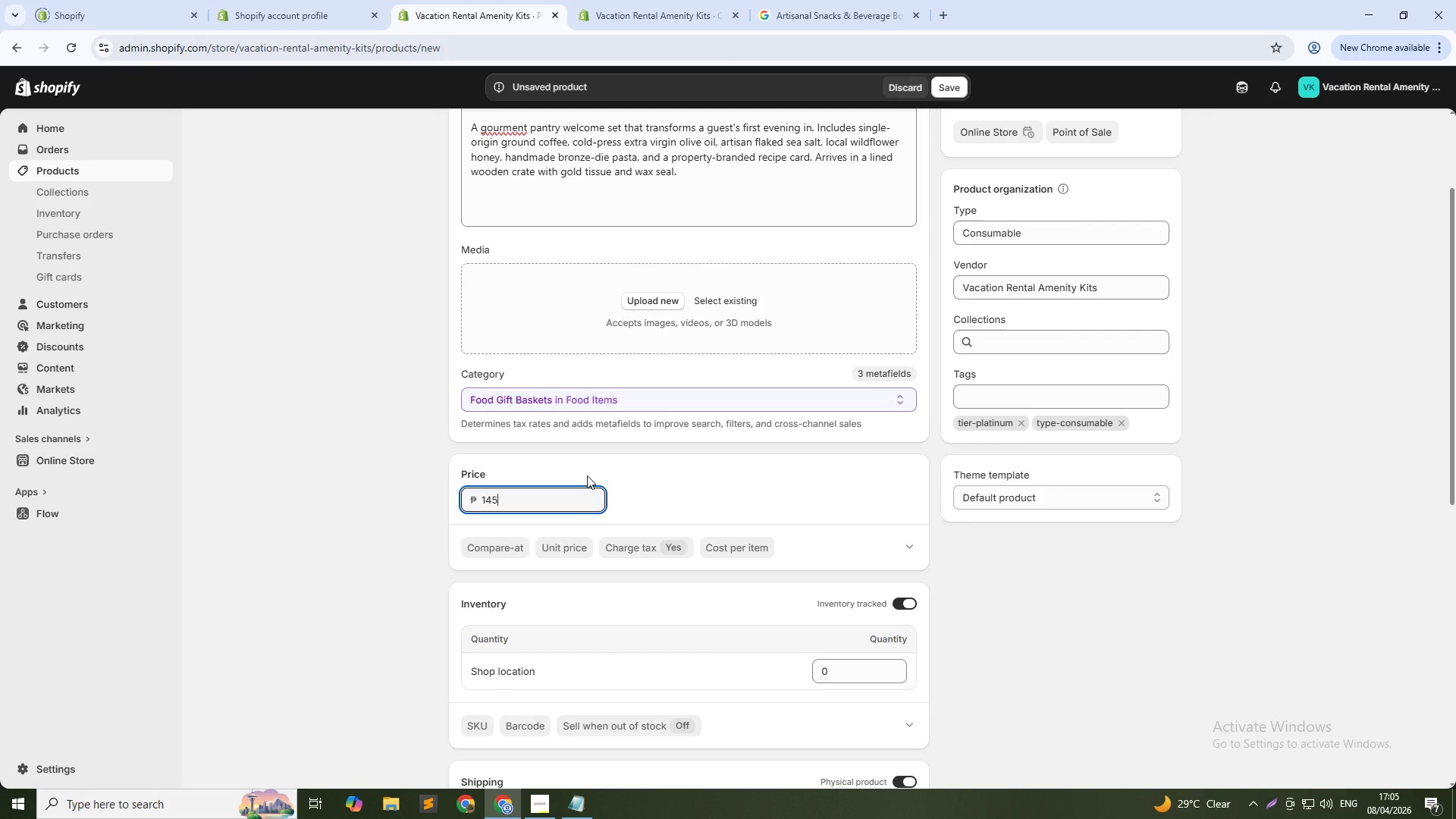 
wait(9.31)
 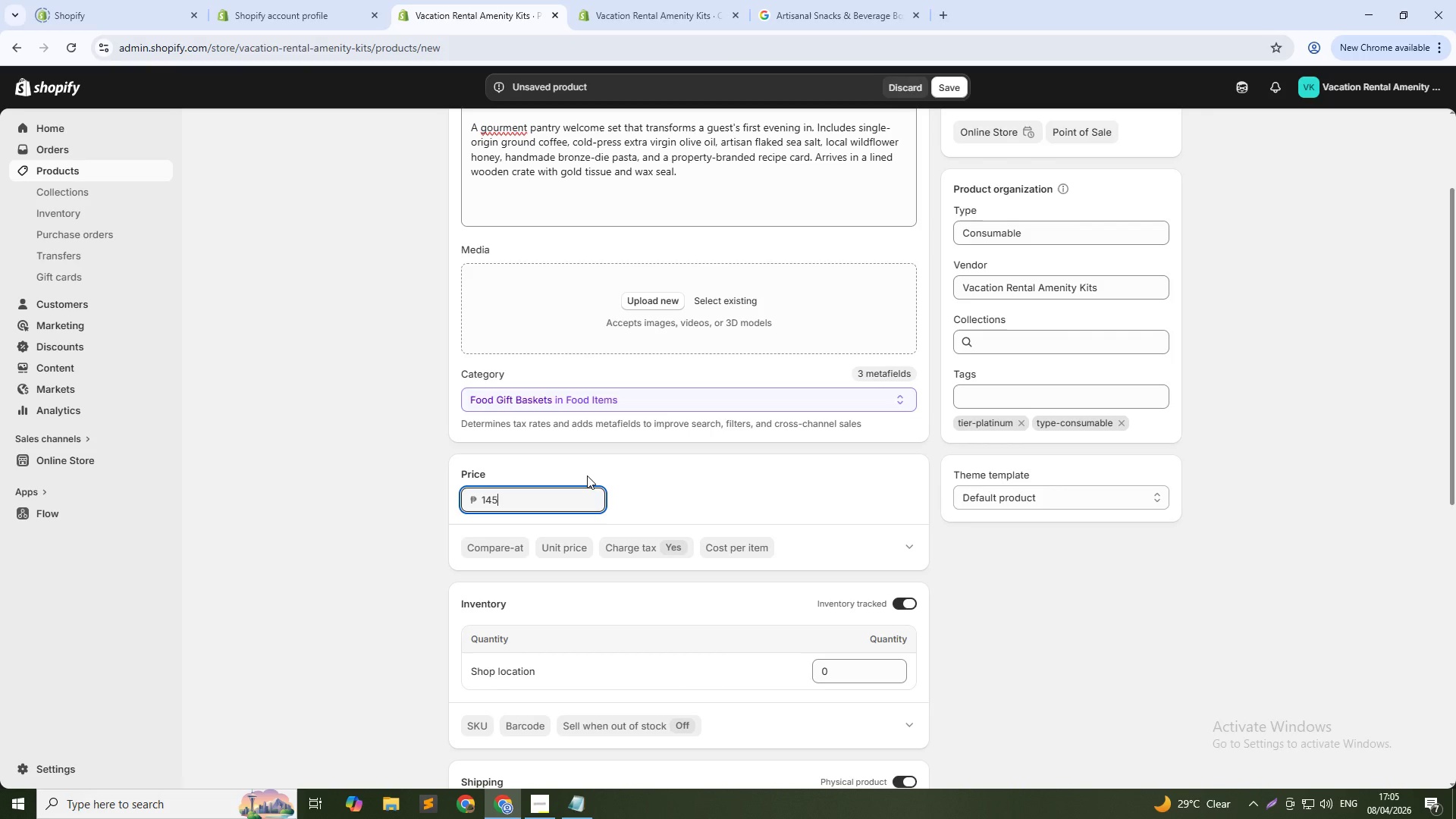 
left_click([736, 303])
 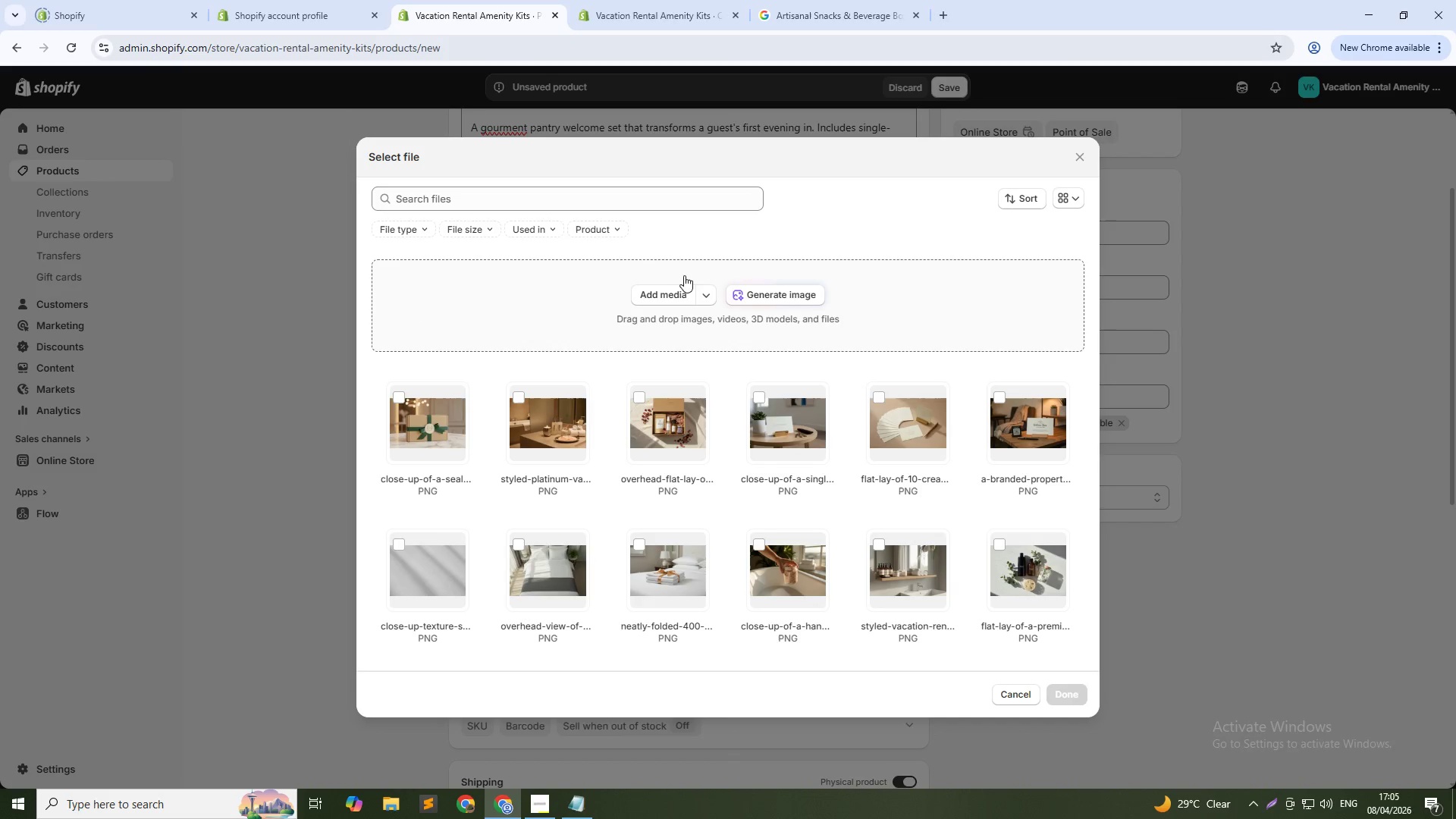 
left_click([769, 287])
 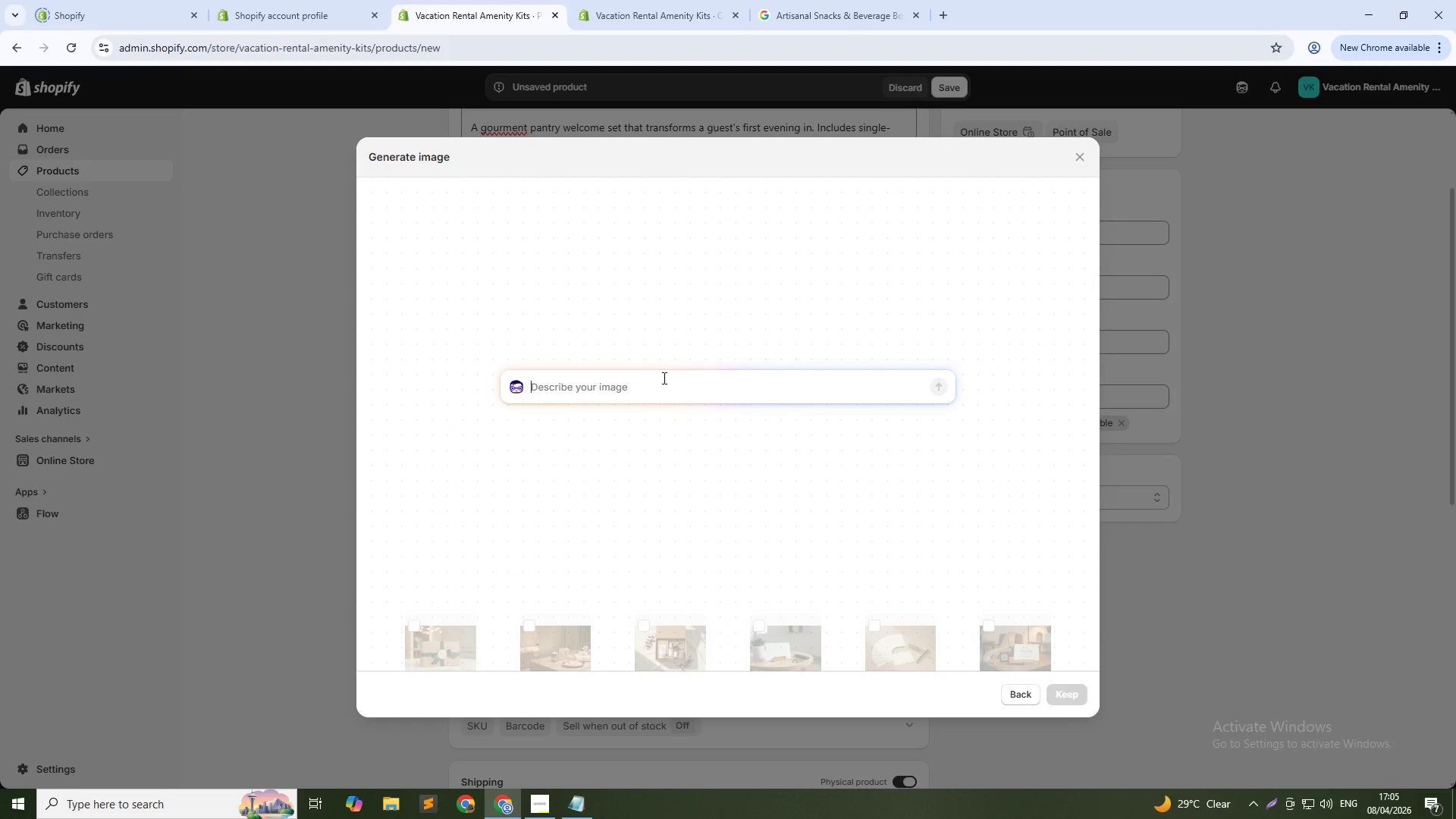 
left_click([665, 381])
 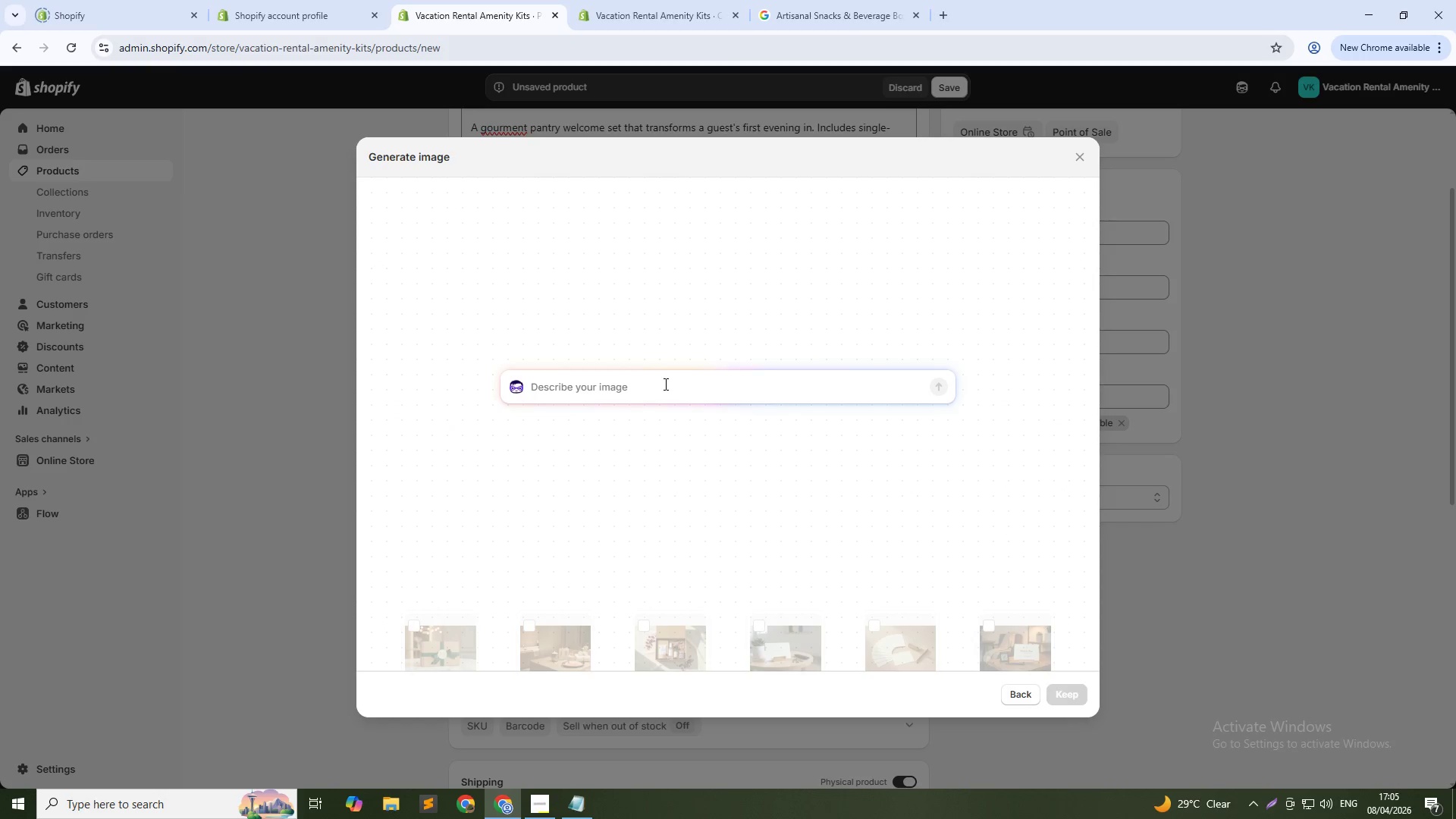 
type(Overhead styled shot of an open wooden crate filled with gourment items - single origin coffee bag, olive oil bottle sea salt jar, honey pot, artisan pasta pack )
key(Backspace)
type(, and a branded recipe card, arranged on a dark walnut surface with gold tissue)
 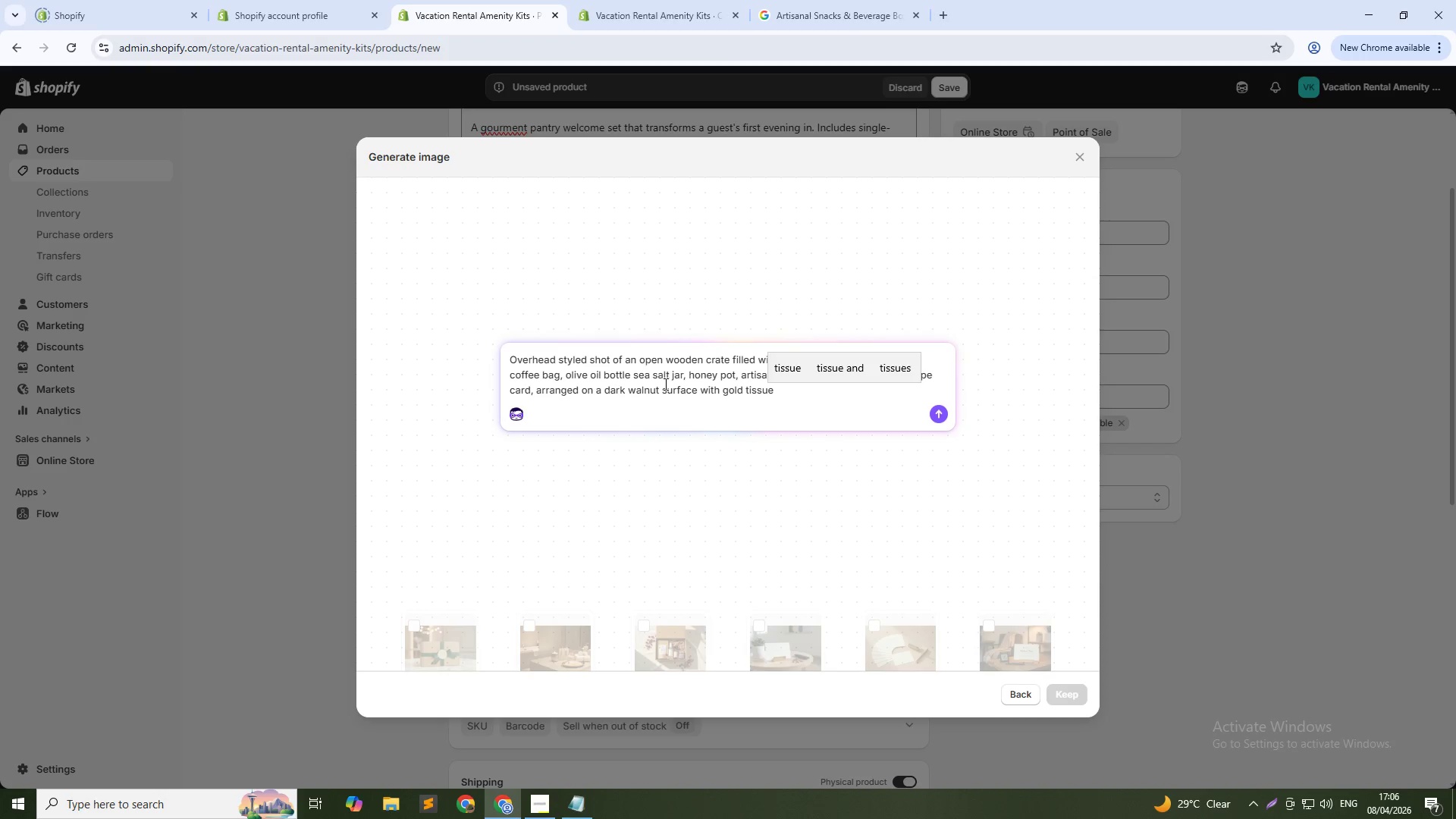 
key(Enter)
 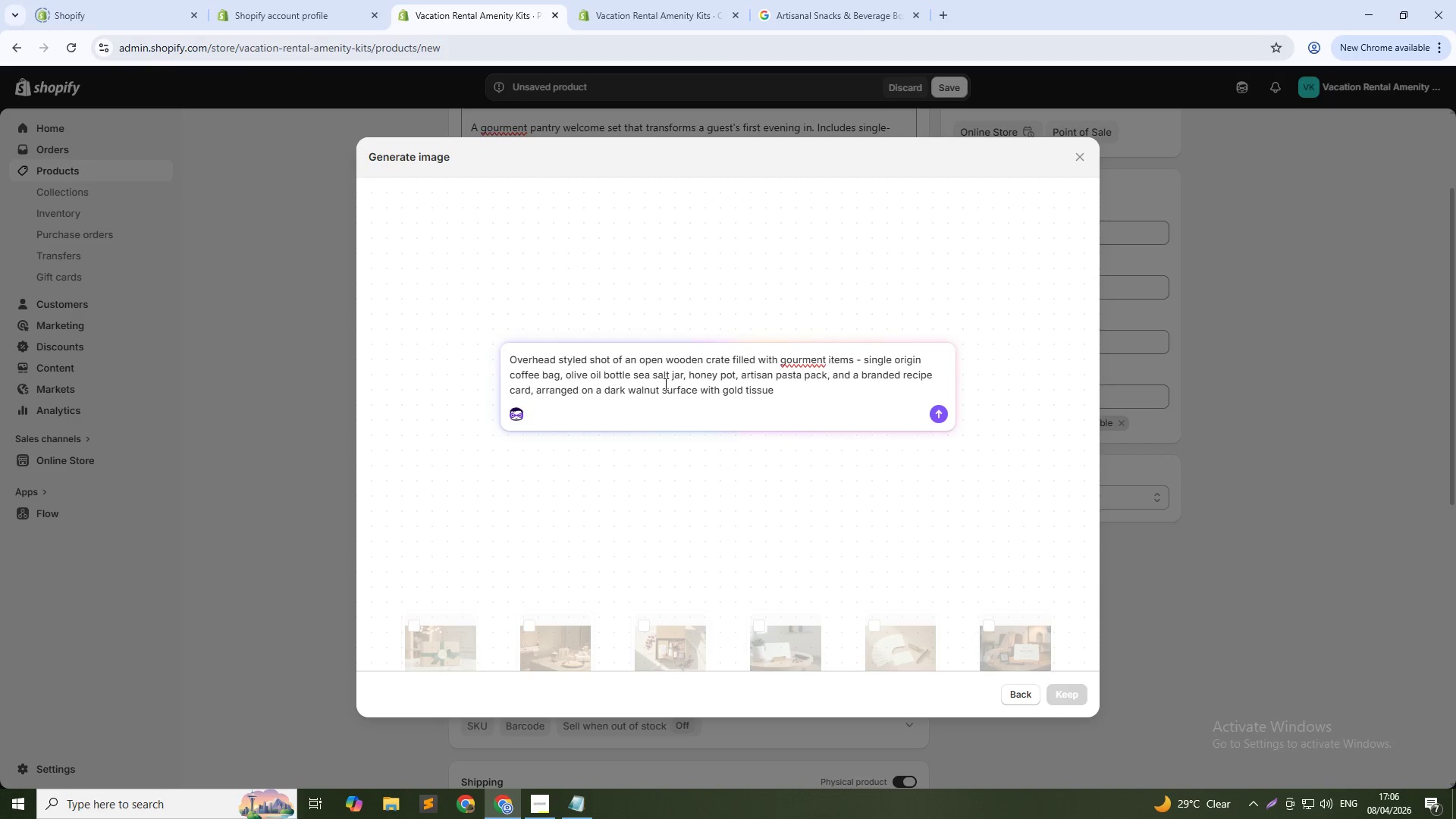 
key(Alt+AltLeft)
 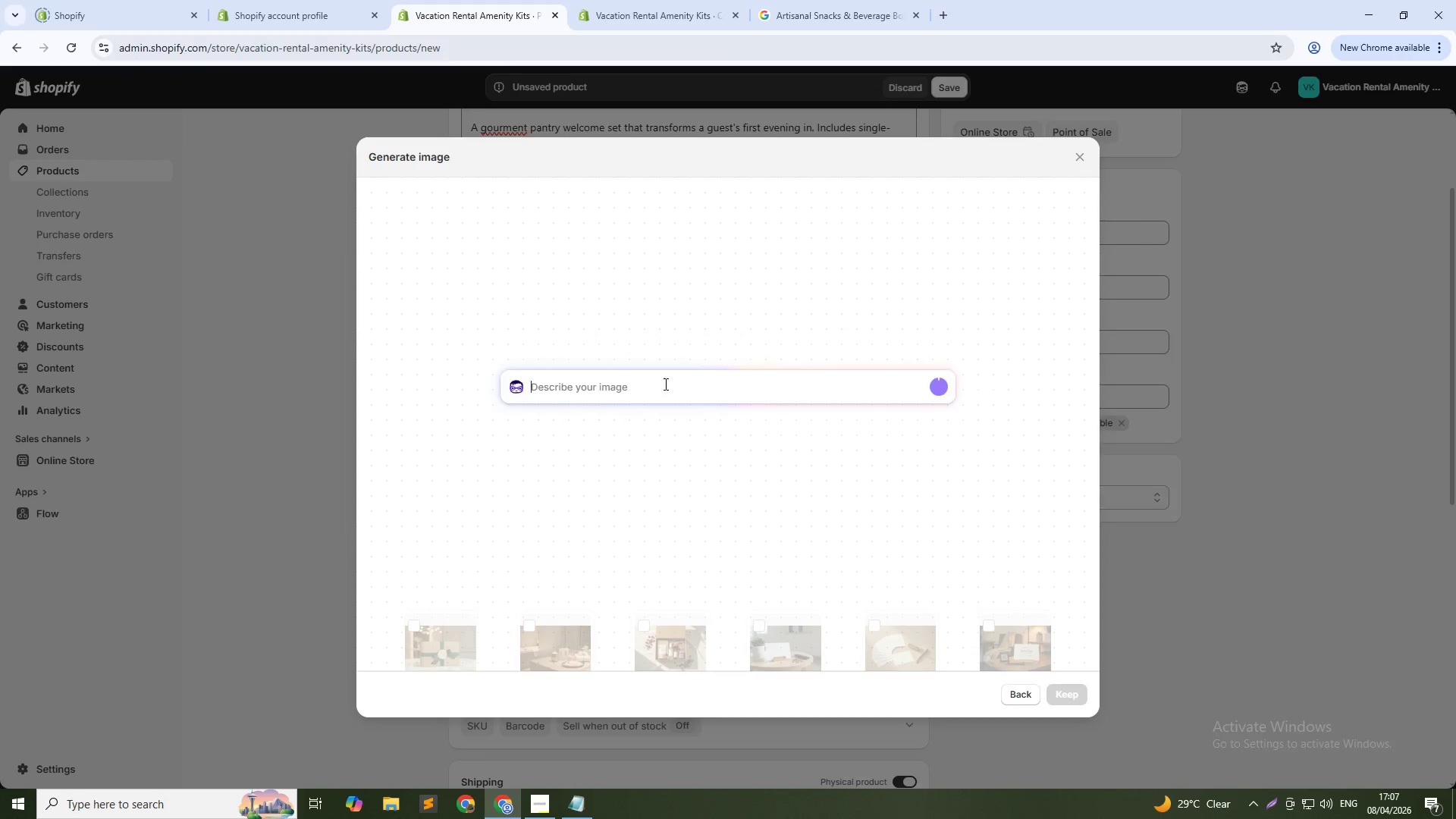 
key(Alt+Tab)
 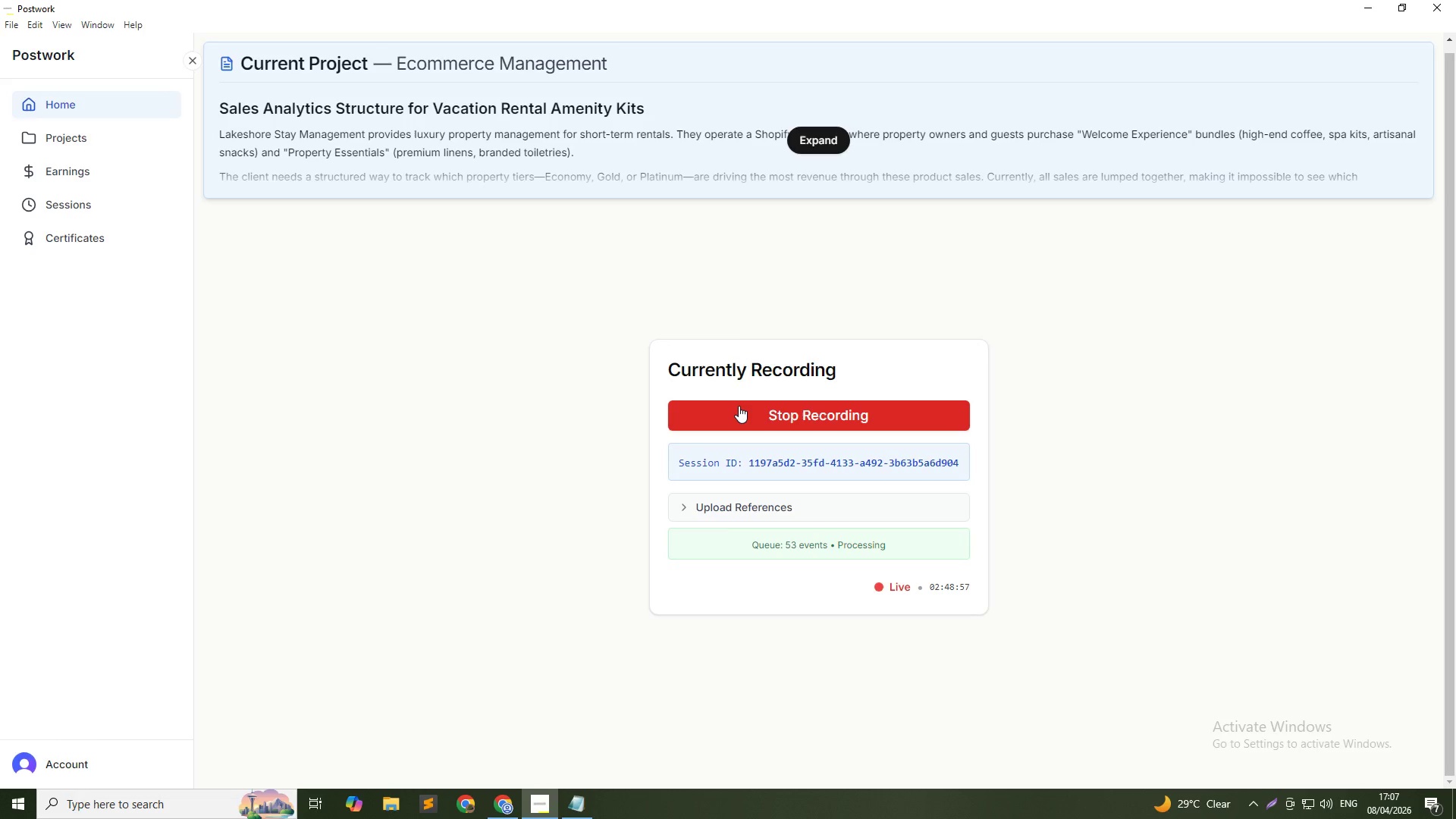 
key(Alt+AltLeft)
 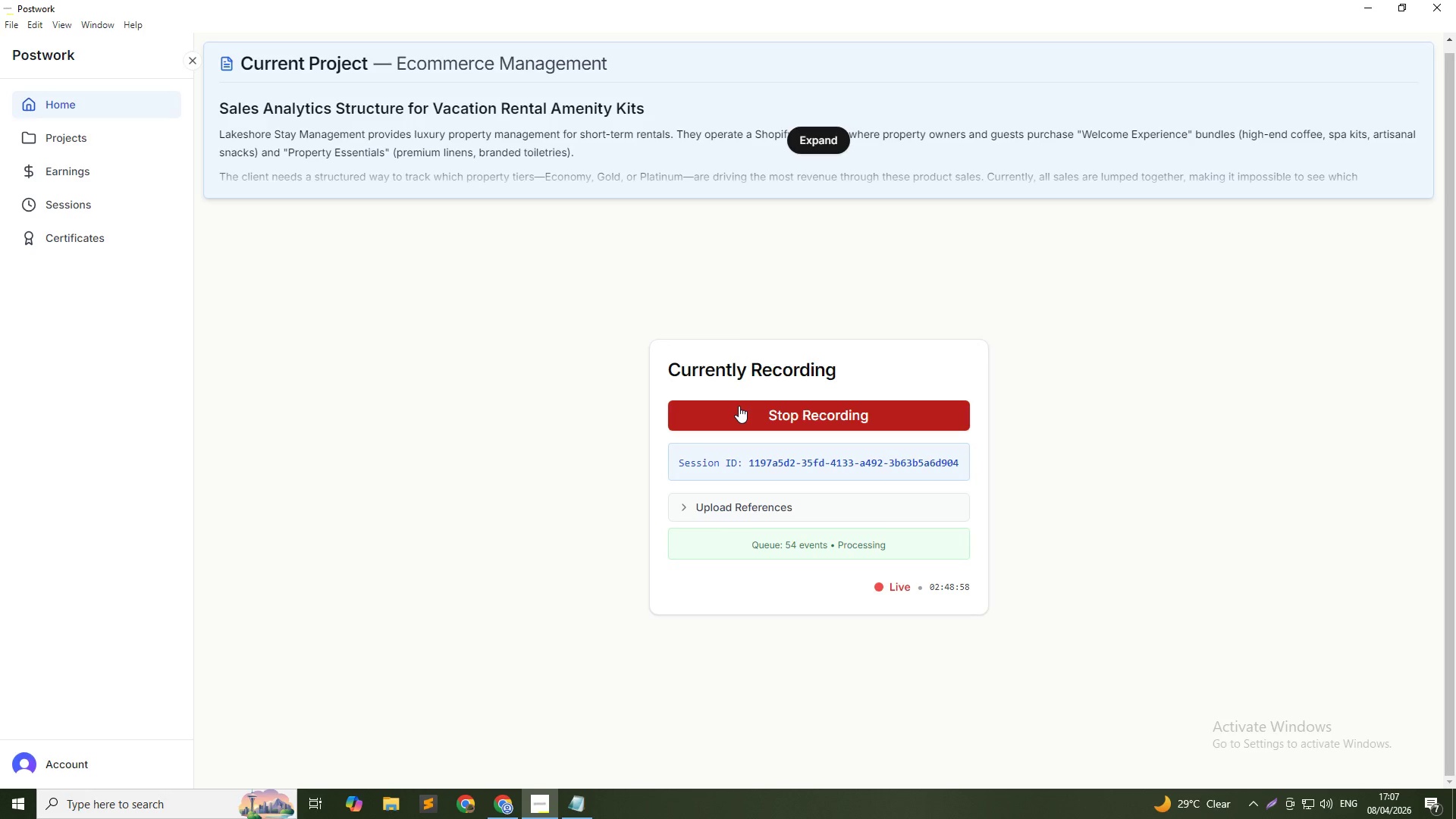 
key(Alt+Tab)
 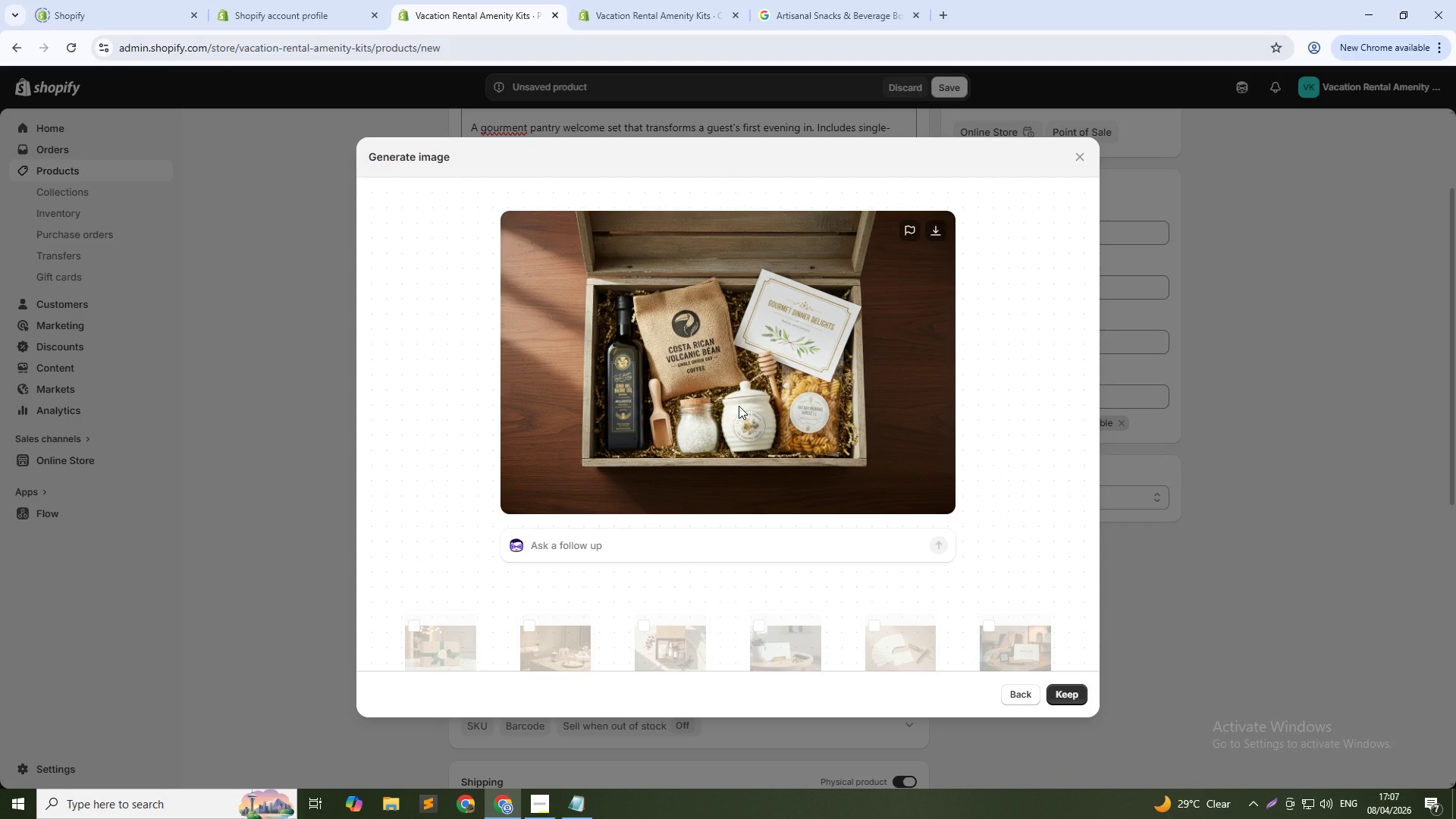 
wait(35.19)
 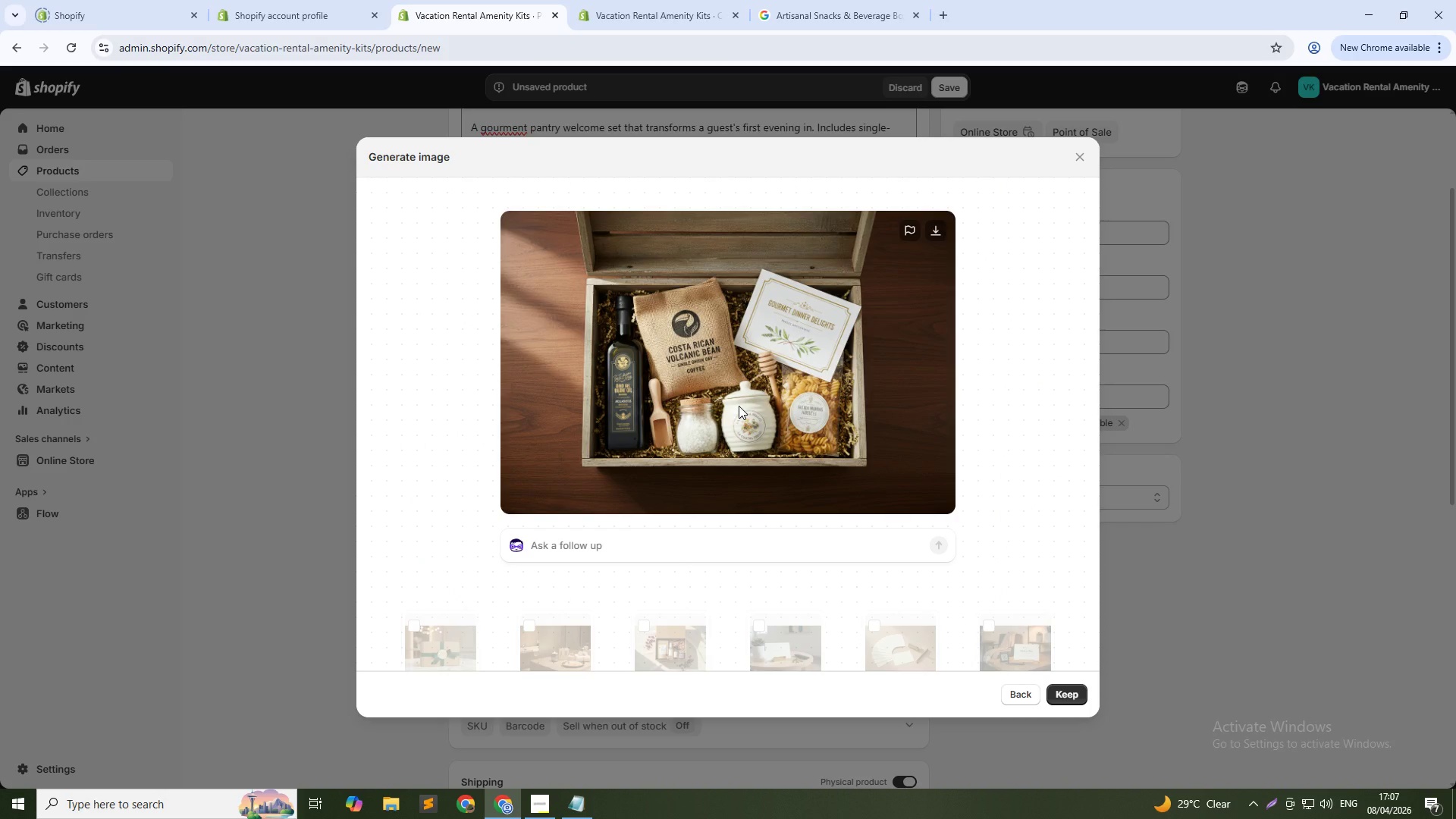 
left_click([1068, 697])
 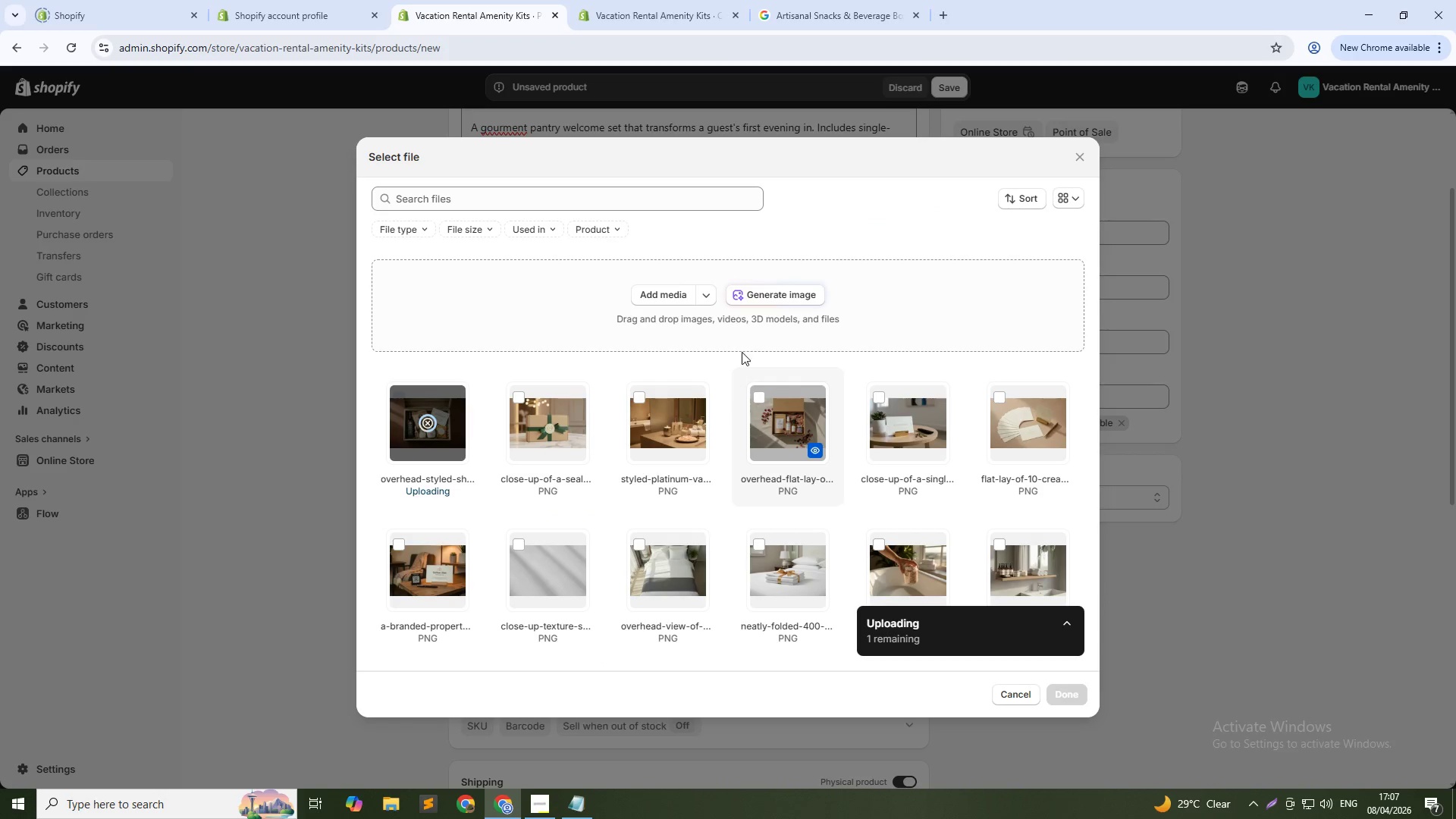 
left_click([751, 295])
 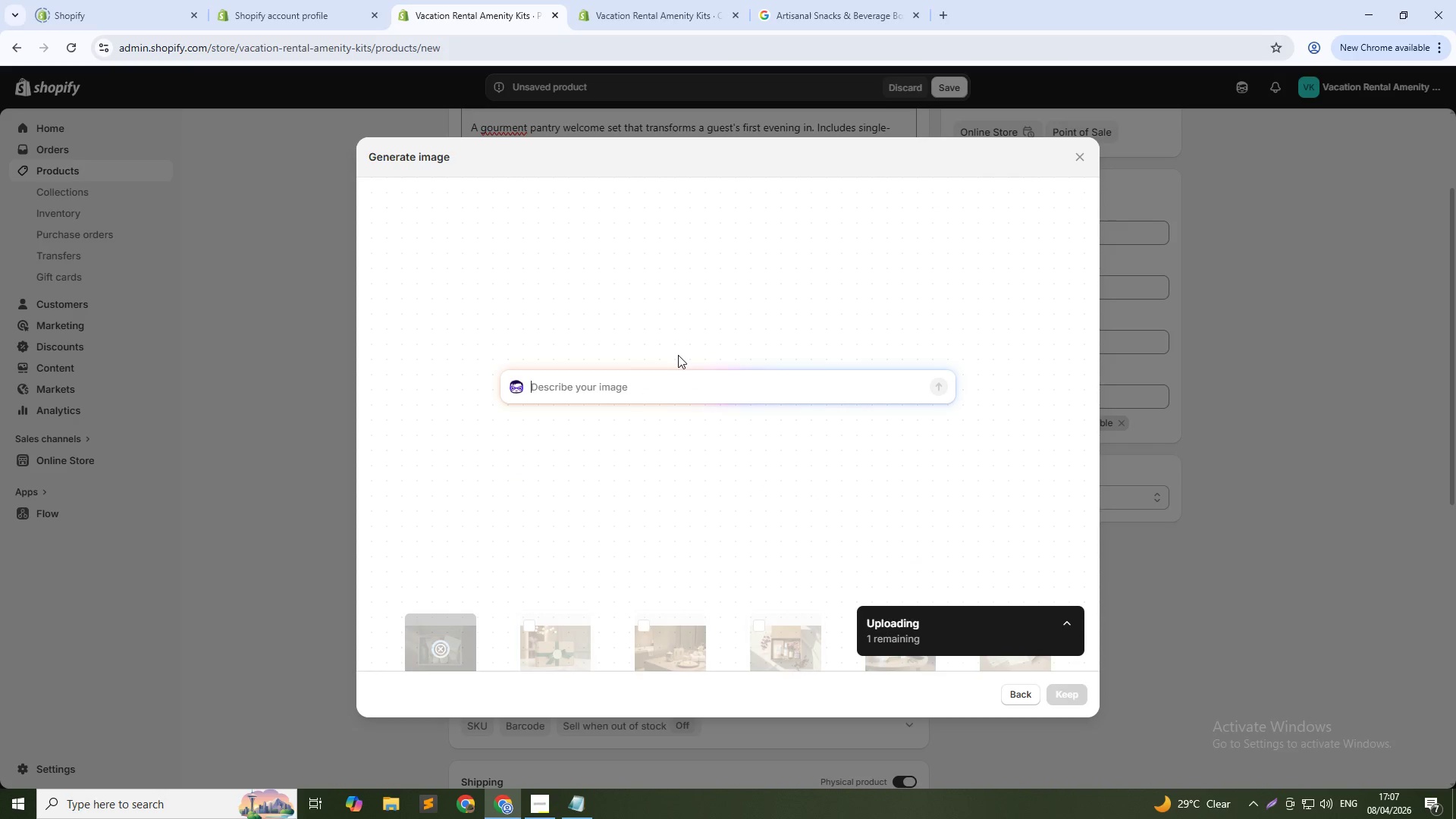 
left_click([664, 391])
 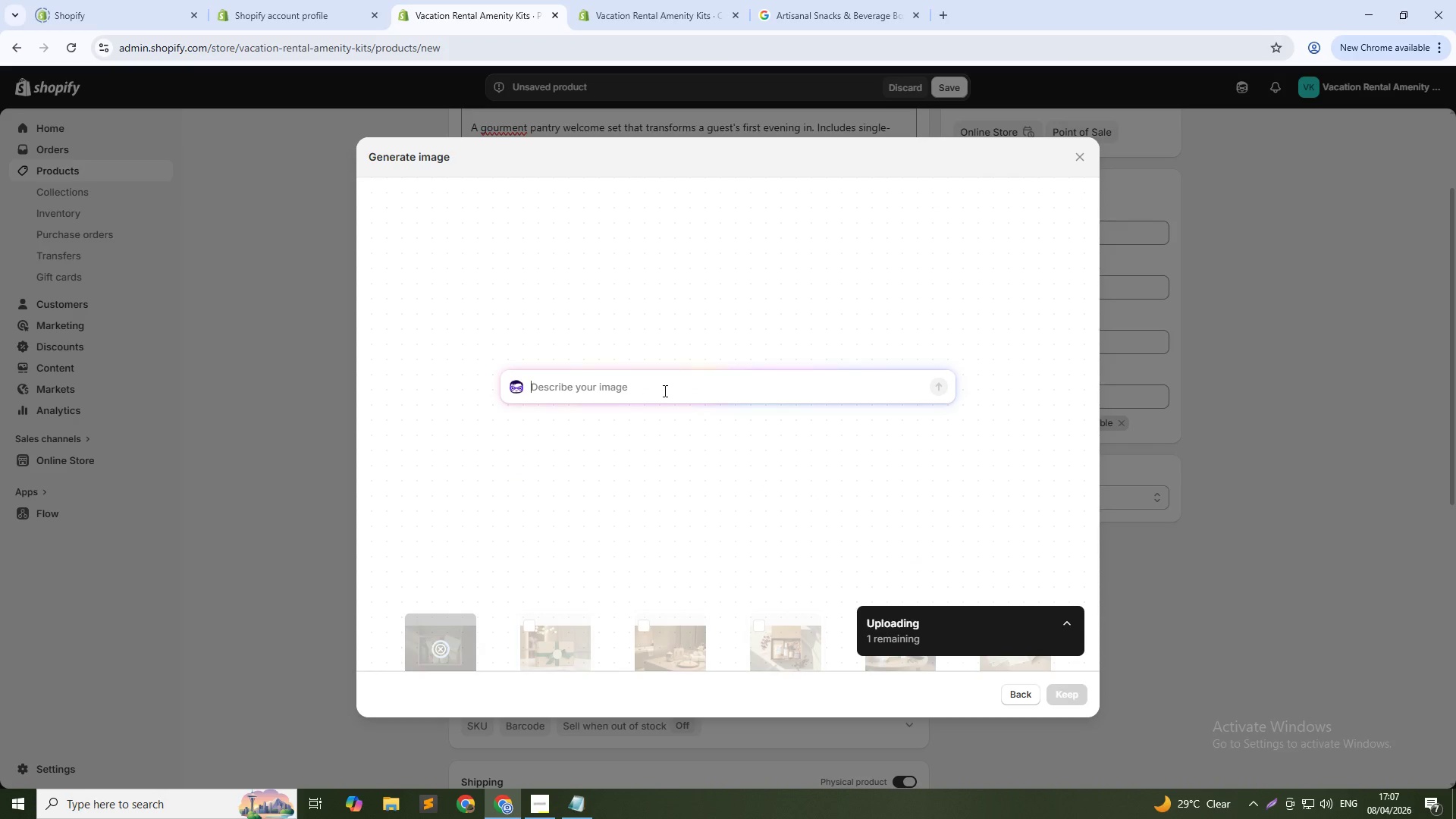 
type(Close-up of a sinhle-origin coffee bag, artisan sea salt i)
key(Backspace)
type(tin, and local honey jar arranged on a platinum vacation rn)
key(Backspace)
type(ental kitchen counter, e)
key(Backspace)
type(warm interior lighting, plants blurred in background)
key(NumpadEnter)
 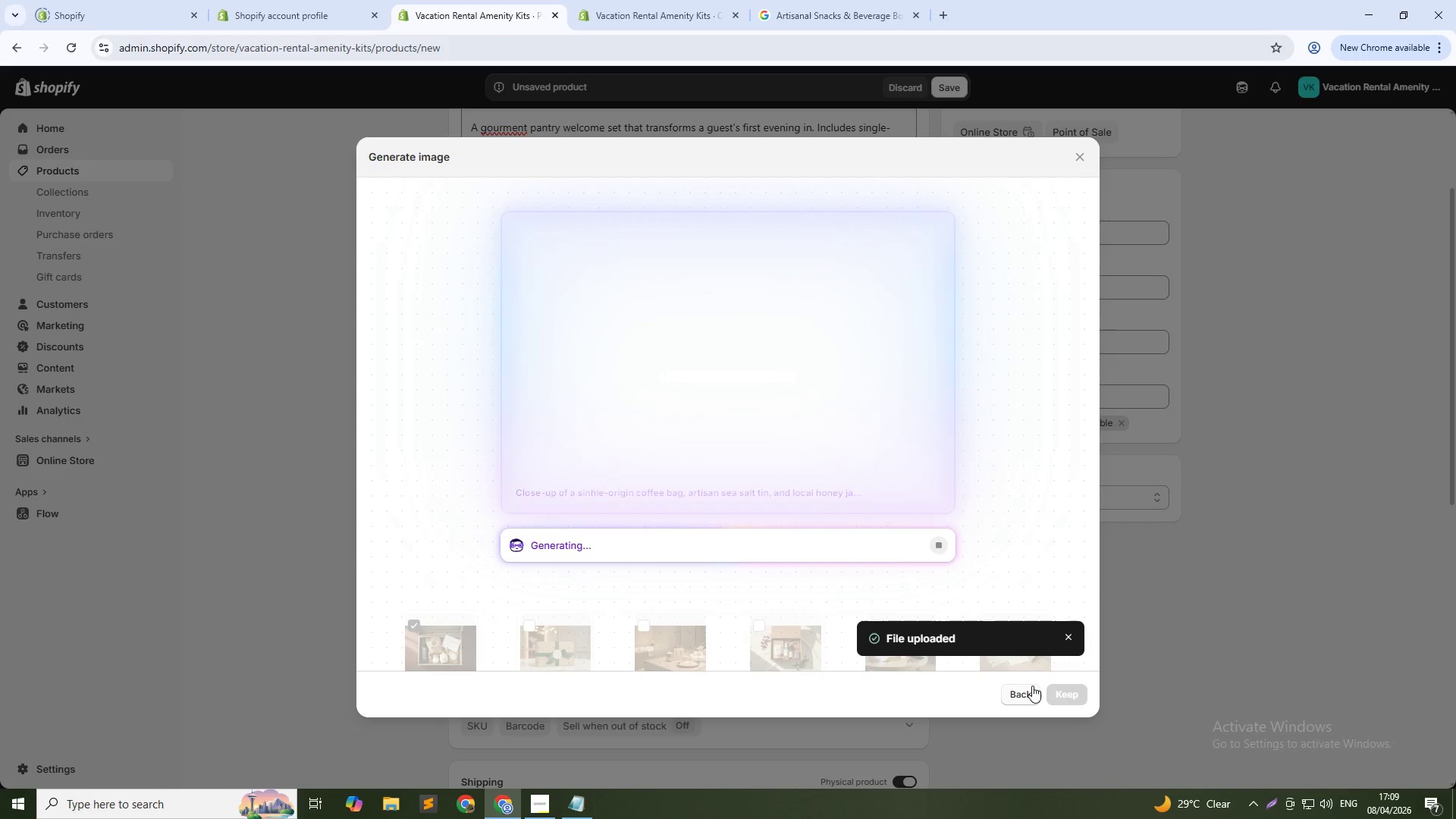 
wait(27.0)
 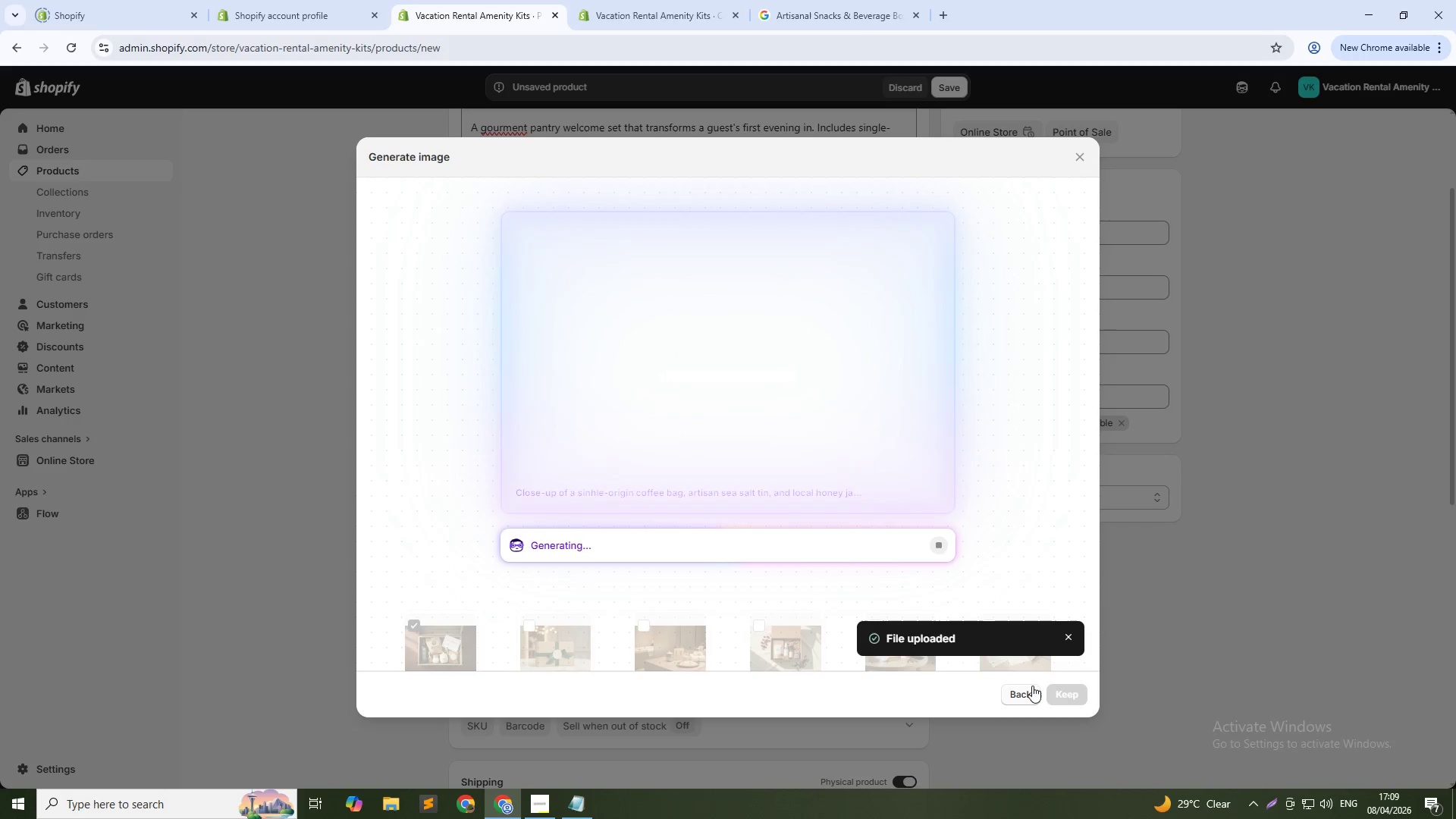 
left_click([1068, 696])
 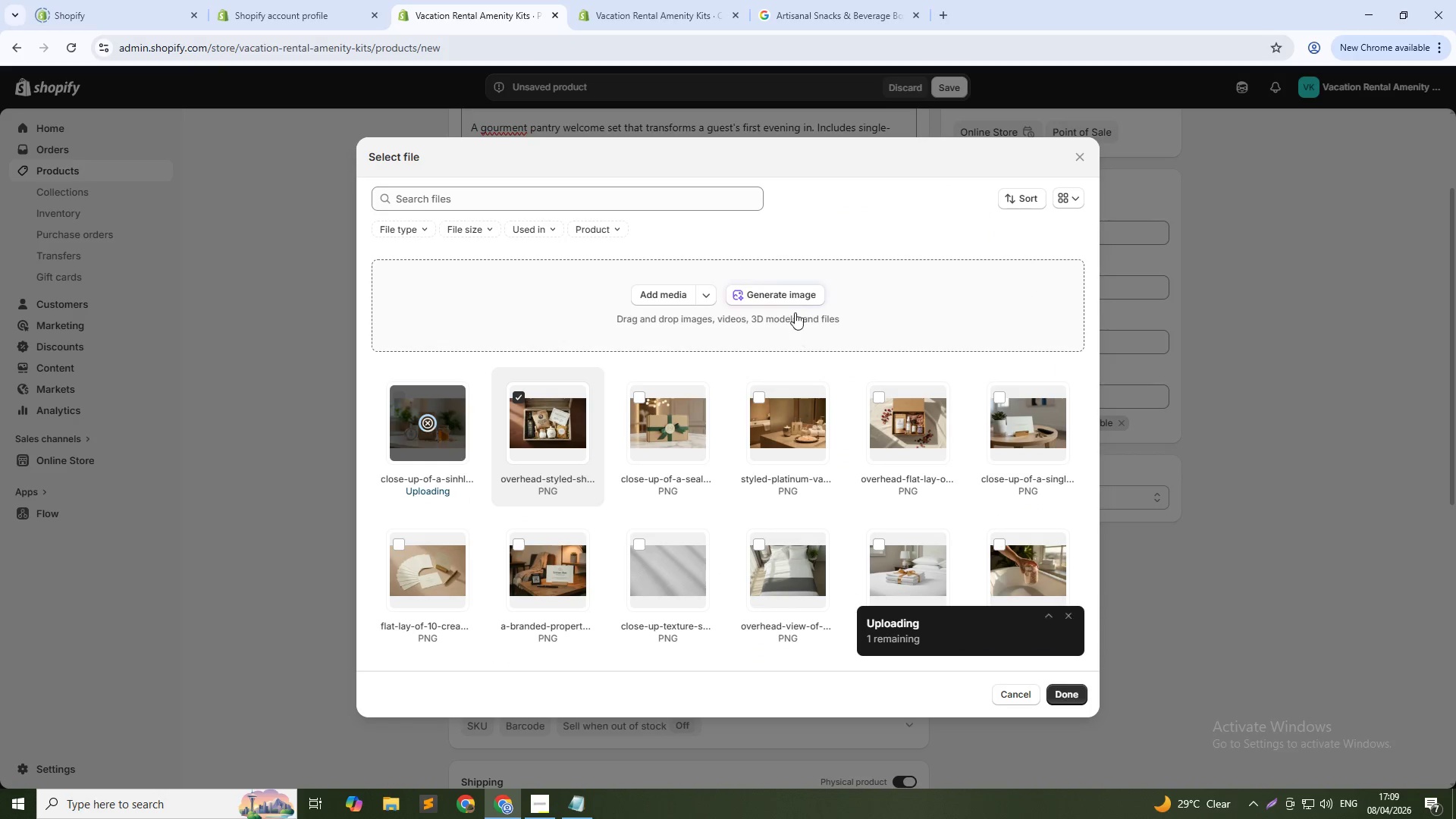 
left_click([785, 295])
 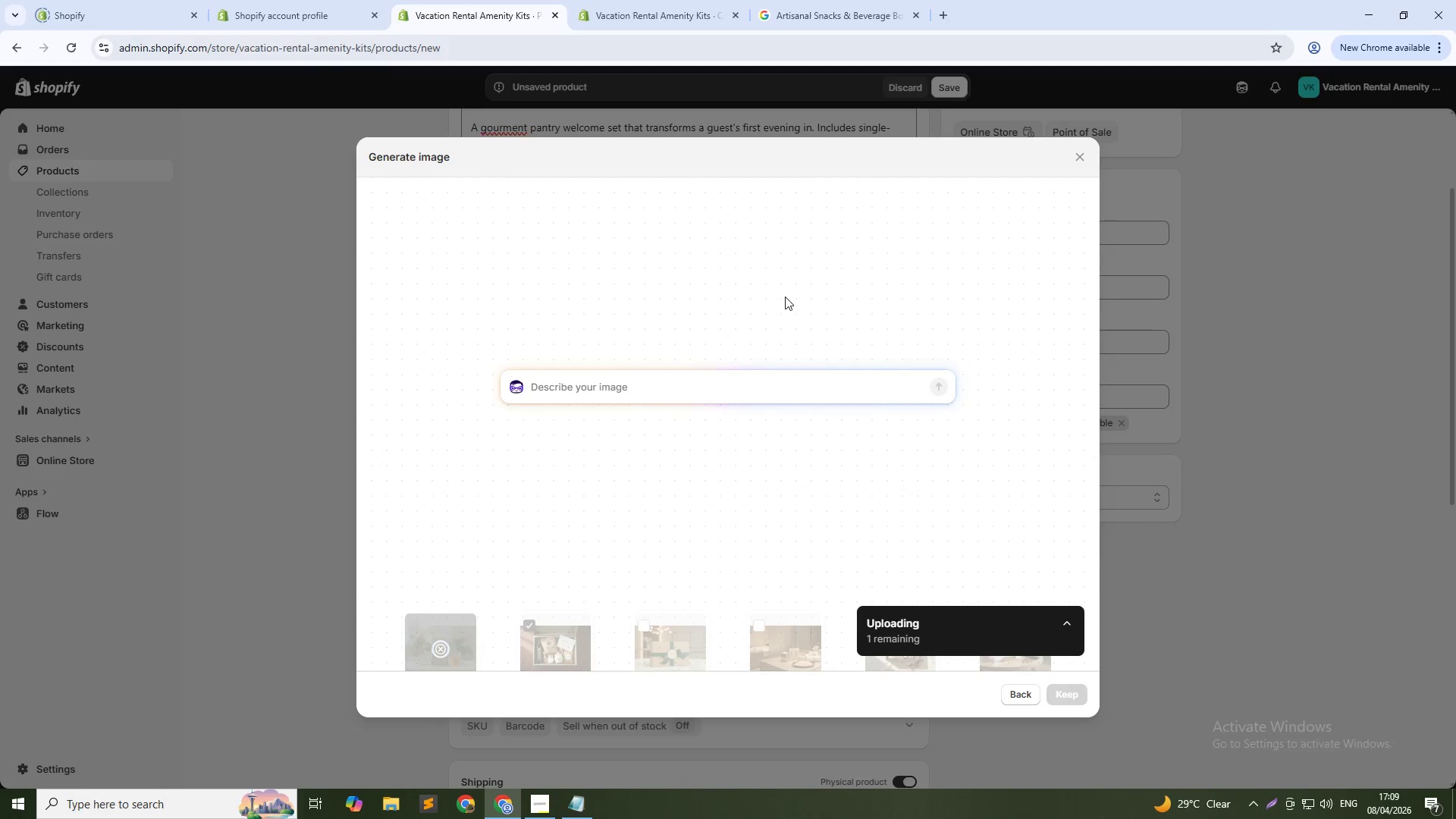 
type(A hand placing a branded property recipe card on top of a beautifully packed wooden crate of gourment items, warm ambient light, shallow depth of field, high-end lifestyle photography)
 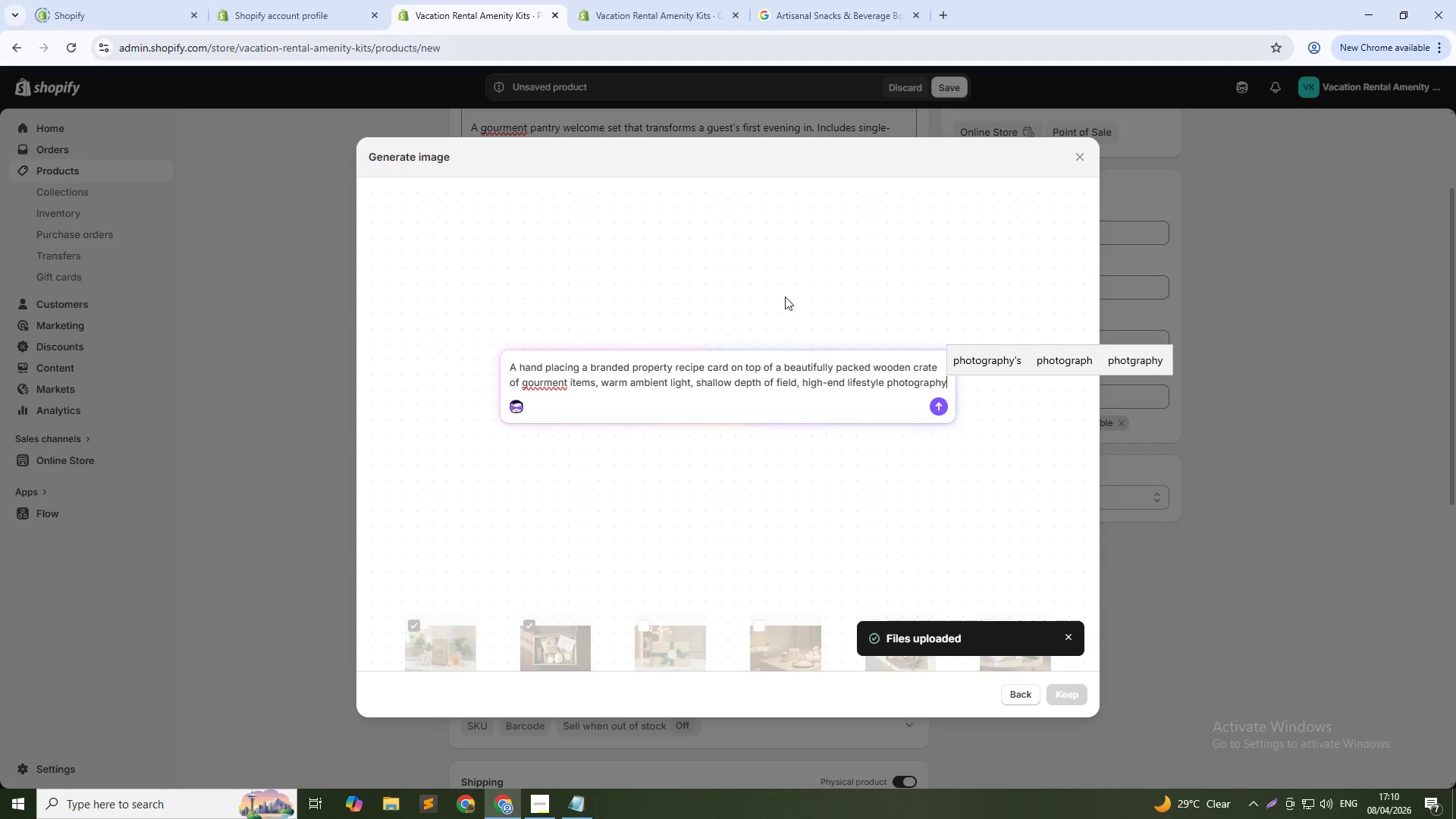 
key(Enter)
 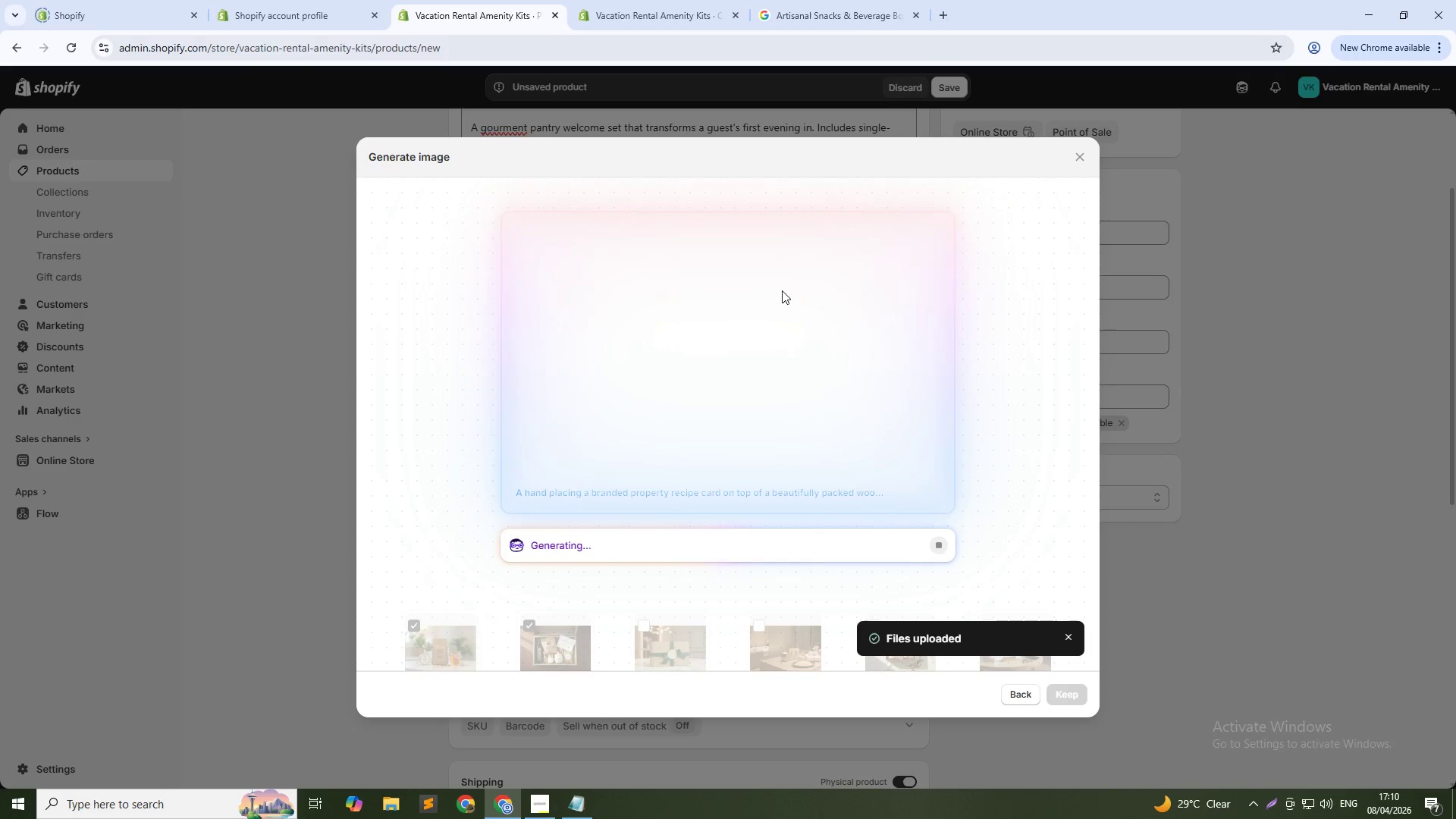 
wait(20.73)
 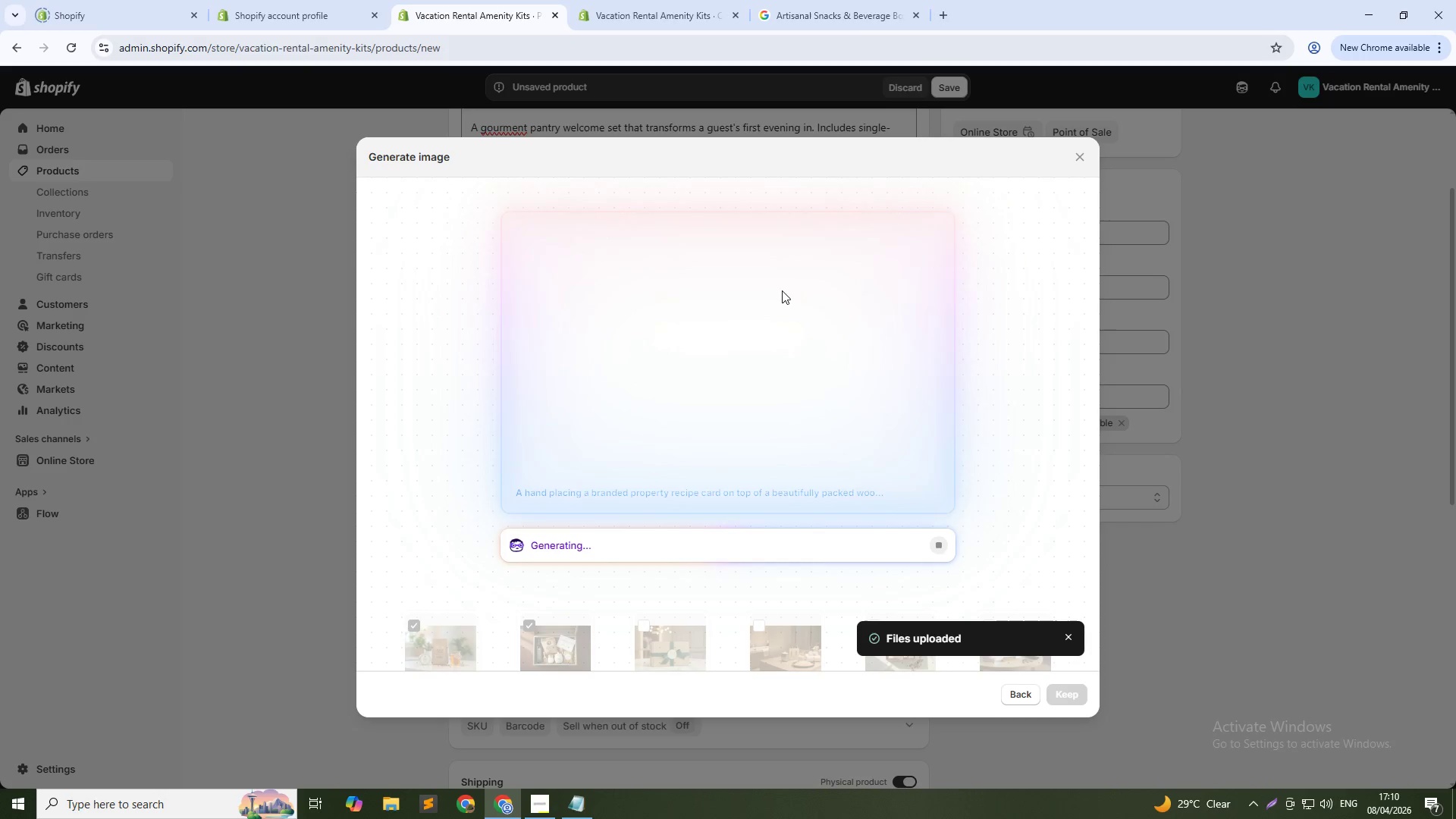 
left_click([1068, 637])
 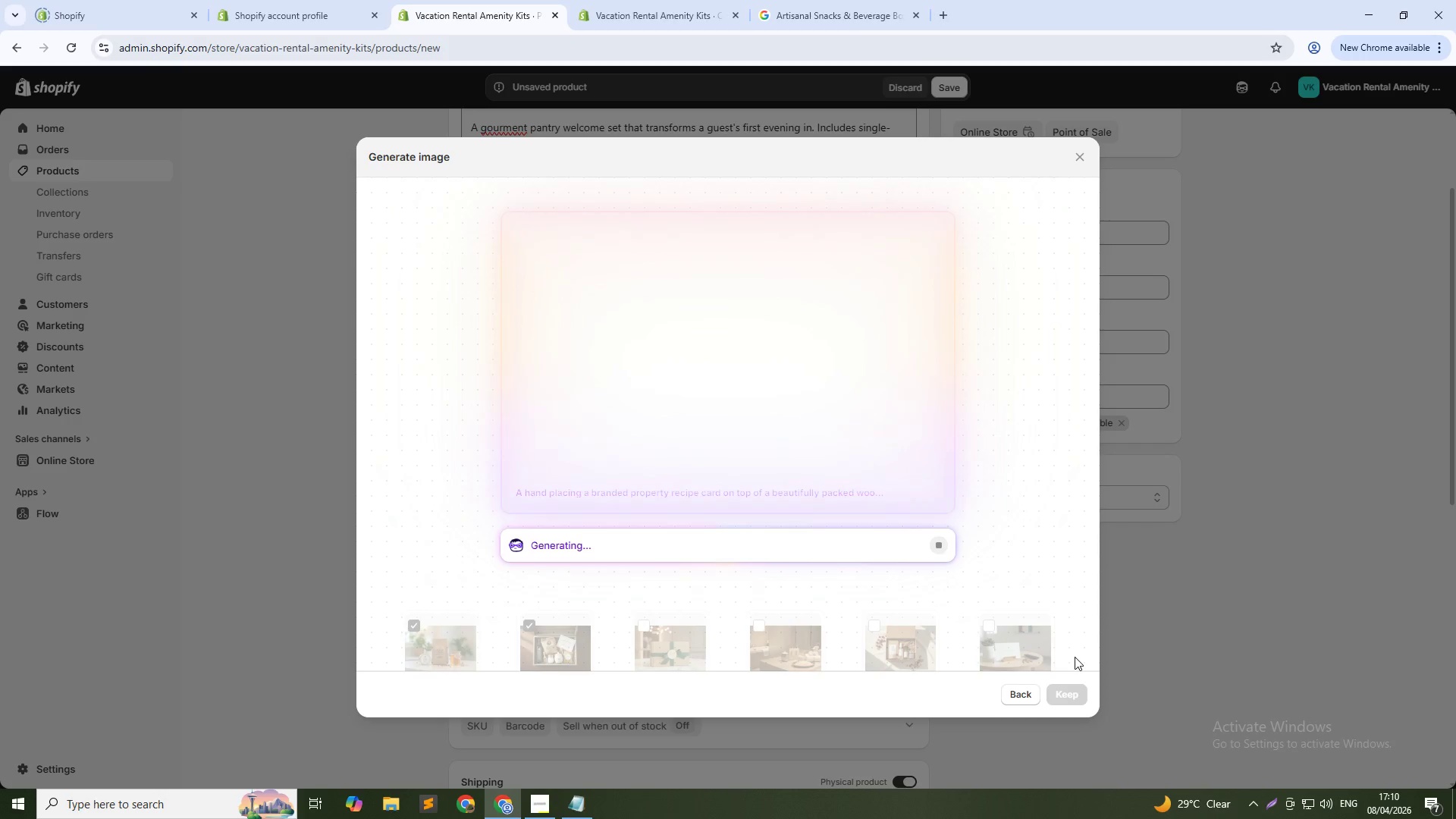 
wait(9.09)
 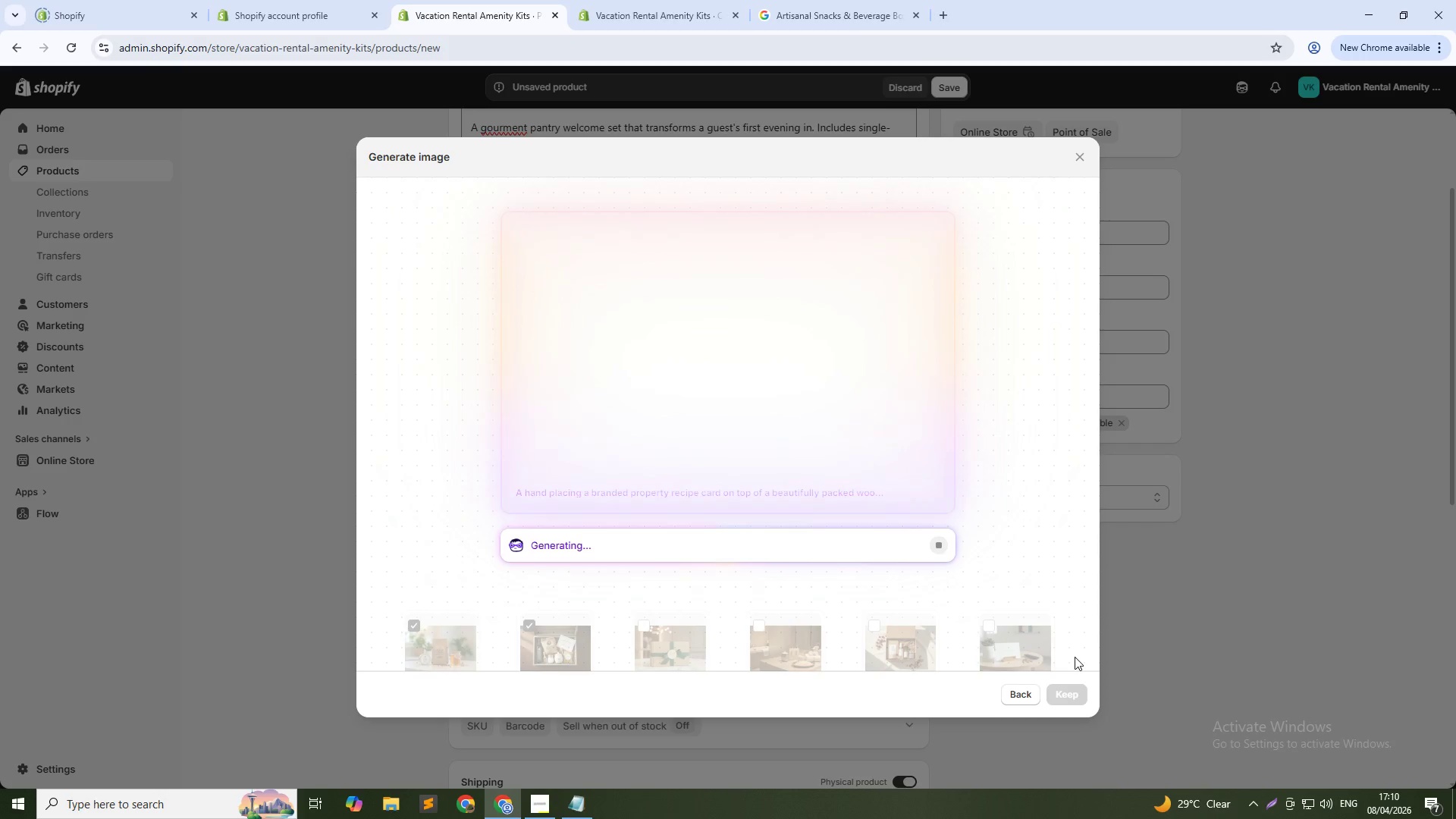 
left_click([1072, 685])
 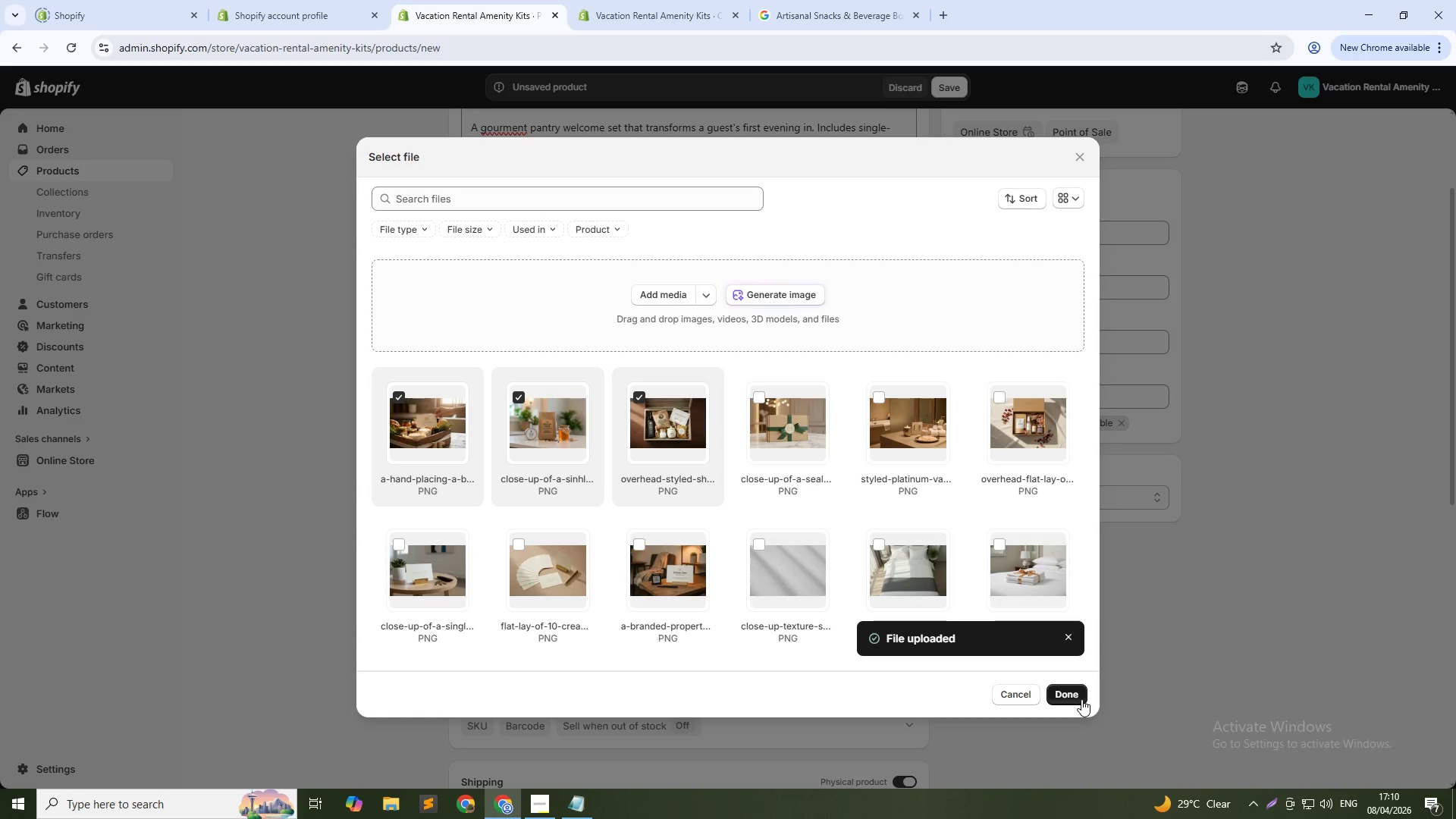 
wait(18.05)
 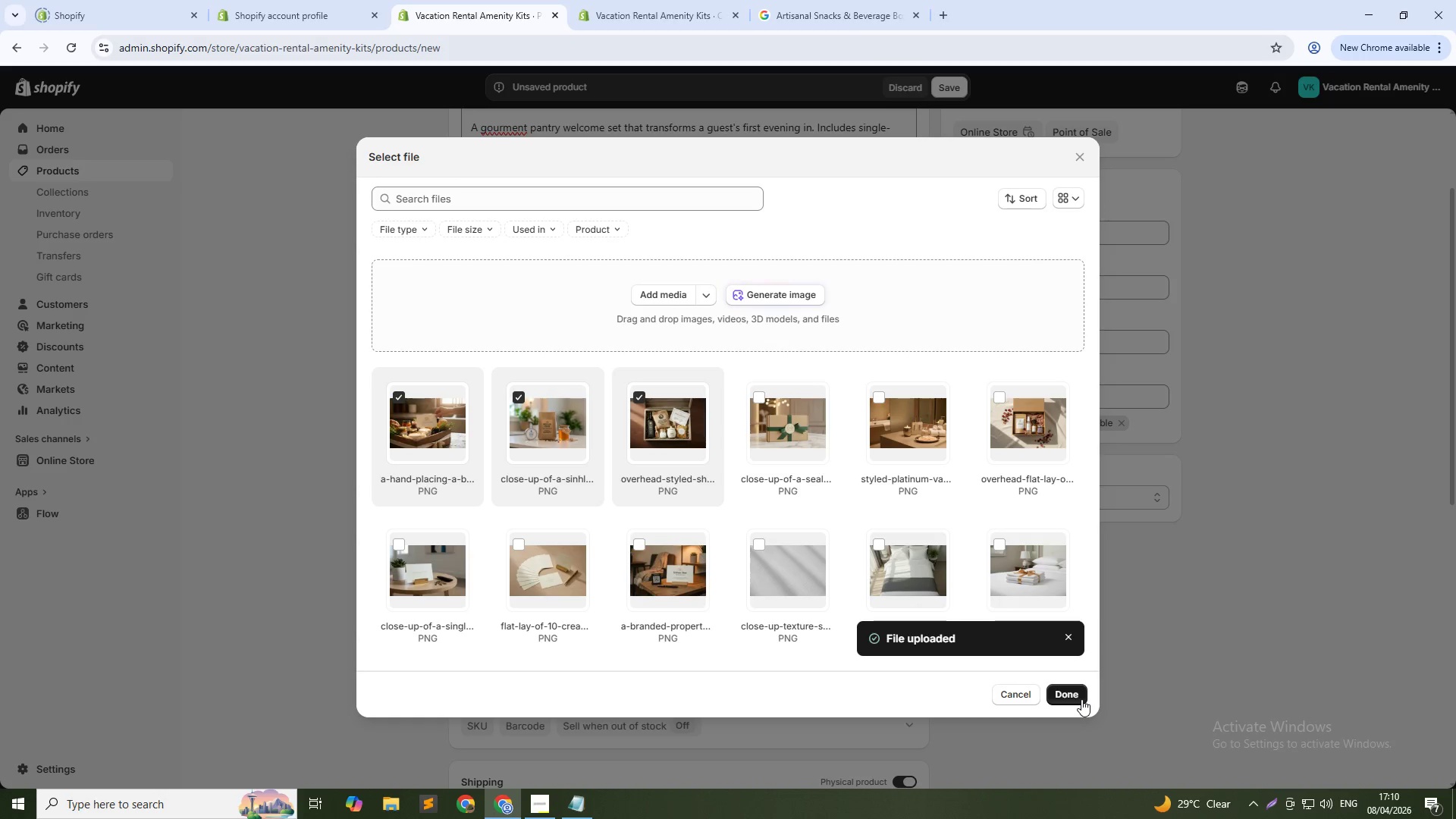 
left_click([1072, 694])
 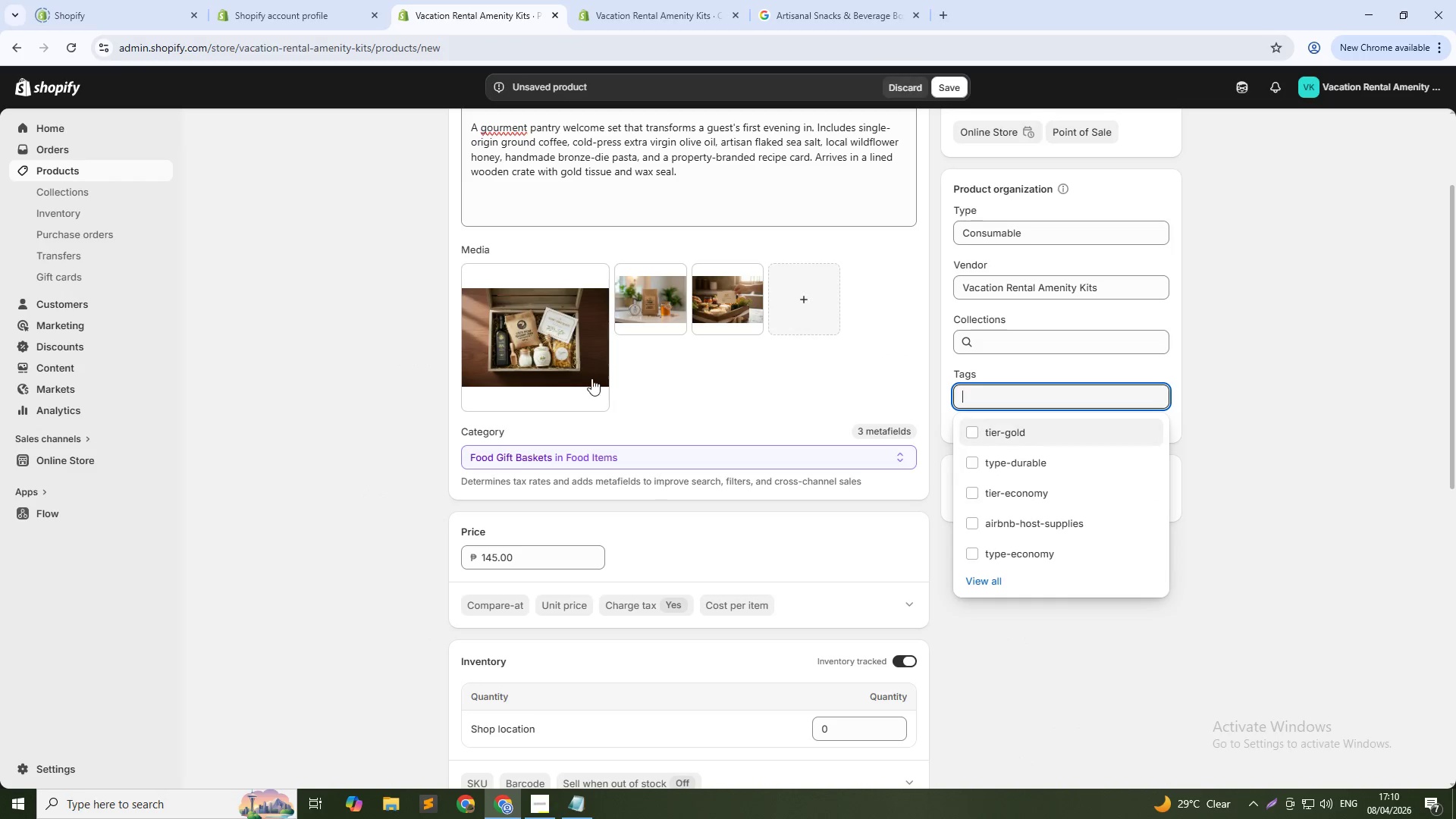 
left_click([577, 359])
 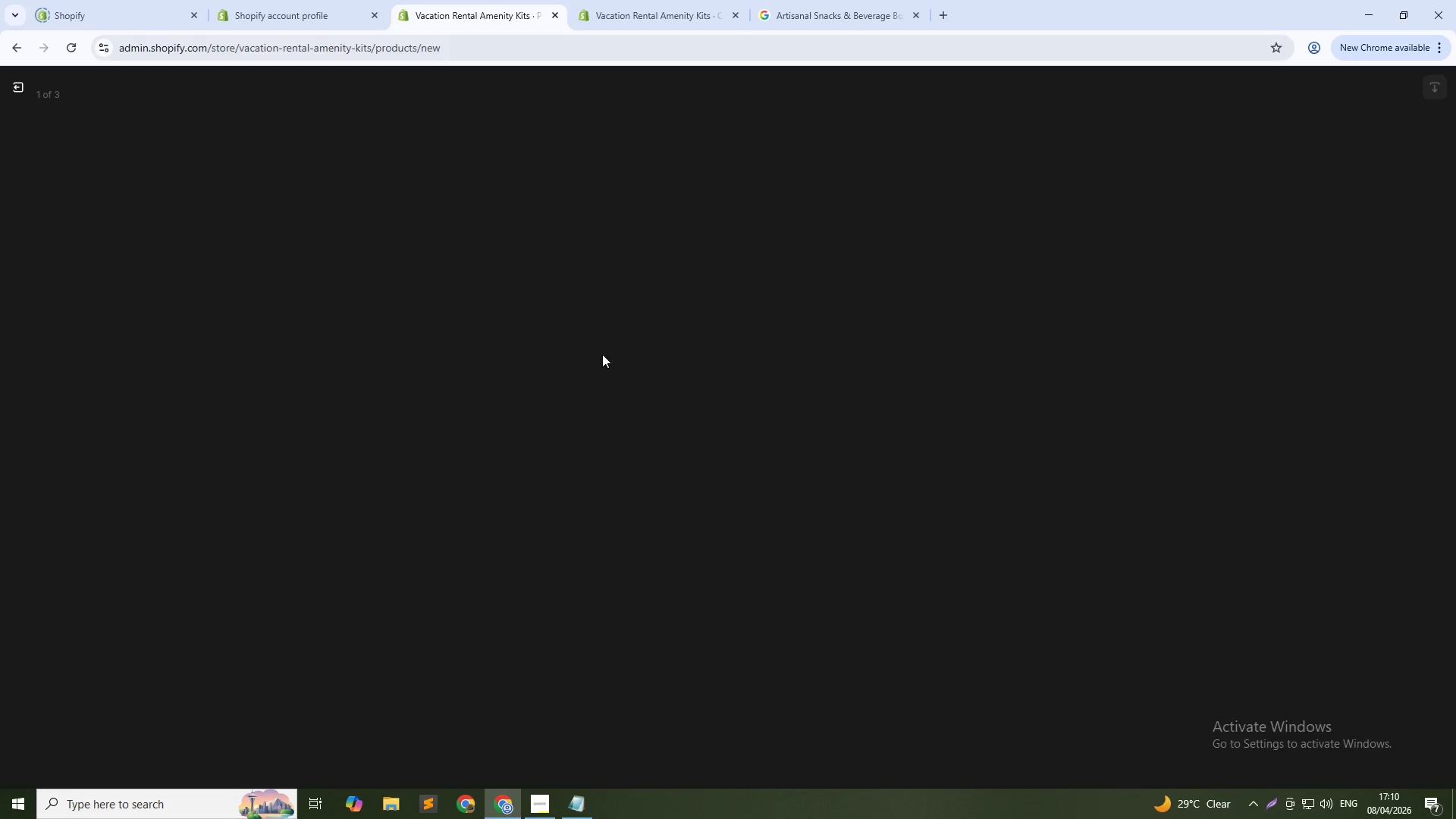 
mouse_move([1438, 226])
 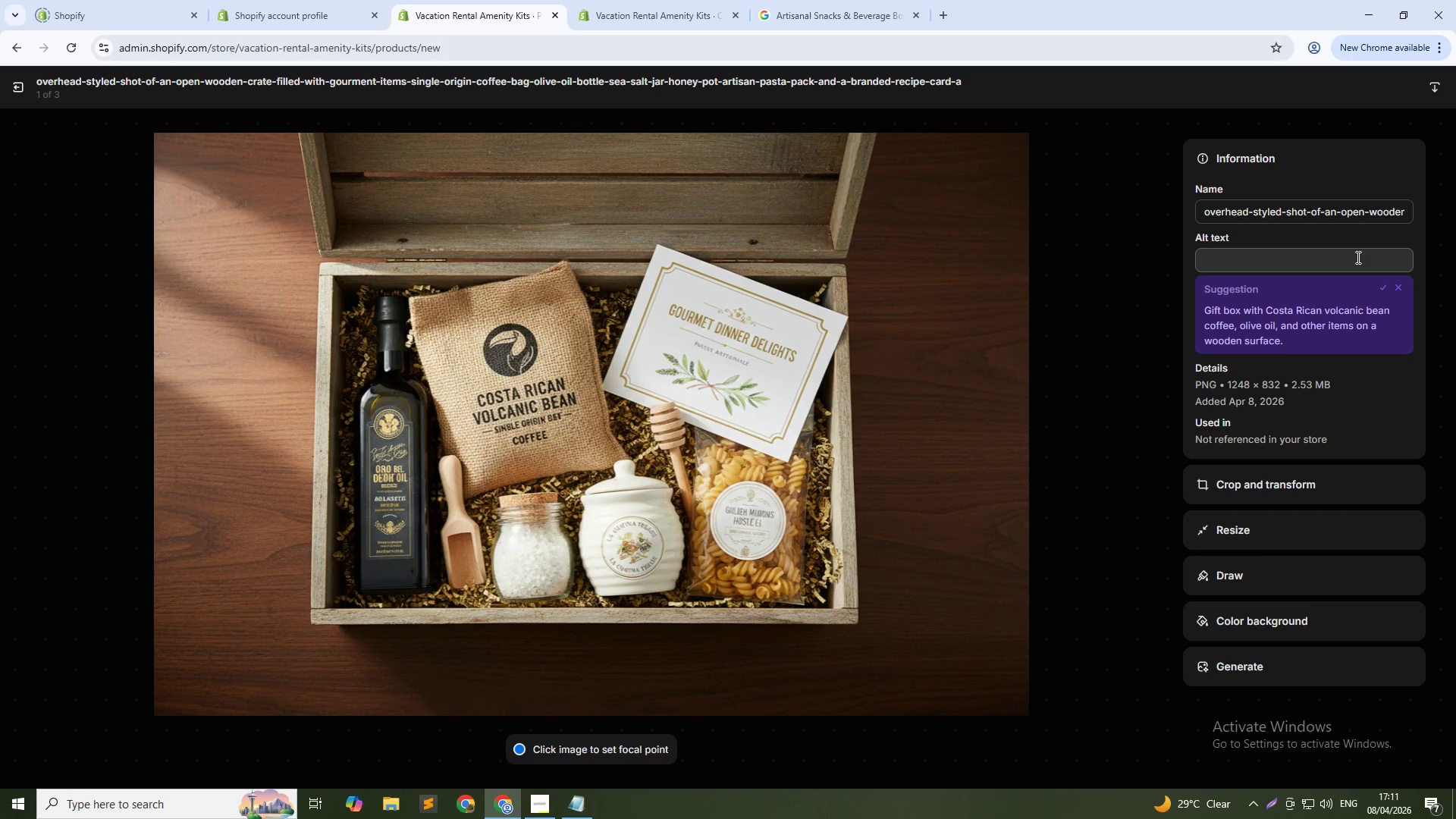 
left_click([1357, 257])
 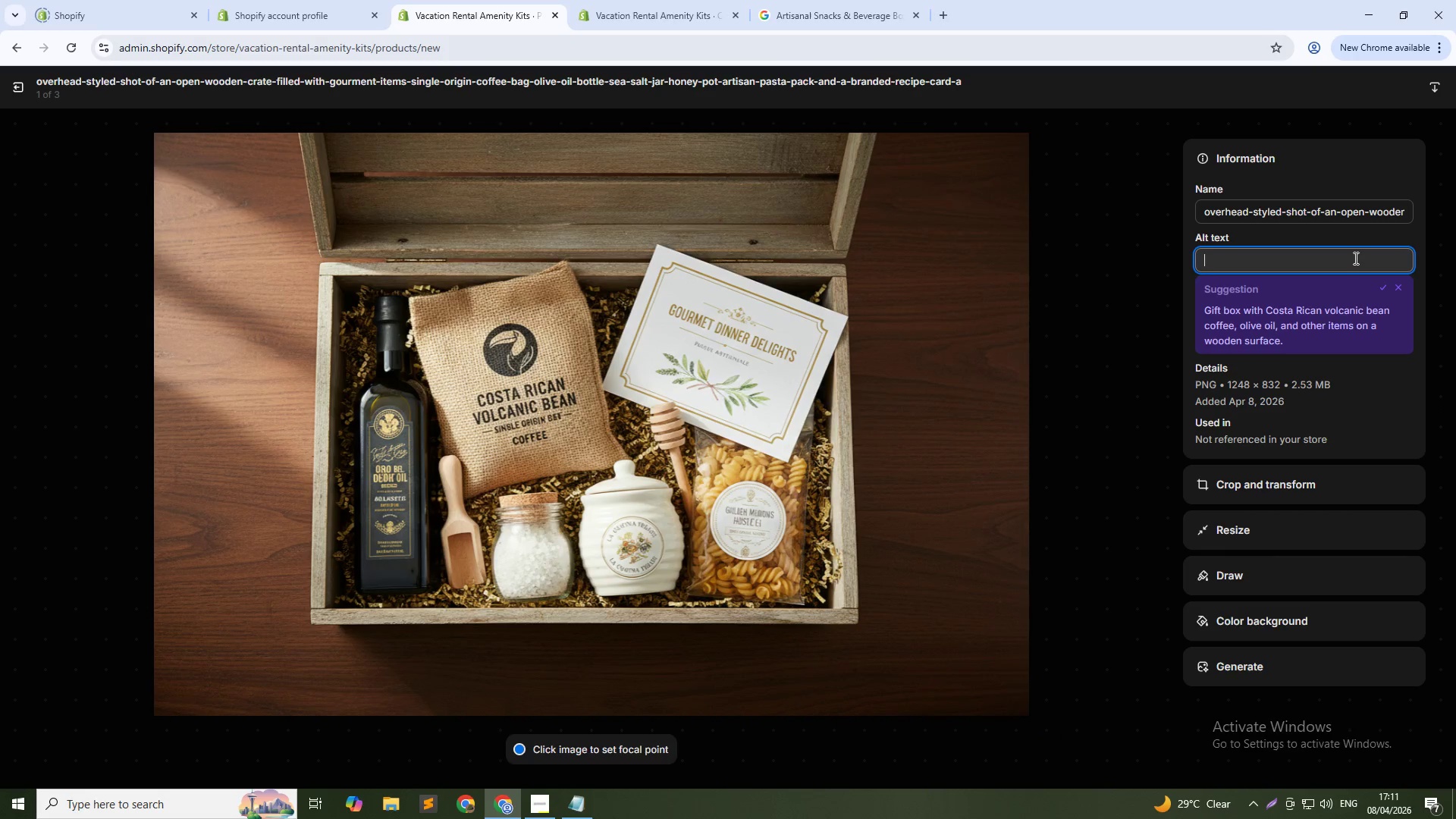 
type(Chef's pantry wl)
key(Backspace)
type(elcome bundle in wooden crate i)
key(Backspace)
type(with )
 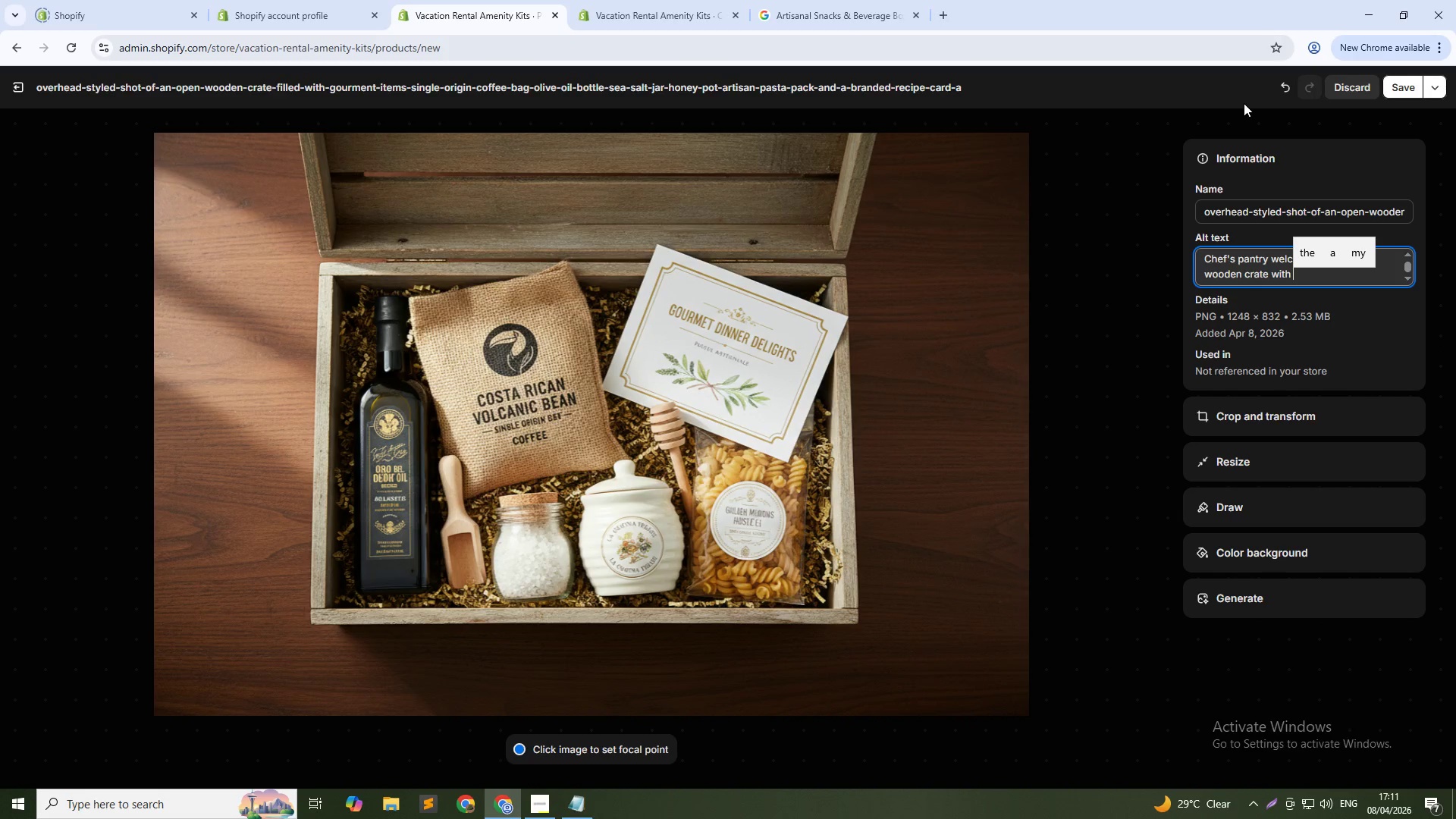 
type(coffee, olive oil, sea salt, honey, and artisan pasta for plai)
 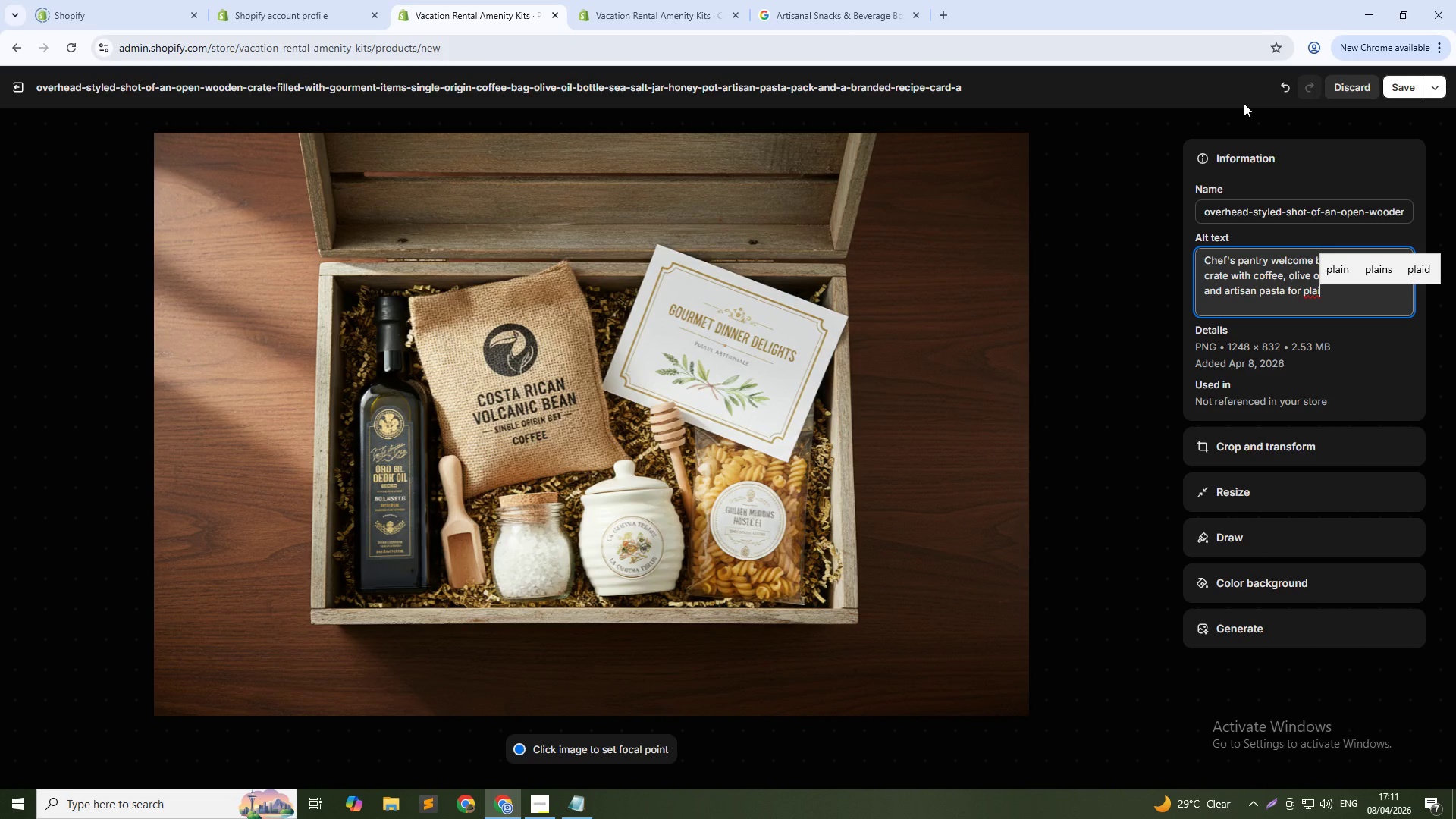 
key(Backspace)
type(tinum luxury vacation rental guest arrival)
 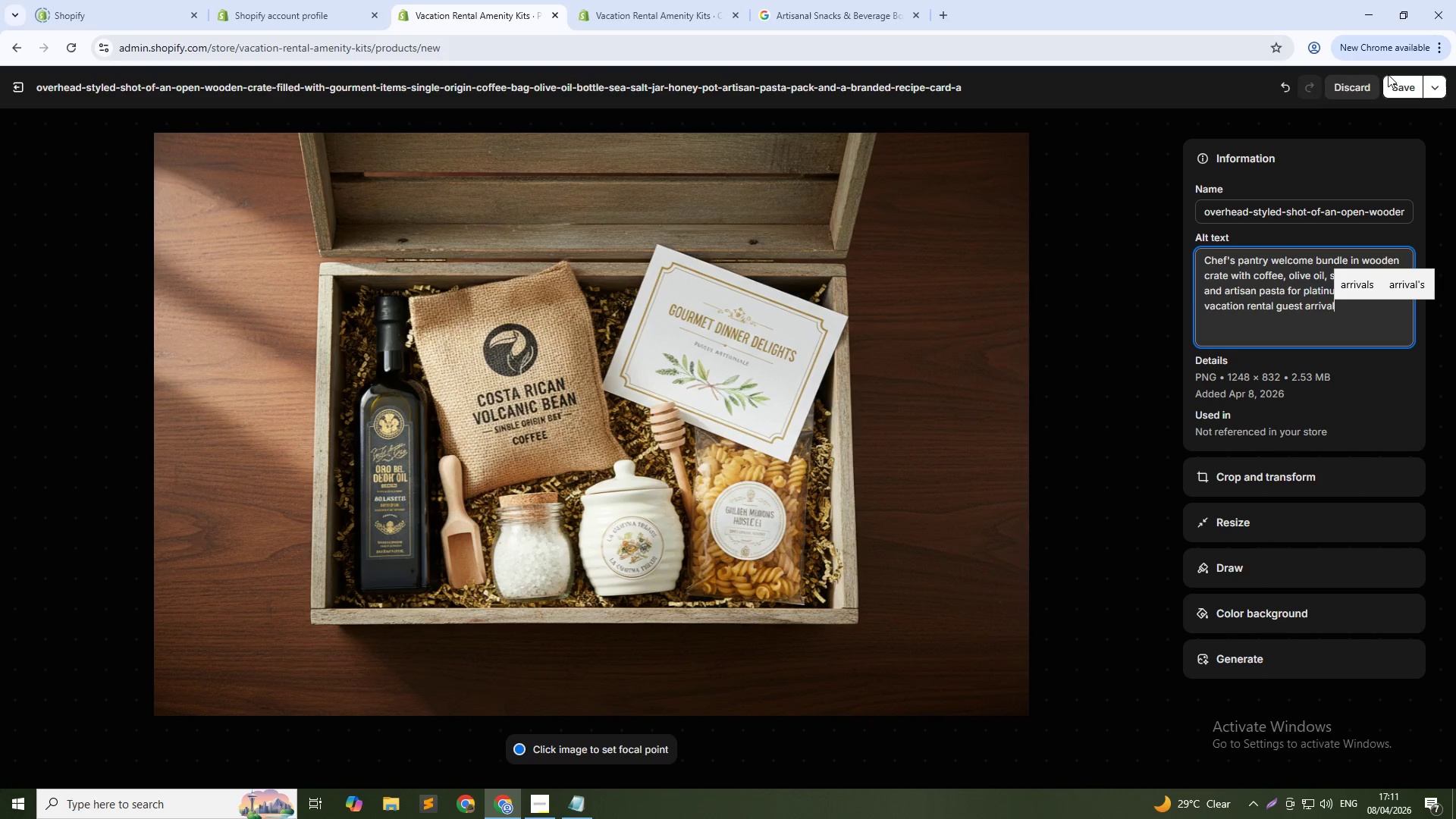 
left_click([1394, 89])
 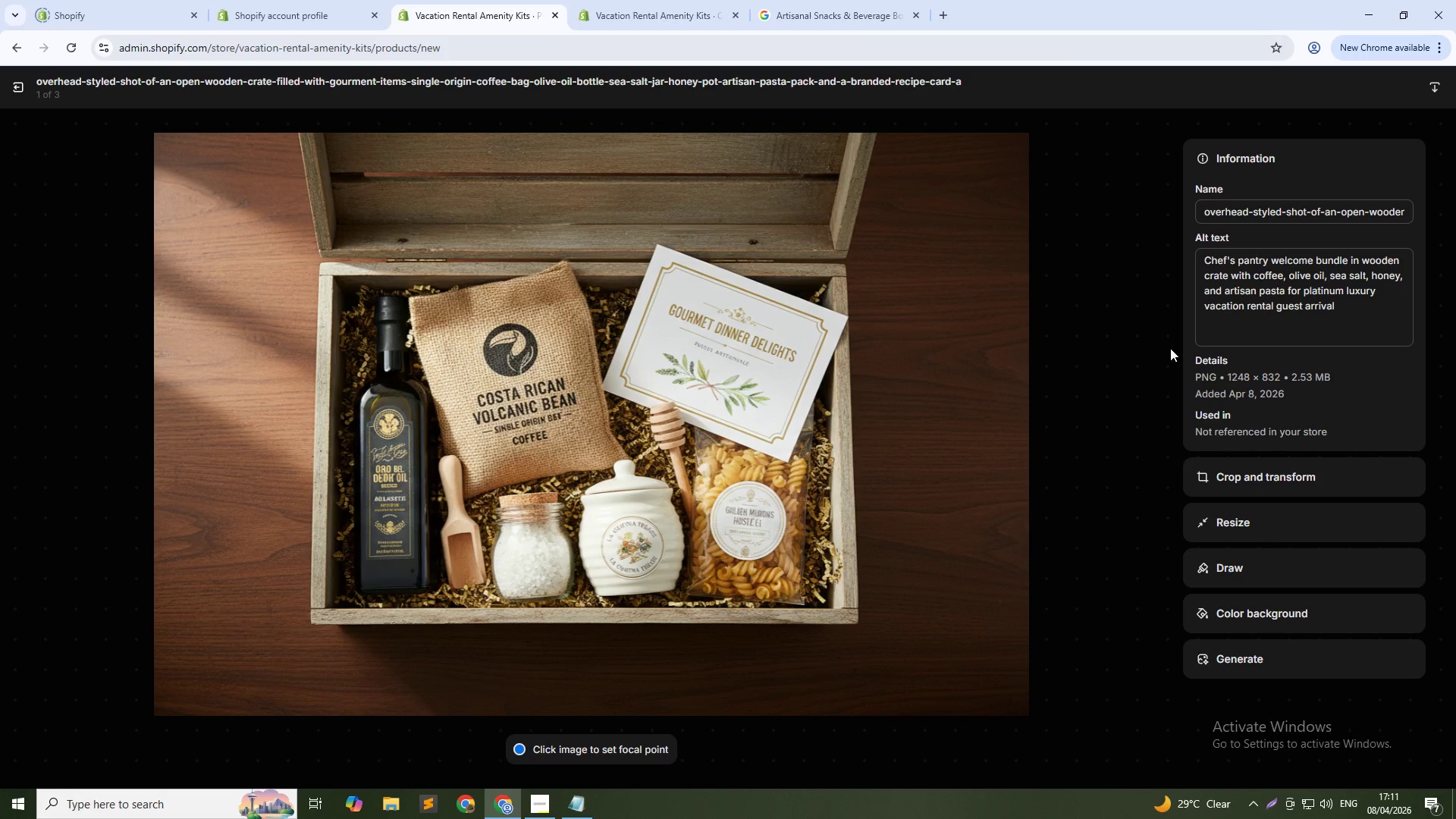 
left_click([1152, 456])
 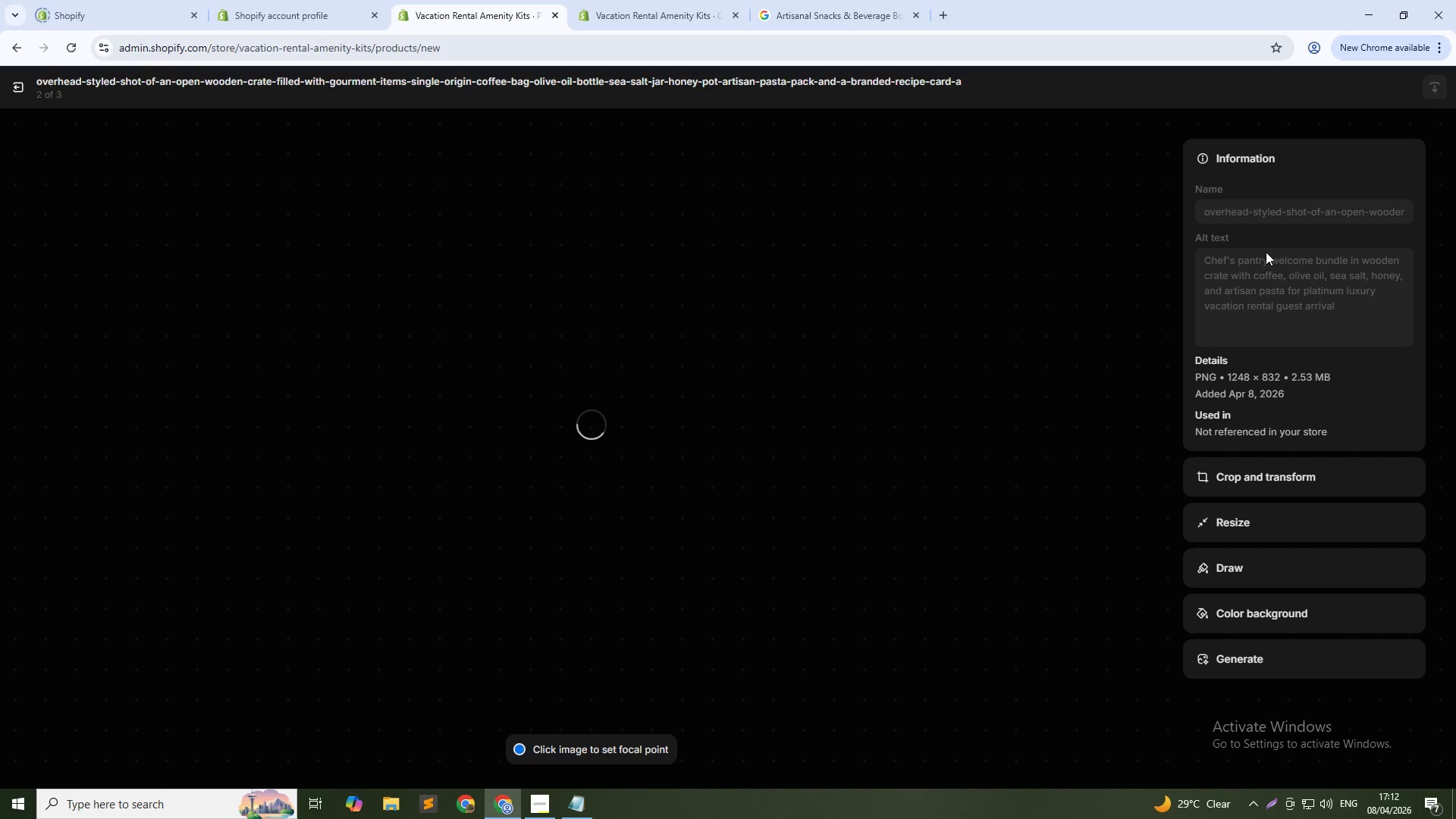 
left_click([1276, 254])
 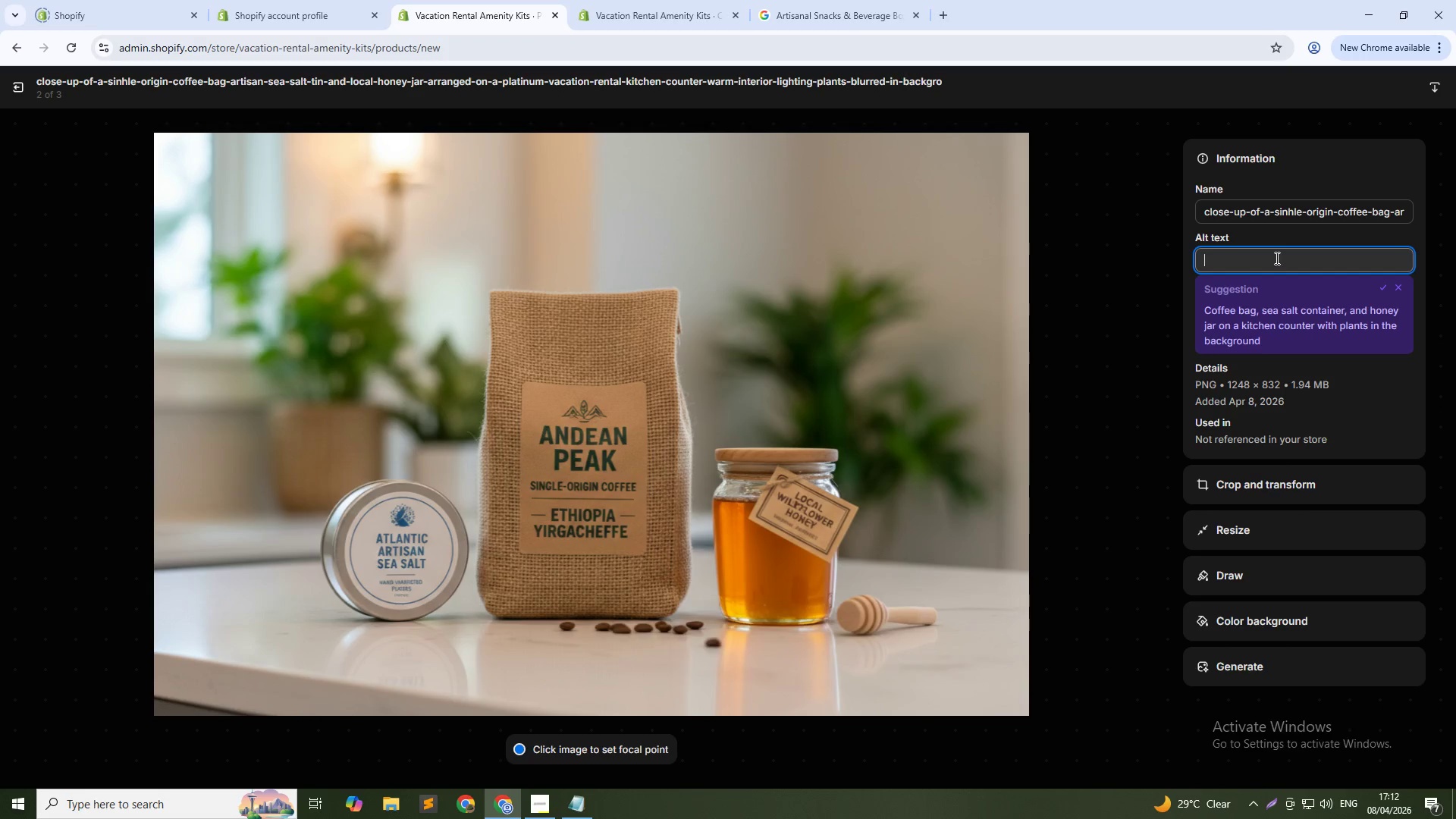 
type(Single-origin coffee, artisan sea salt, and local honey from luxury vacation rental pantry welcome bundle on kitchen counter)
 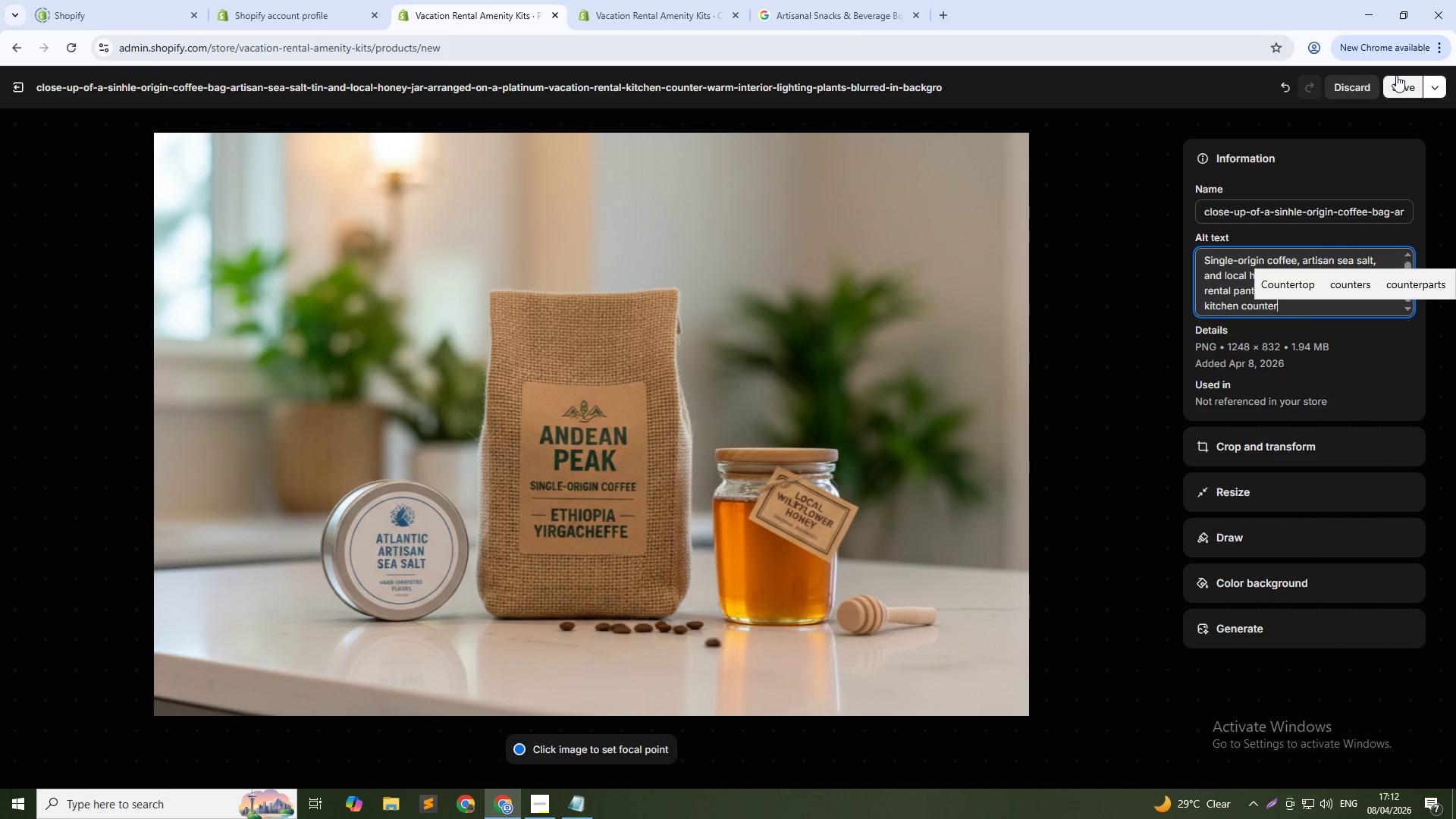 
left_click([1397, 86])
 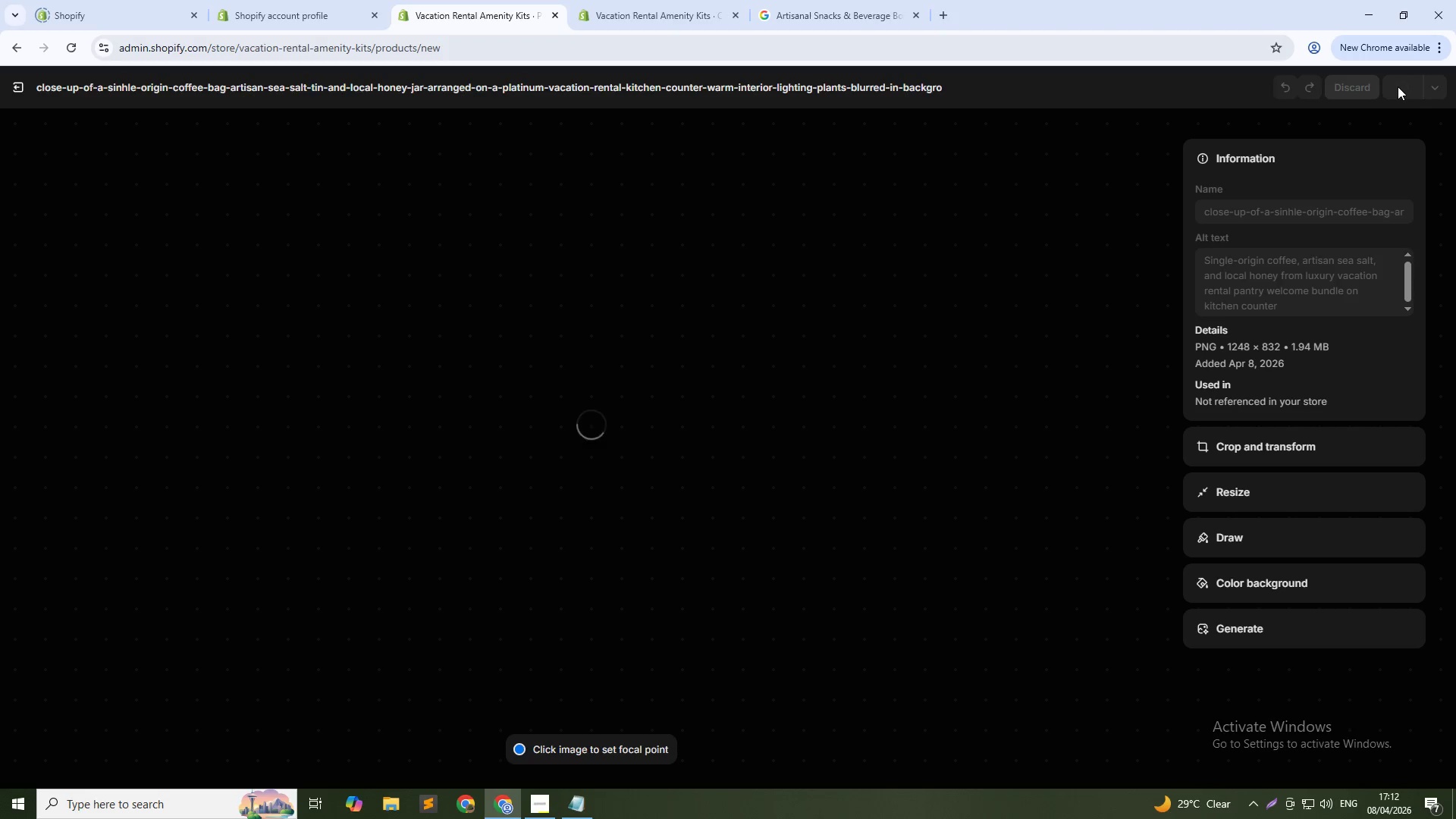 
mouse_move([1380, 101])
 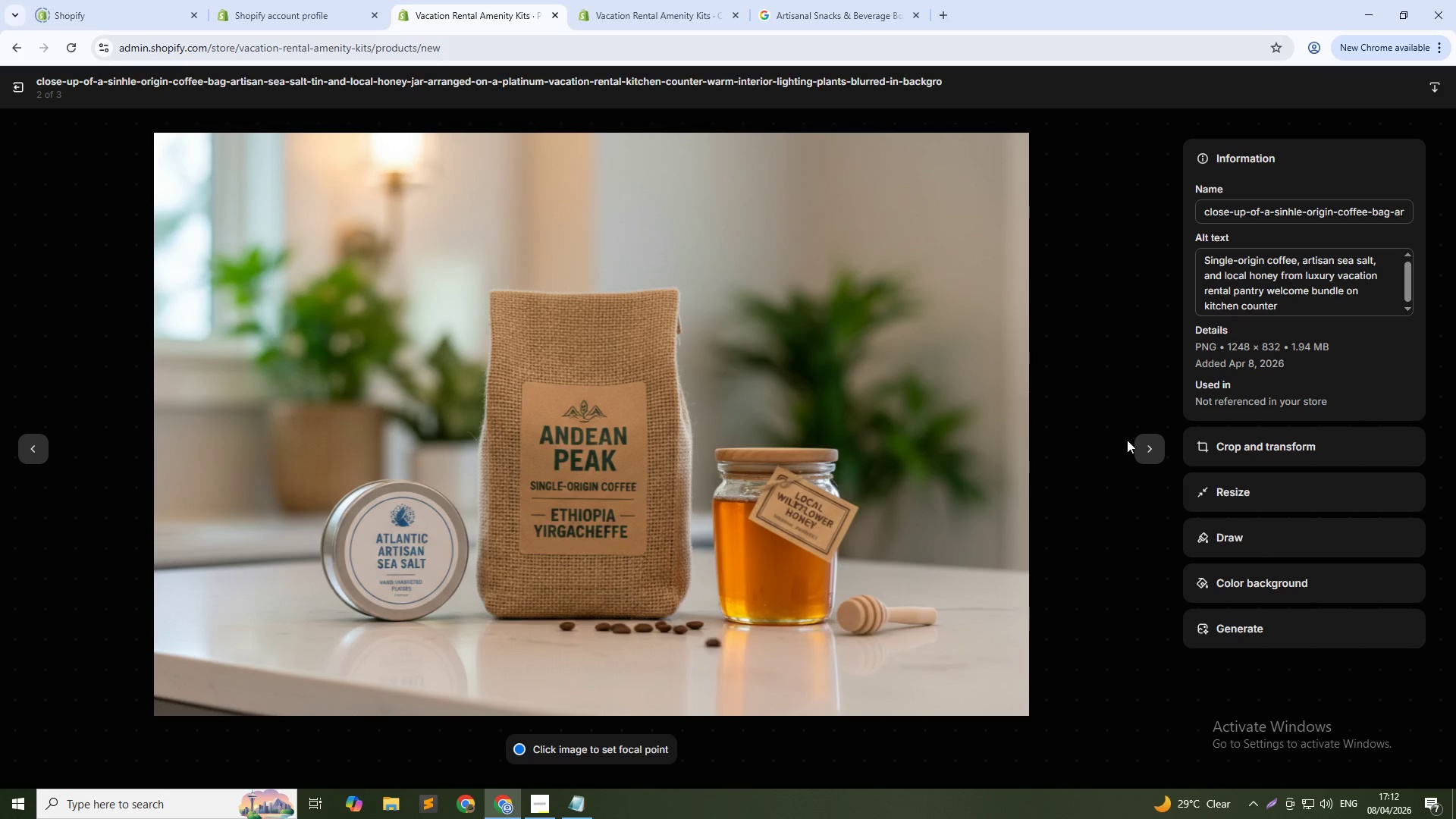 
left_click([1147, 445])
 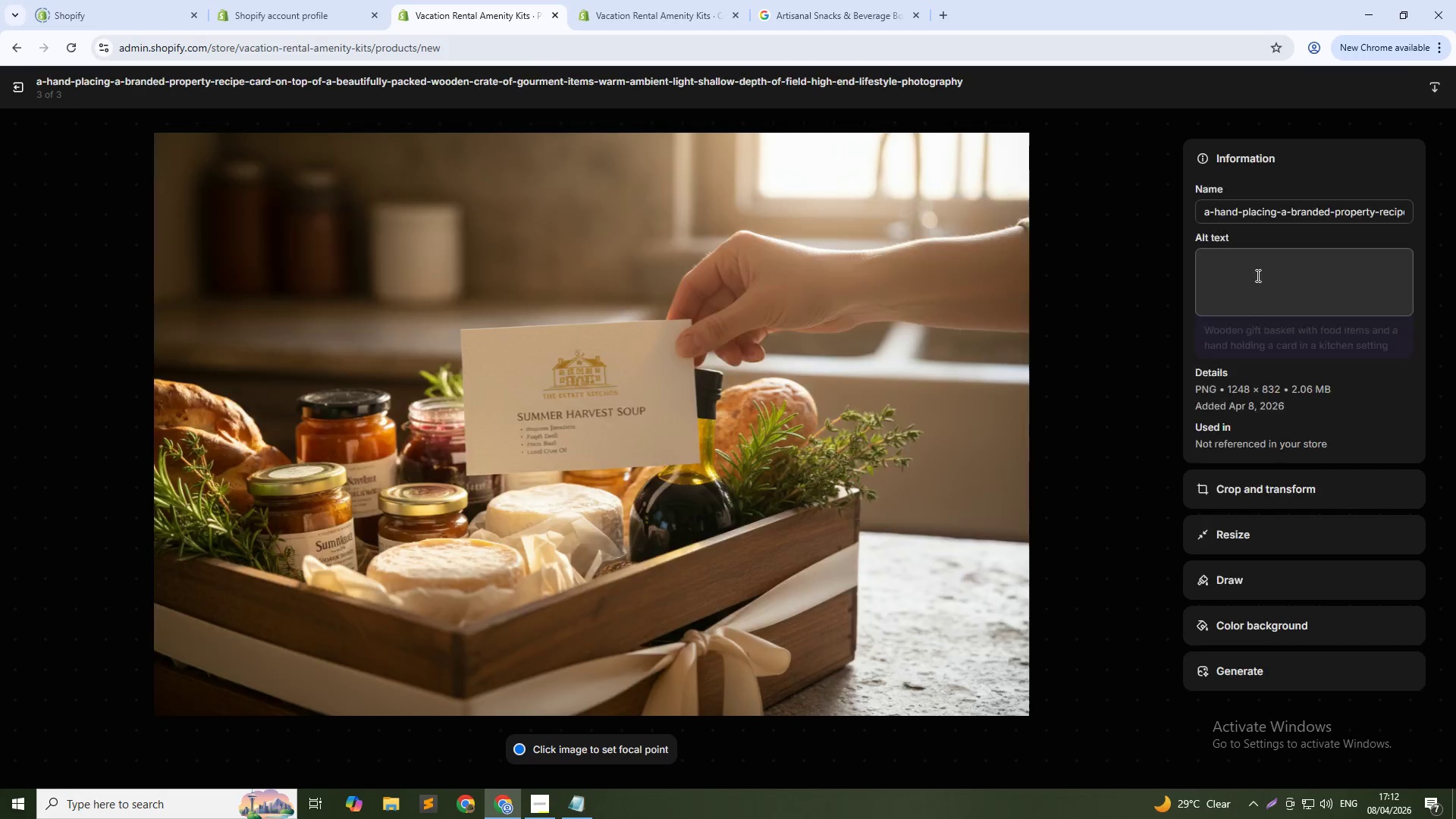 
left_click([1280, 264])
 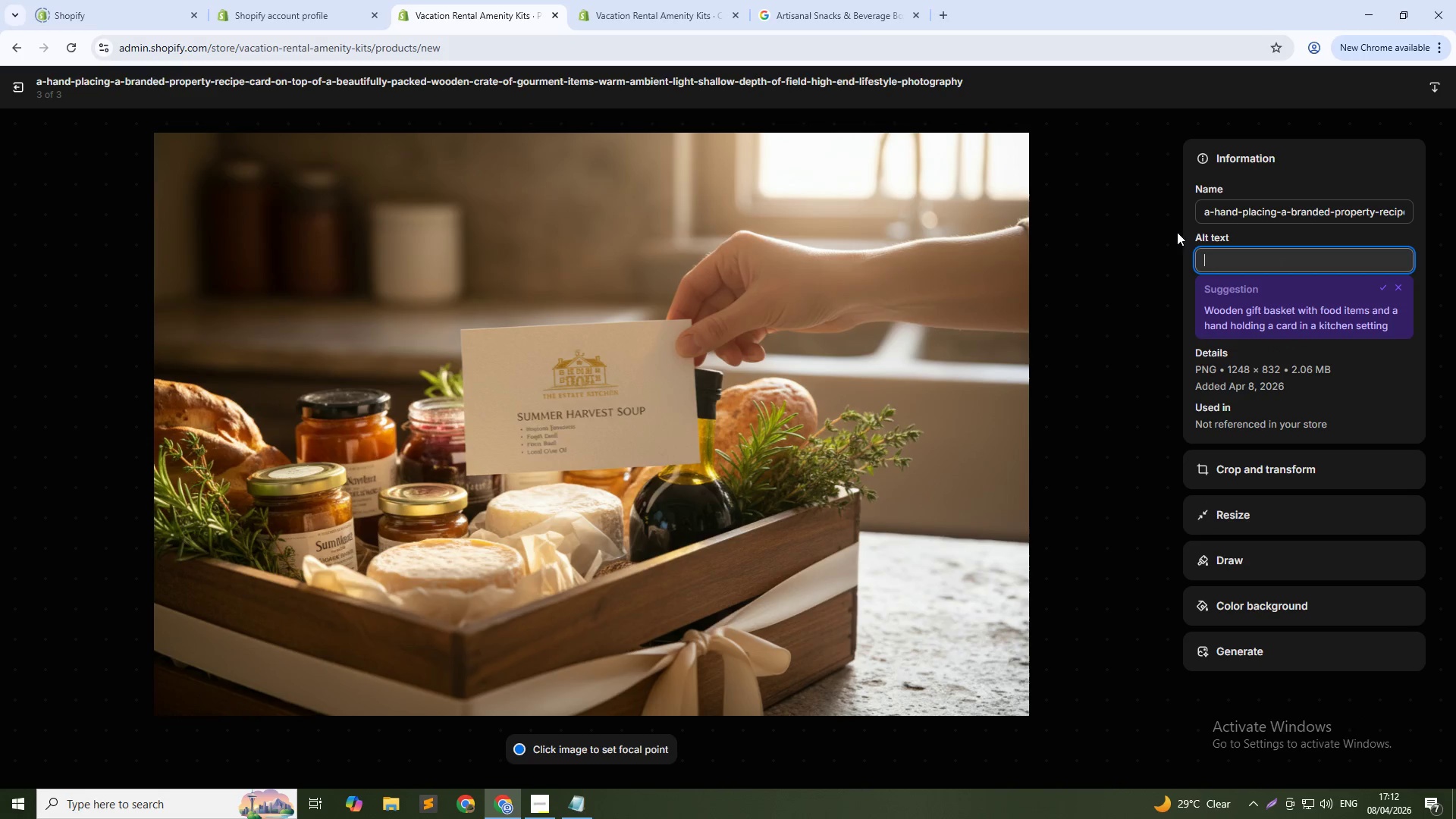 
type(BRANDED RECIPE CARD BEING PLACED IN LUXURY gourment pantry wecome crate for Patinum short-term rental guest experience)
 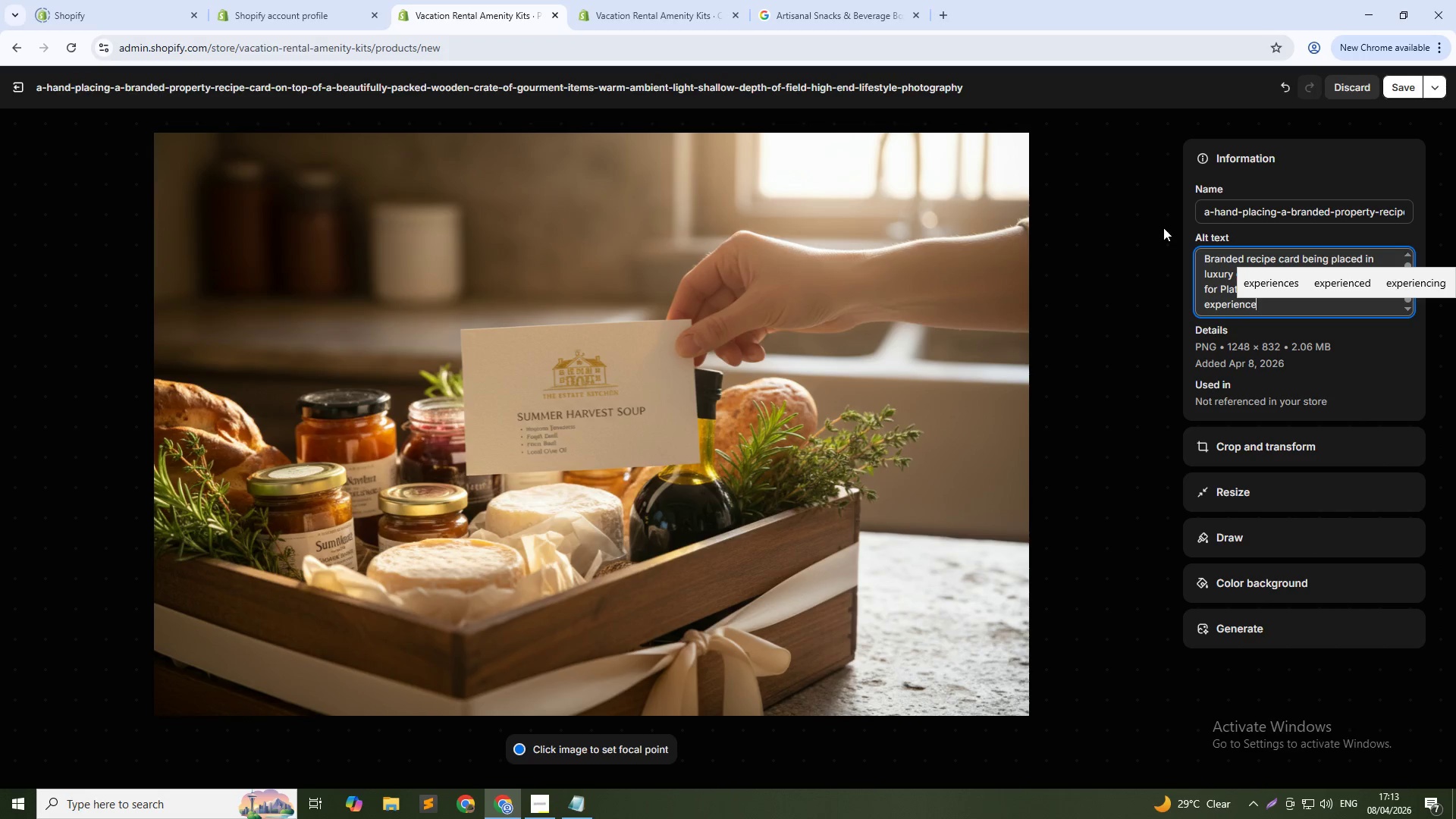 
key(Enter)
 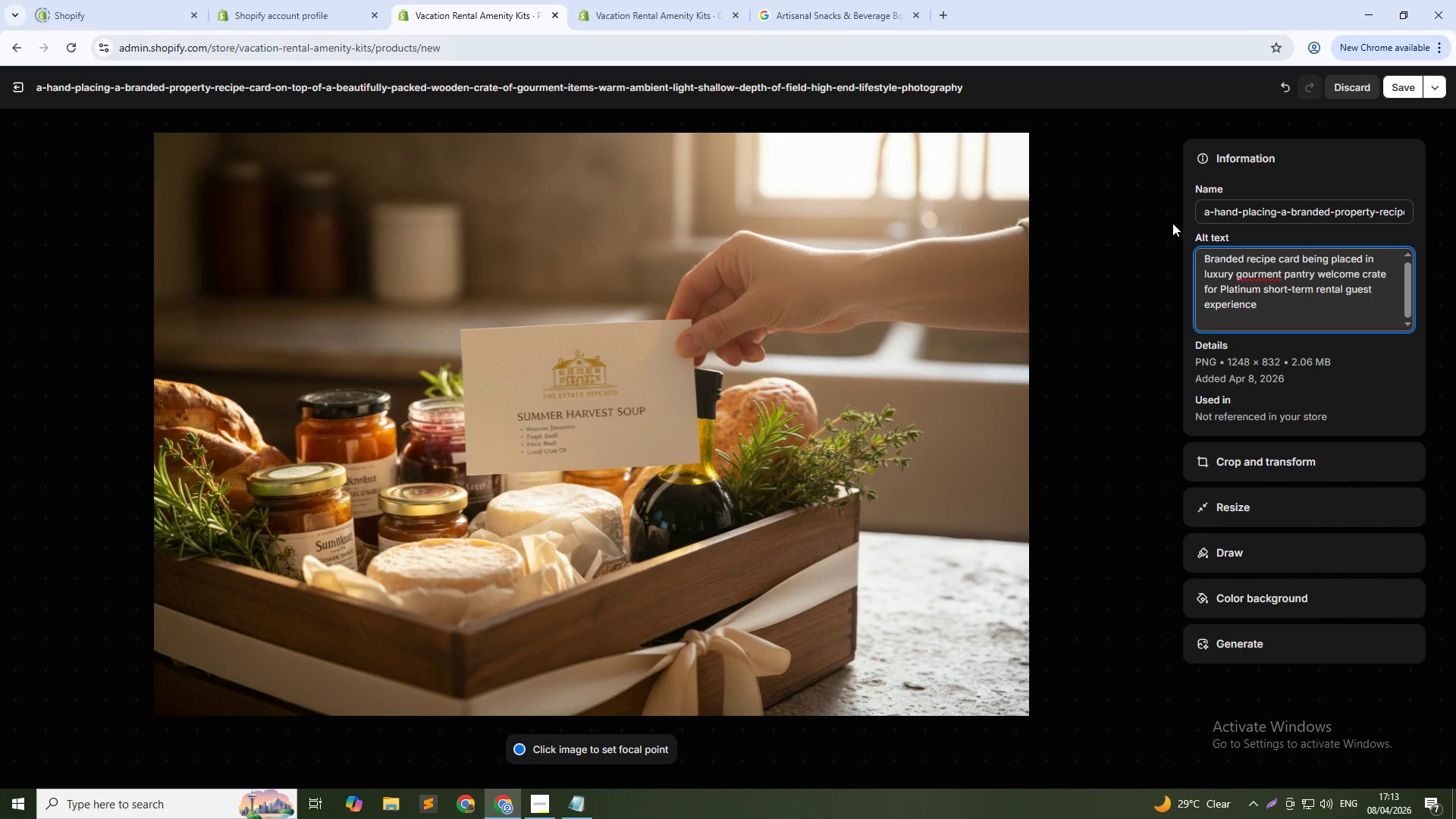 
key(Backspace)
 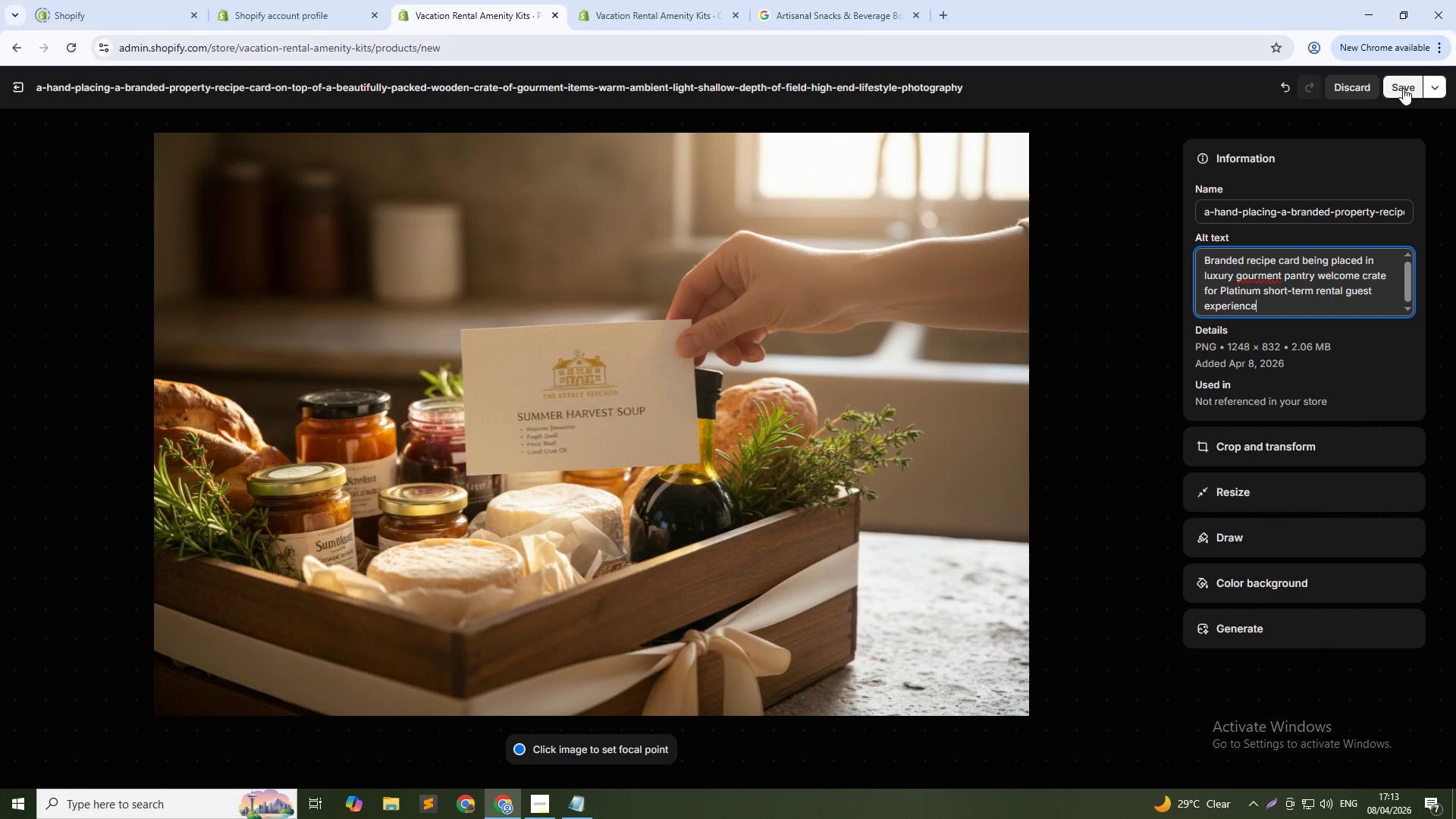 
left_click([1403, 88])
 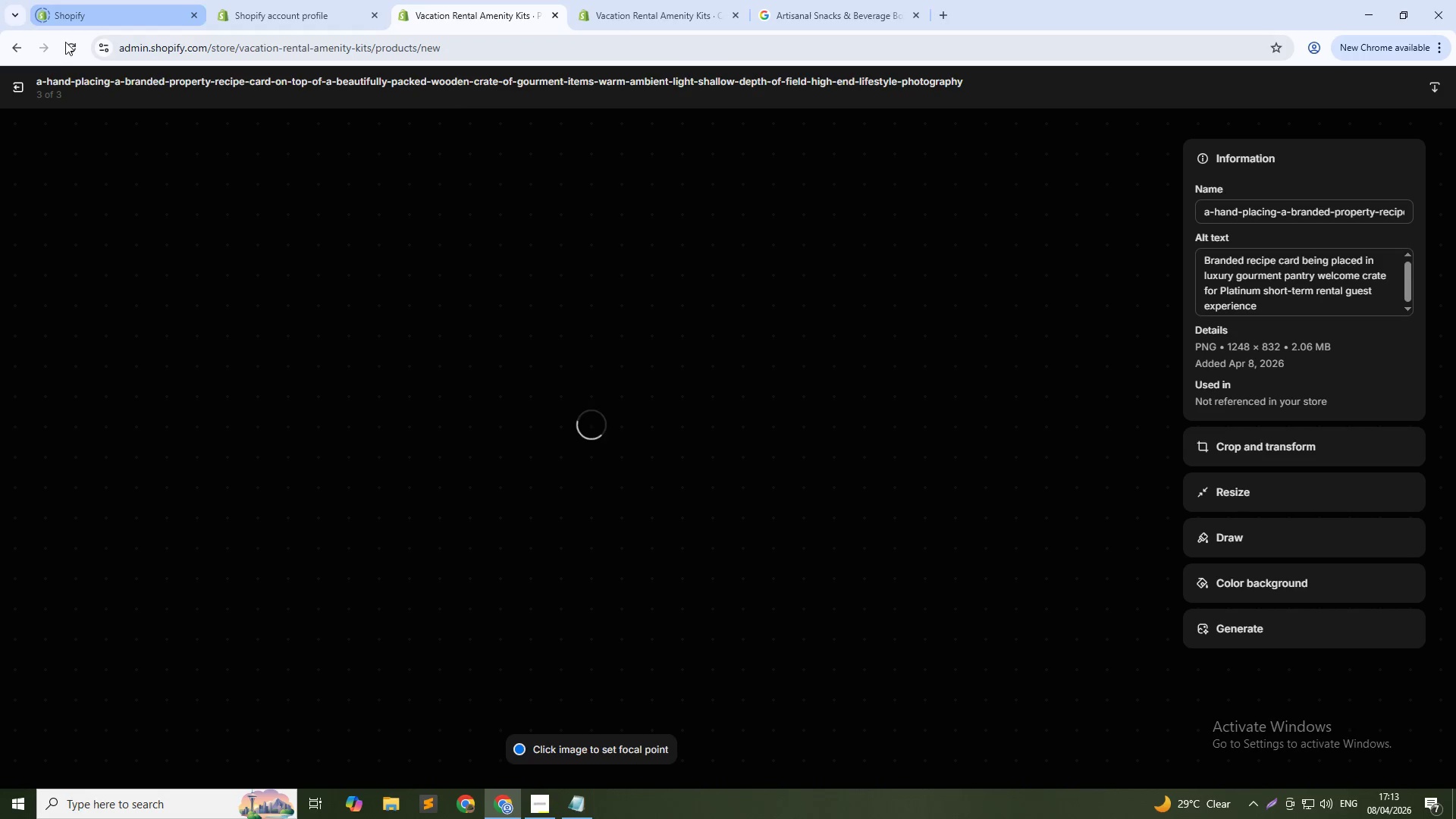 
left_click([23, 88])
 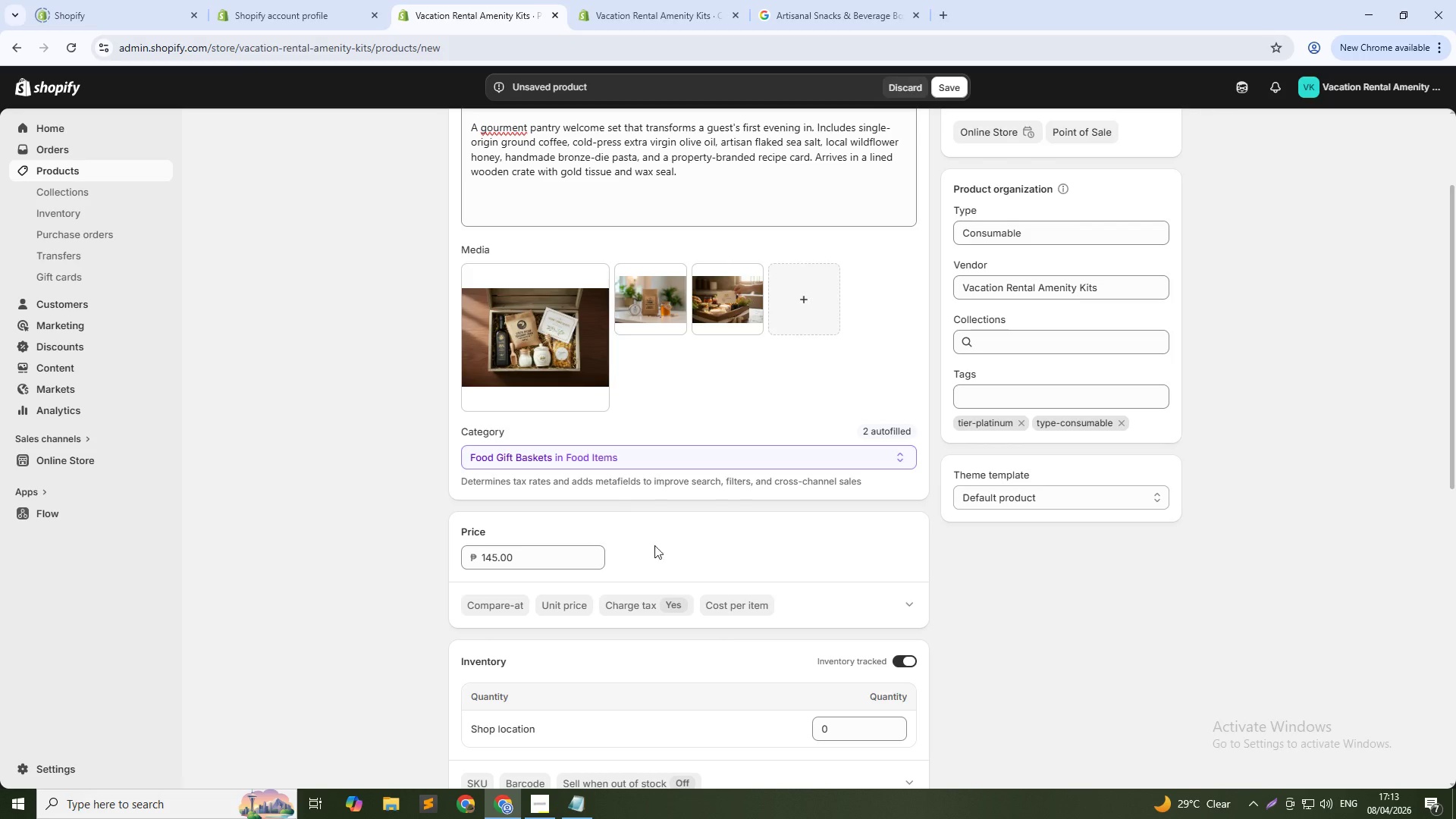 
scroll: coordinate [833, 579], scroll_direction: down, amount: 18.0
 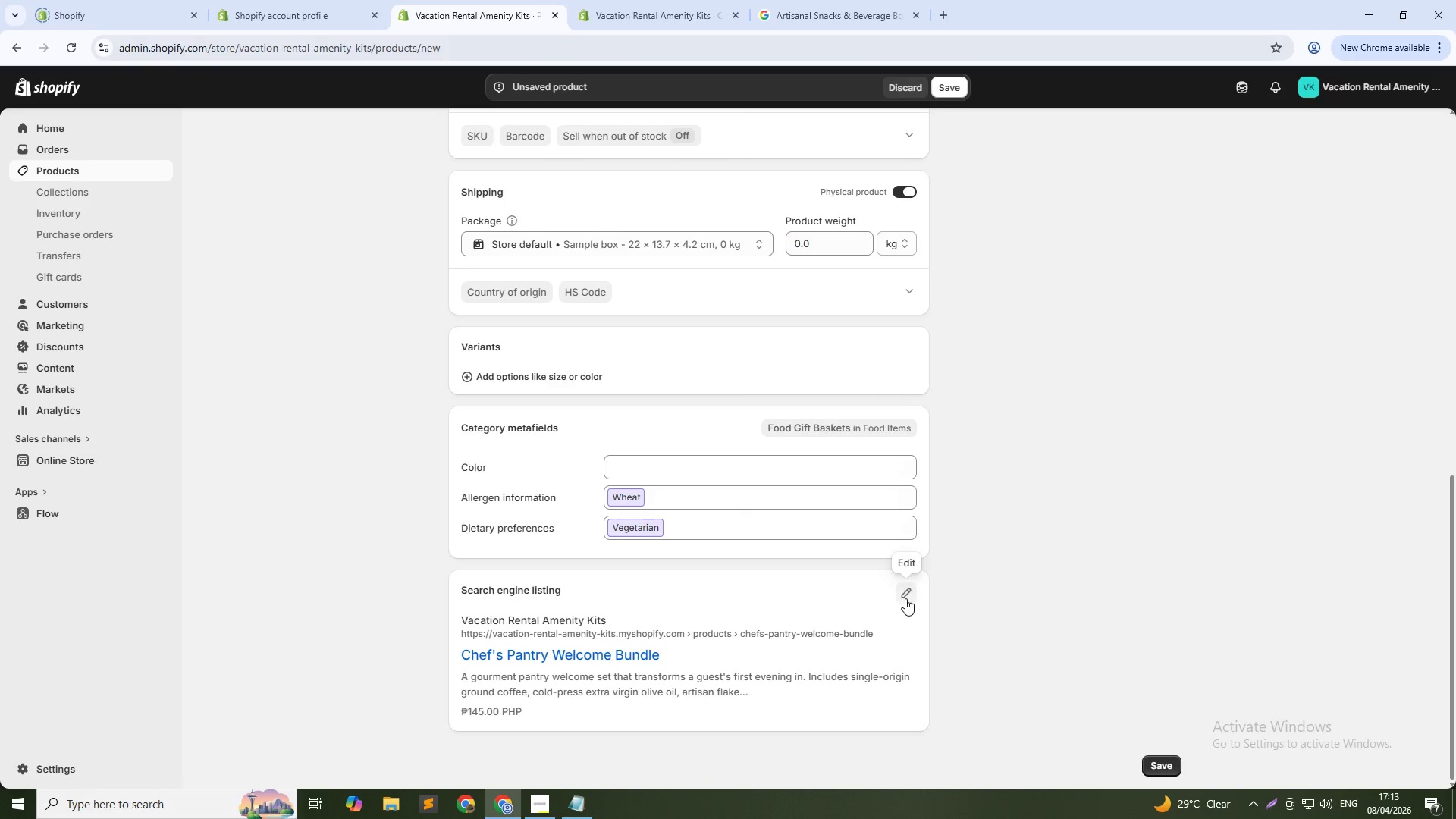 
left_click([905, 598])
 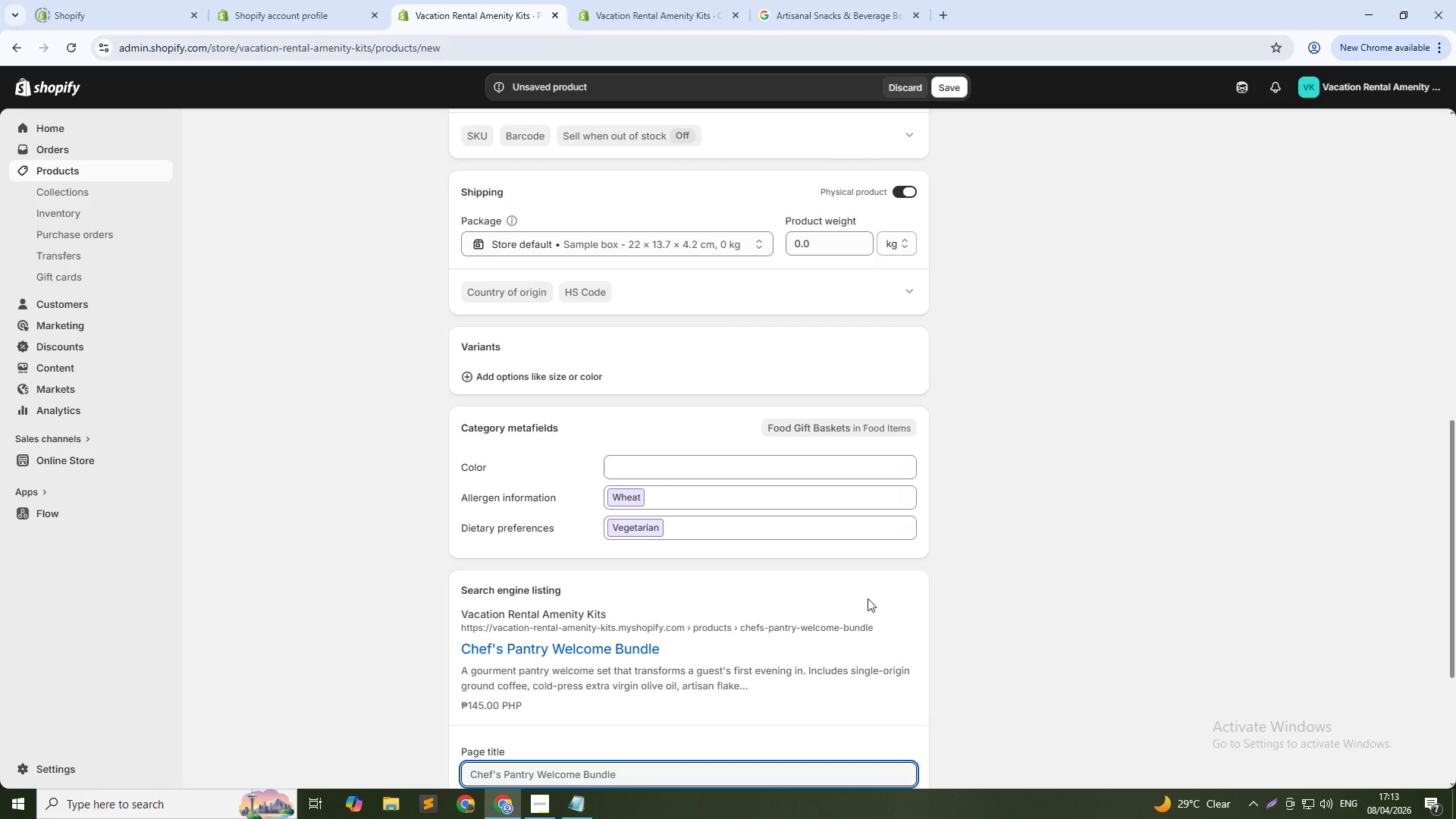 
scroll: coordinate [815, 601], scroll_direction: down, amount: 5.0
 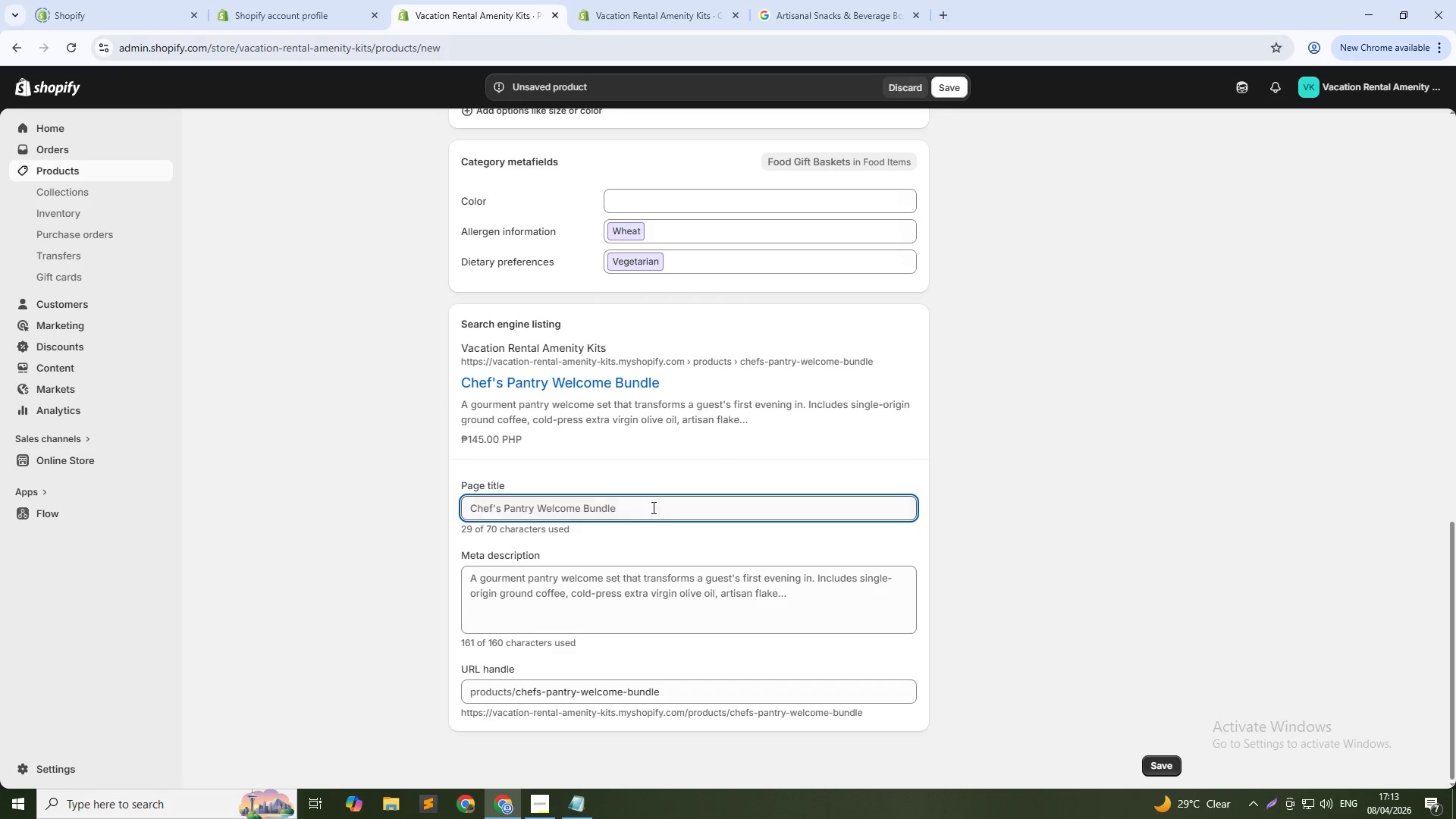 
left_click([653, 507])
 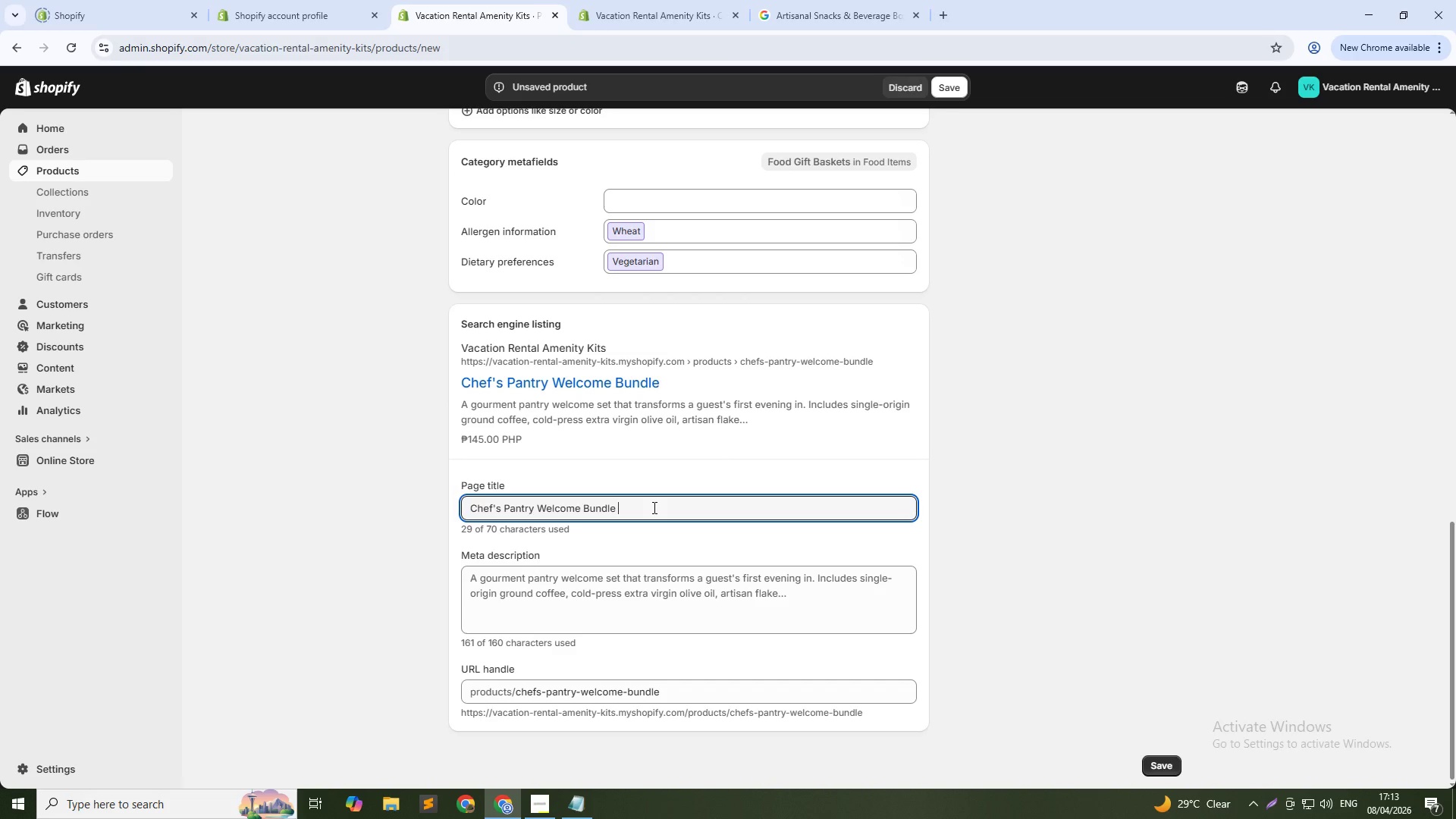 
type( for platinum lus)
key(Backspace)
type(xury vacation rentals | Lakeshore Stay)
 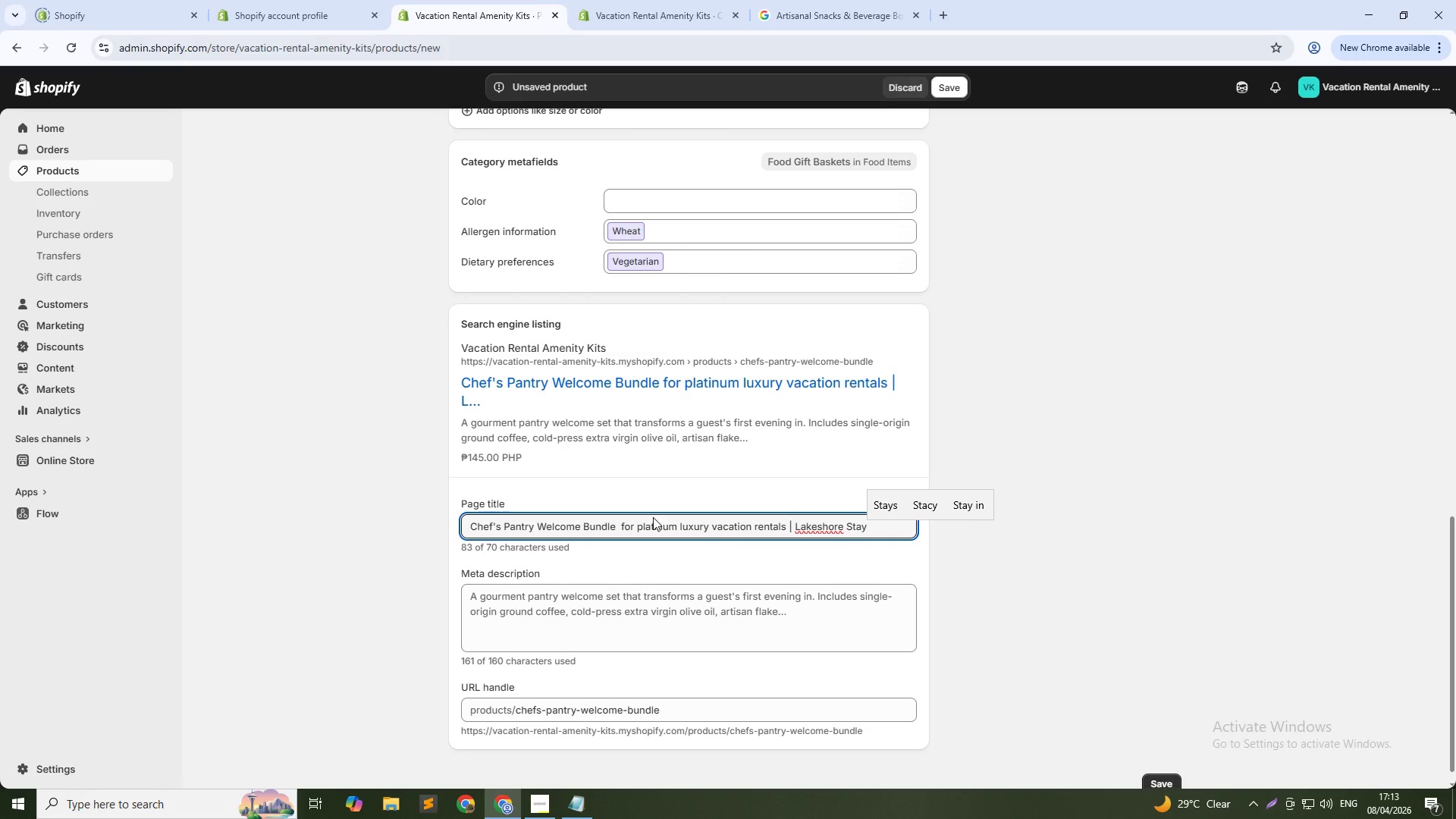 
left_click([640, 626])
 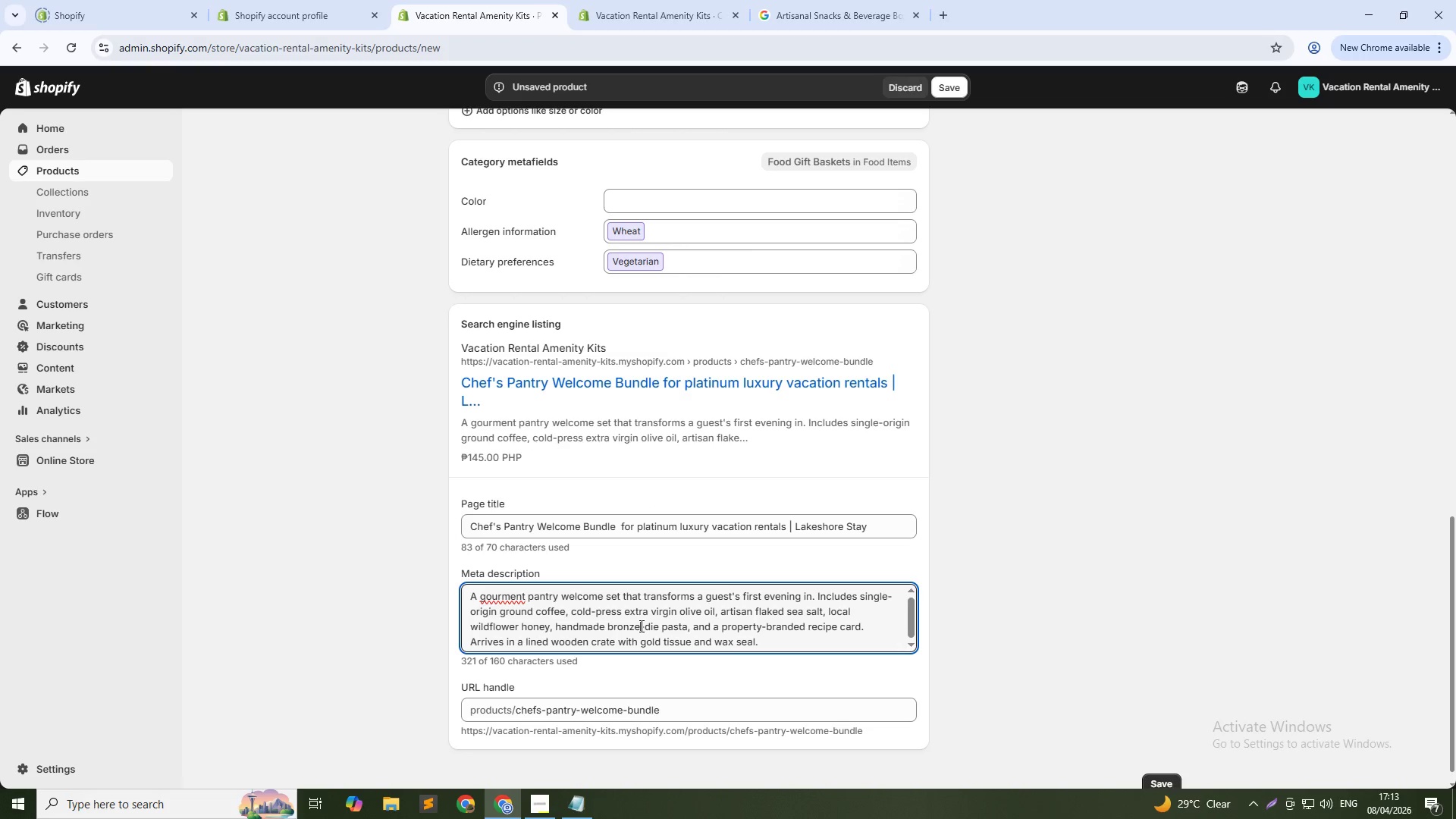 
key(Control+A)
 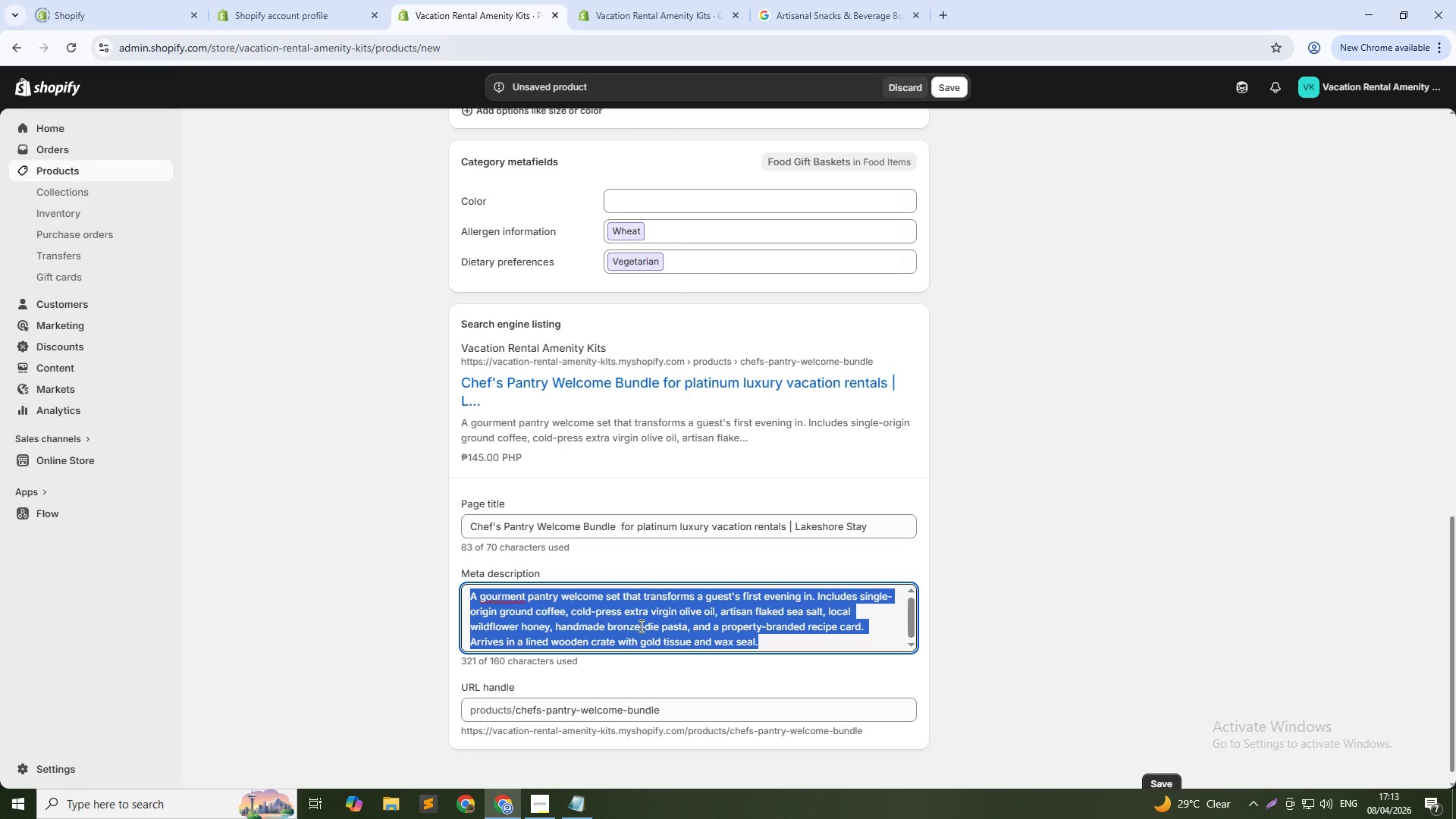 
type(Elevate guest arriva)
key(Backspace)
type(als with a gourmet pantry crate - single )
key(Backspace)
type(-origin o)
key(Backspace)
type(coffee, olive oil, artisan salt & local honey. The ultimate Platinum-tier airbnb welcome experience.)
 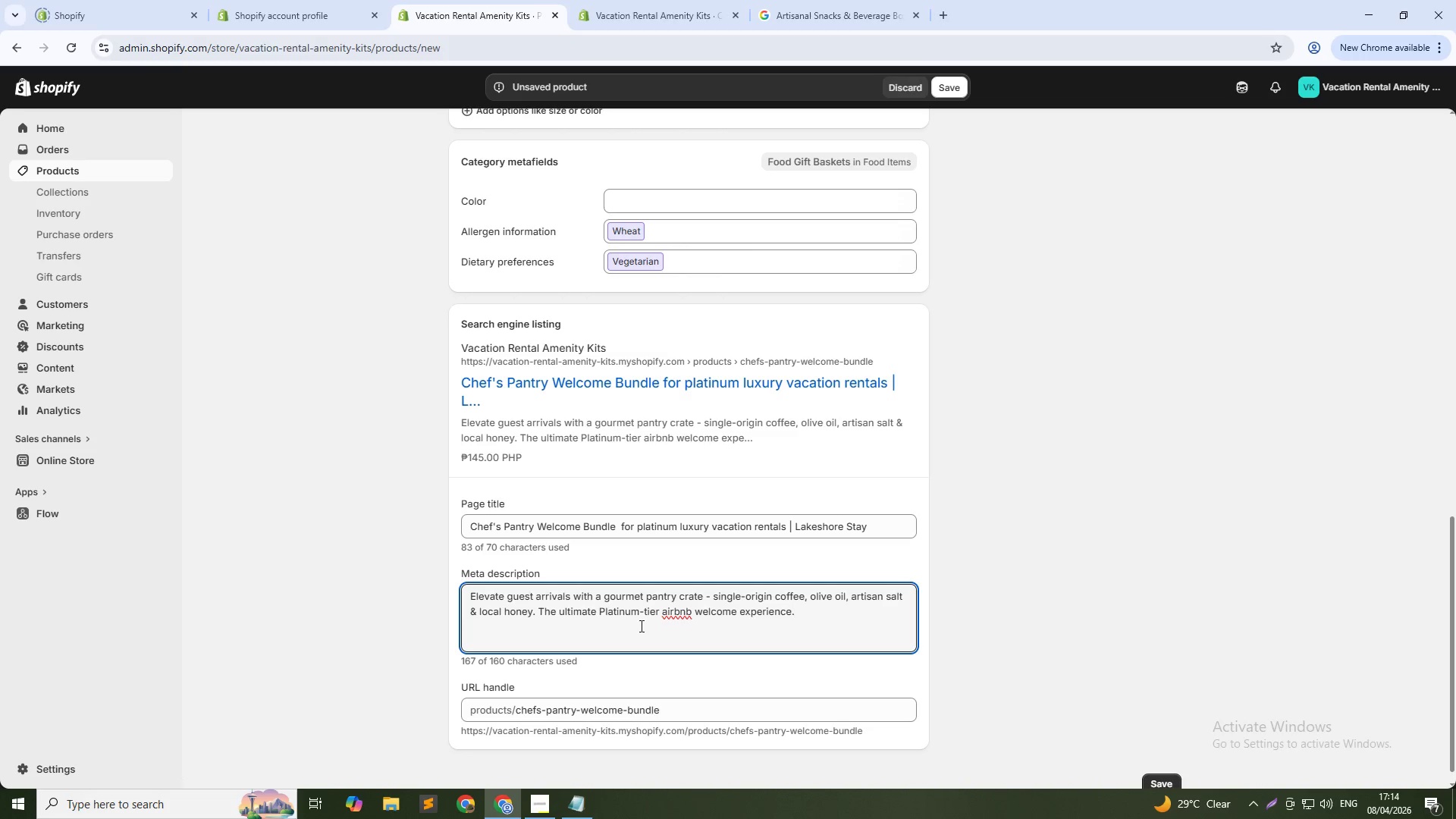 
left_click([666, 611])
 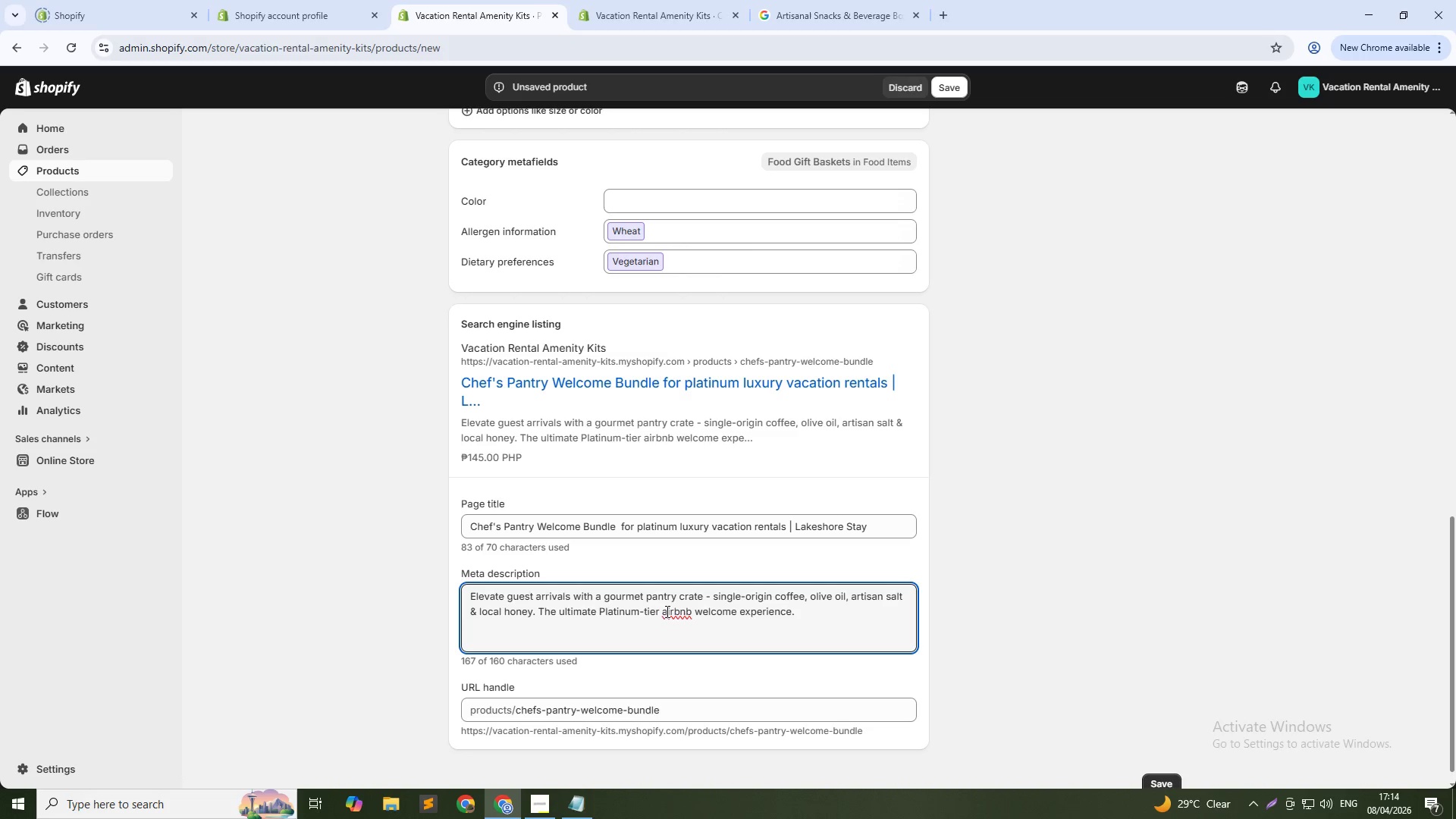 
key(Backspace)
 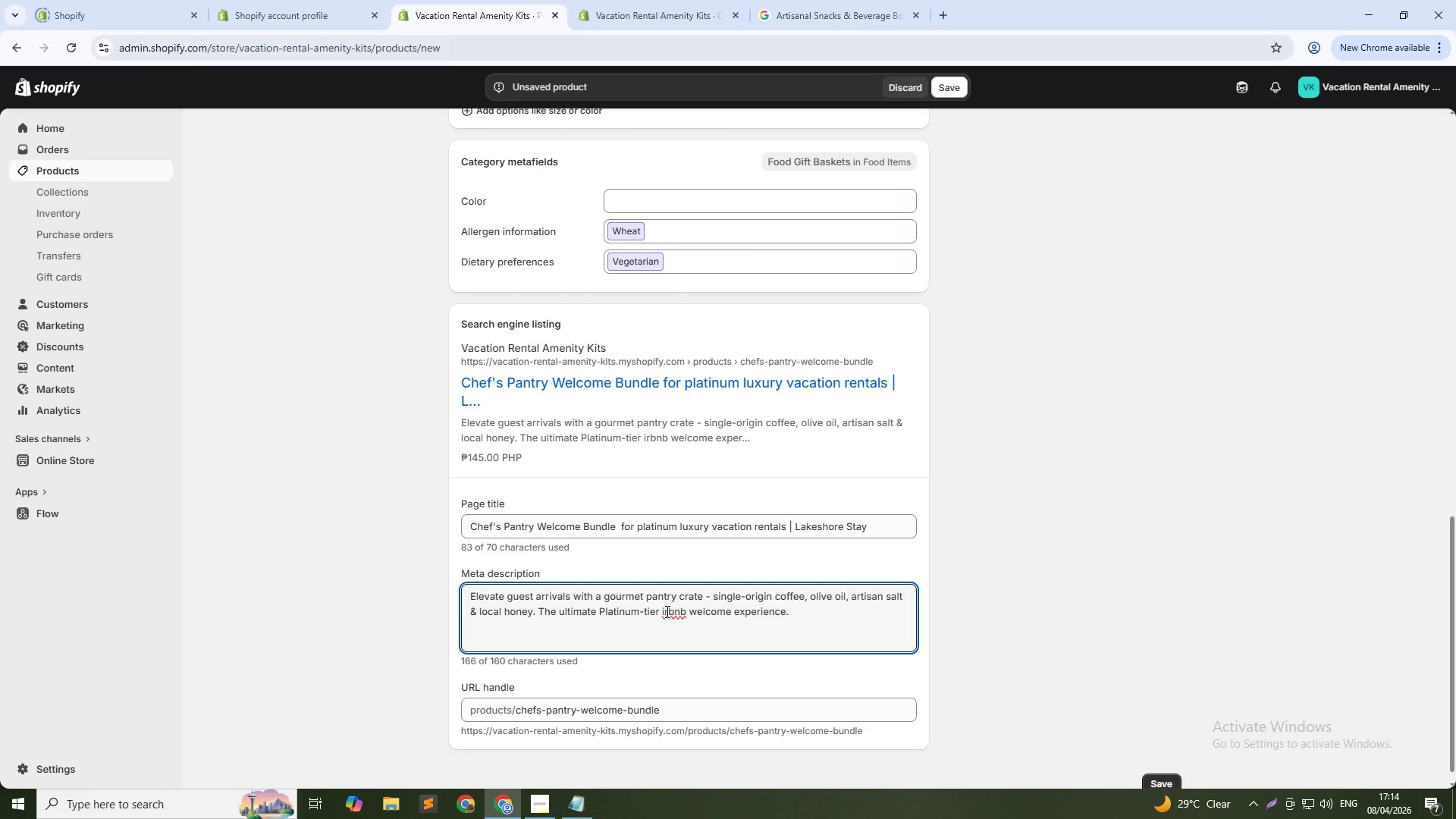 
key(Shift+A)
 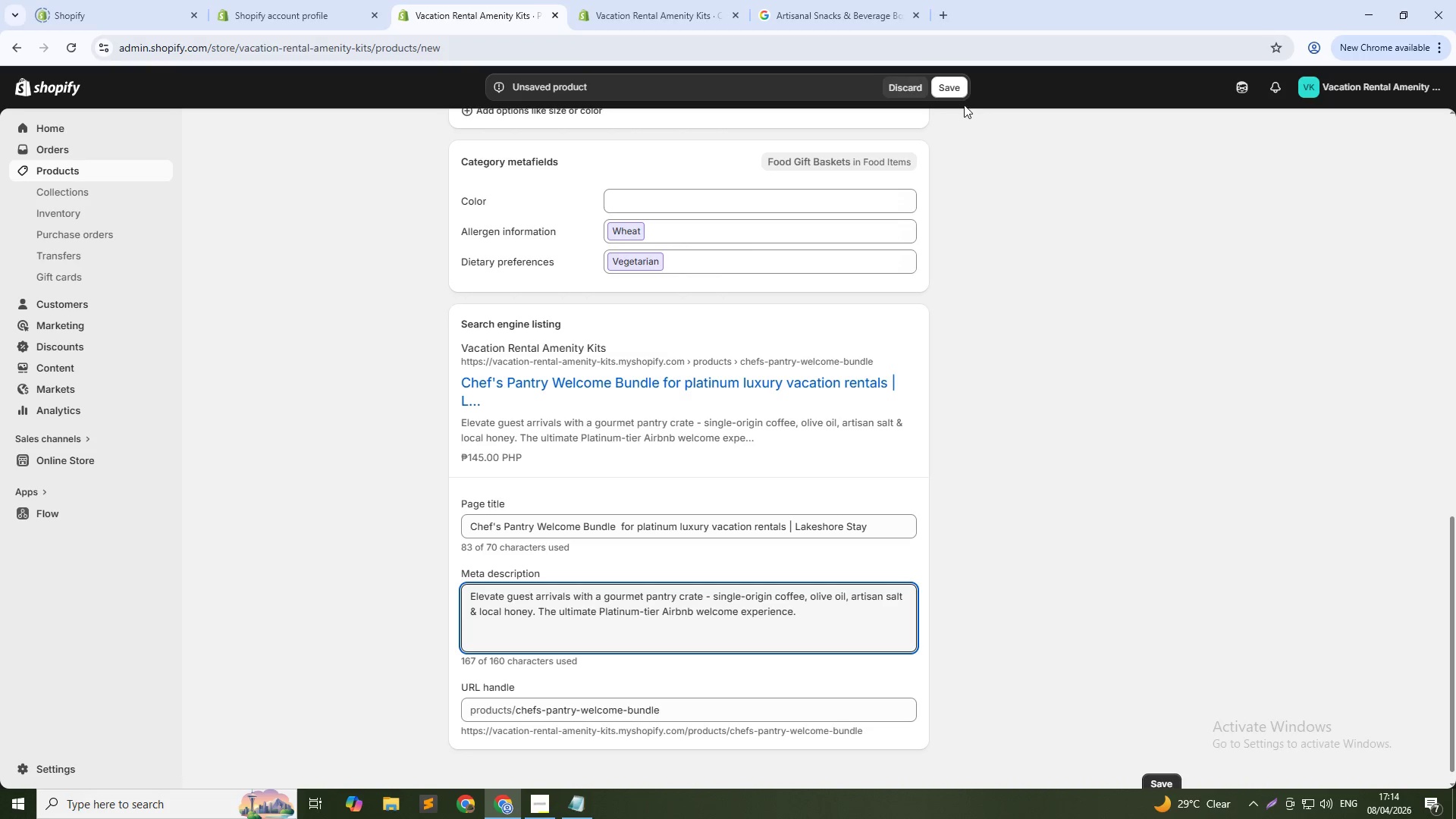 
left_click([948, 81])
 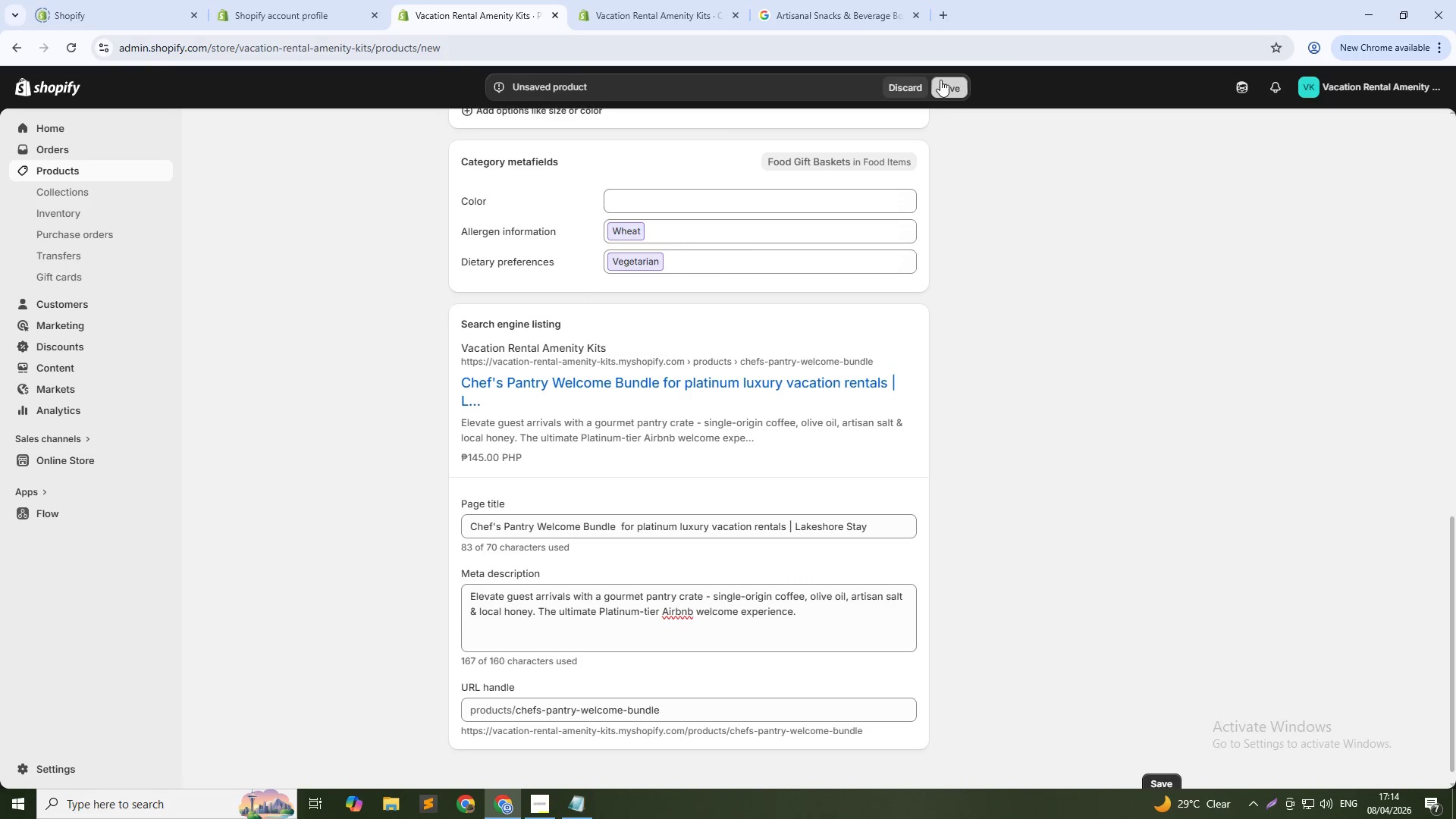 
mouse_move([900, 64])
 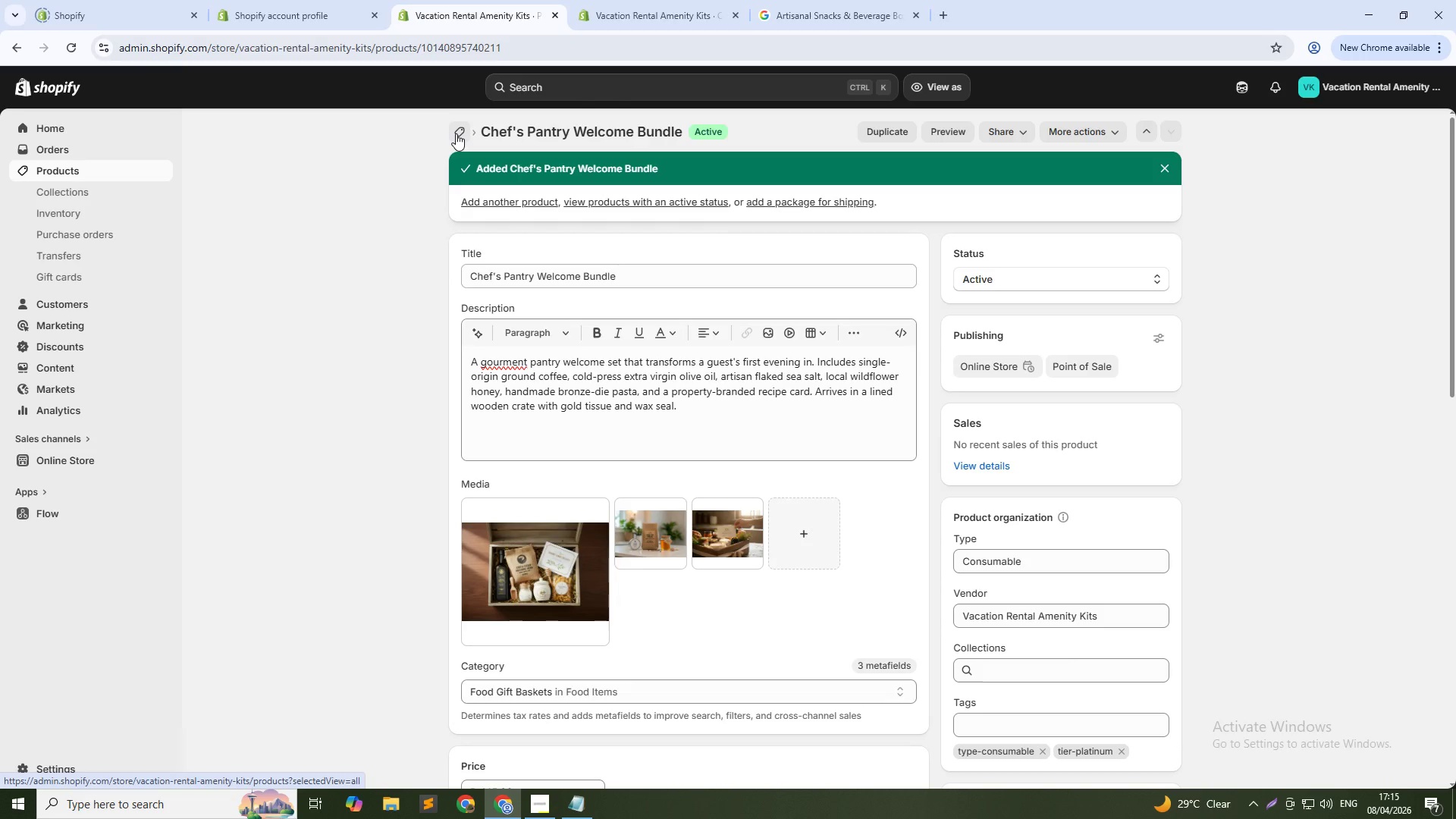 
left_click([456, 133])
 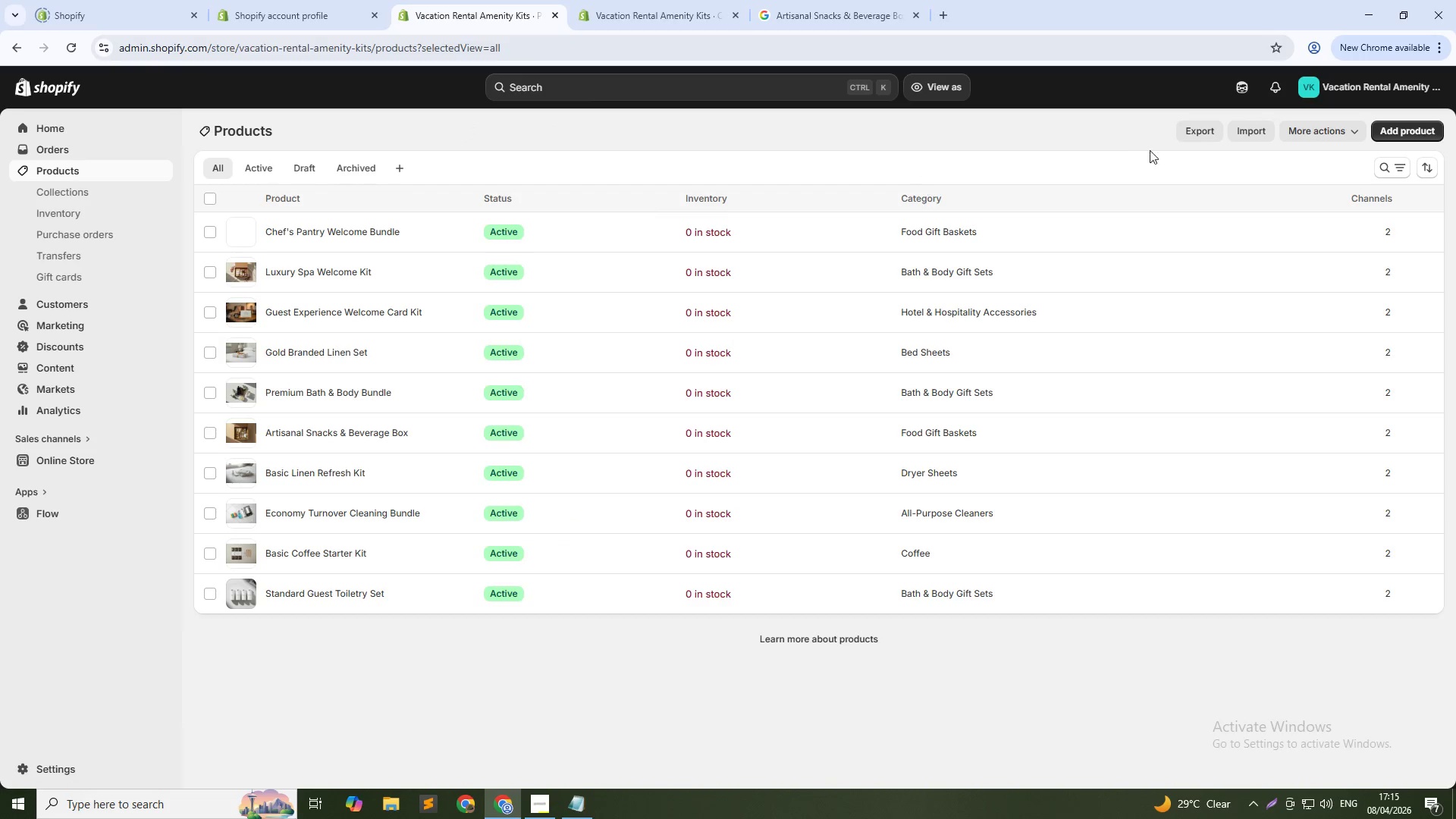 
left_click([1398, 130])
 